 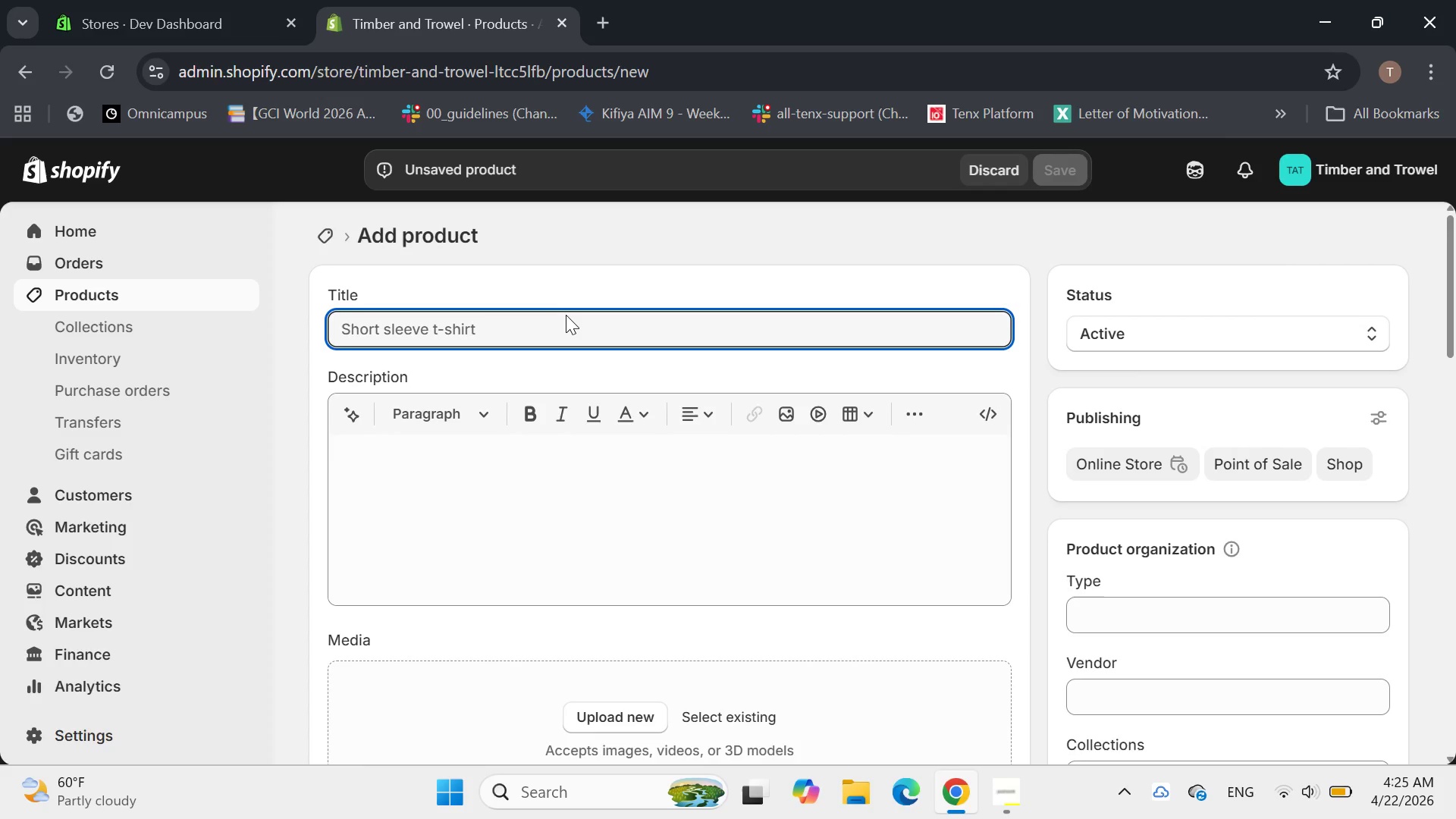 
type(eas)
key(Backspace)
key(Backspace)
key(Backspace)
 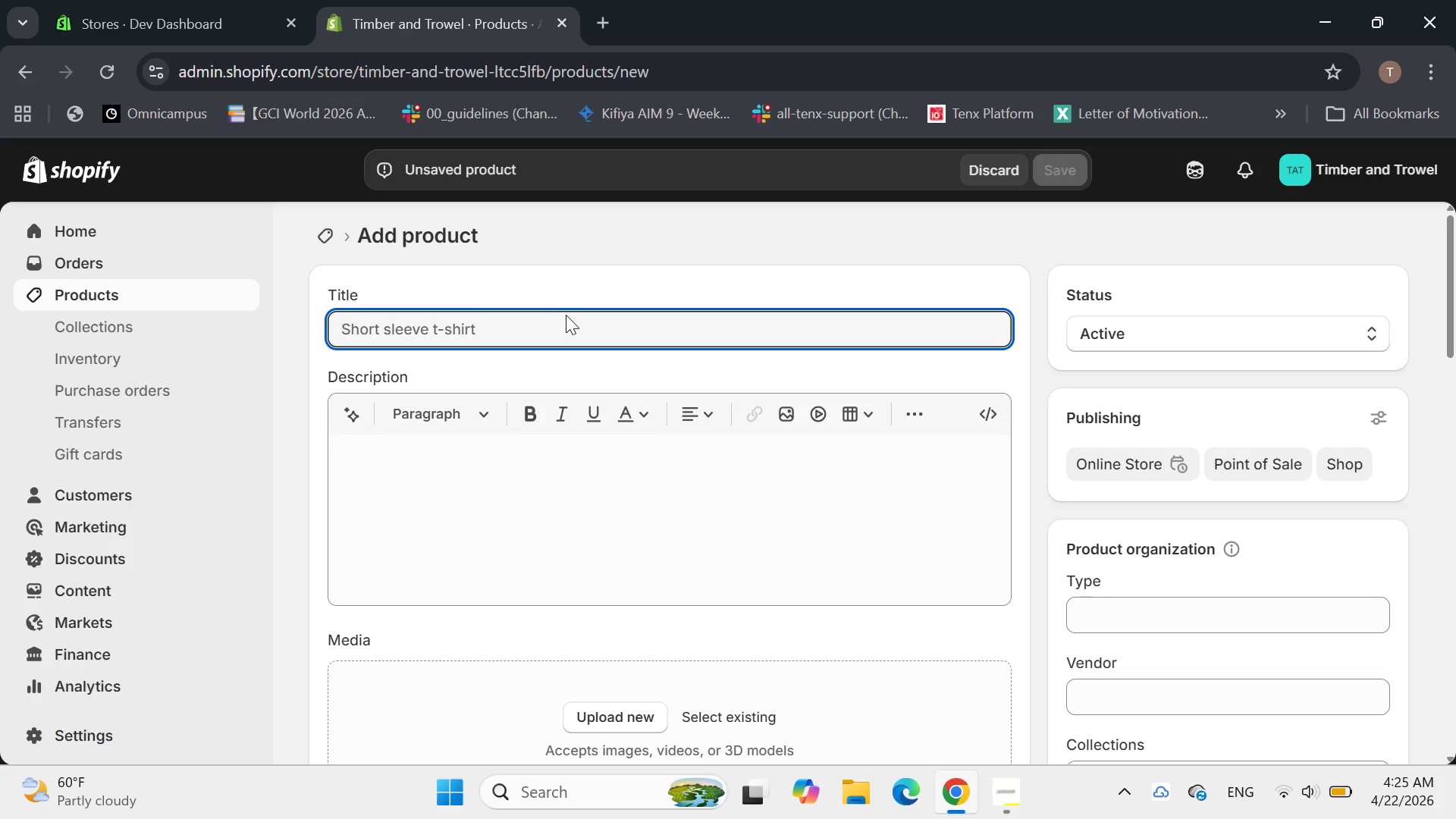 
hold_key(key=A, duration=0.33)
 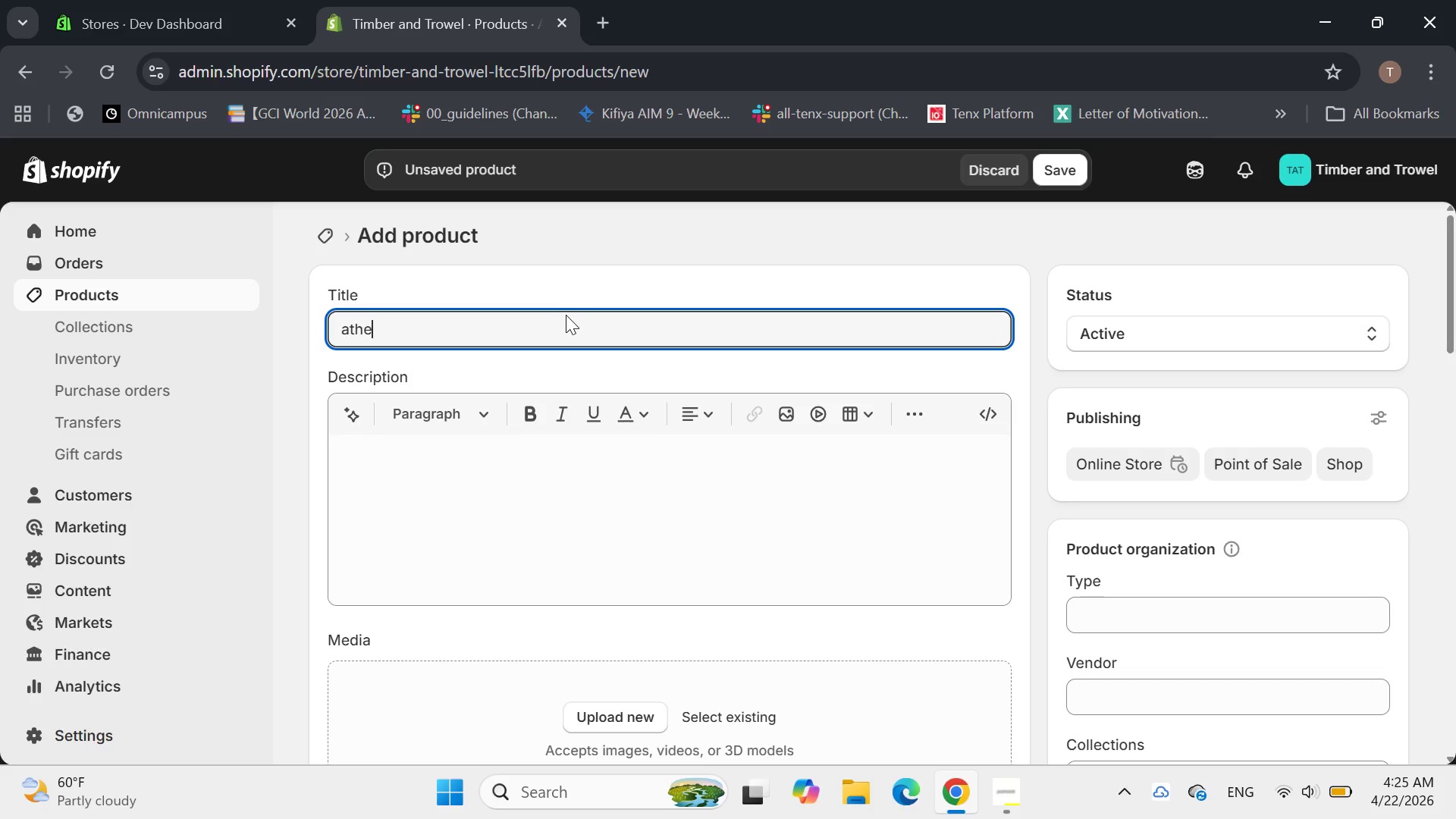 
type(the)
key(Backspace)
key(Backspace)
key(Backspace)
key(Backspace)
type(The Eas)
key(Backspace)
key(Backspace)
type(sr)
key(Backspace)
type(tate Studio )
key(Backspace)
type(: !)
key(Backspace)
type(1000 SqFt)
 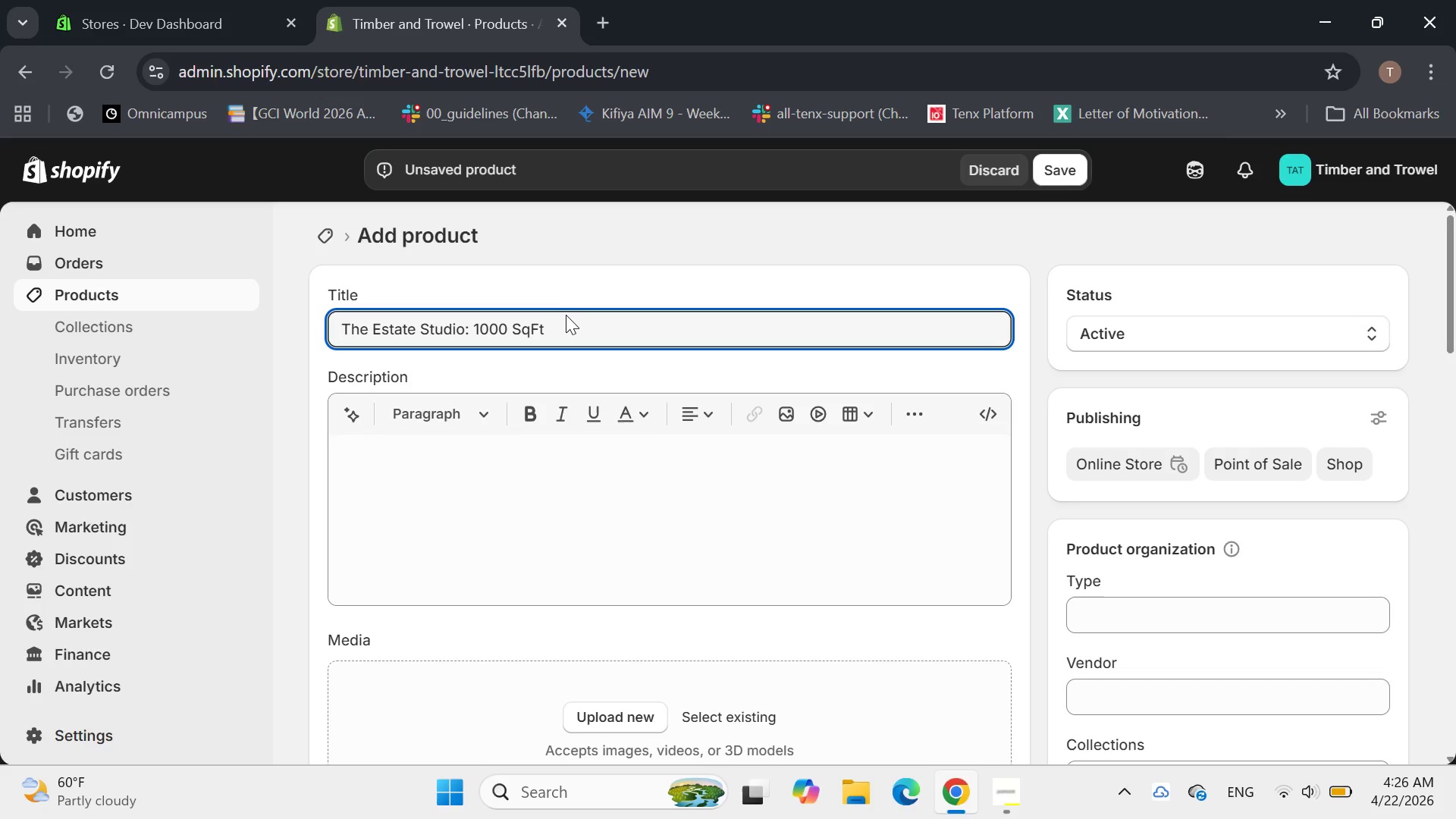 
key(ArrowLeft)
 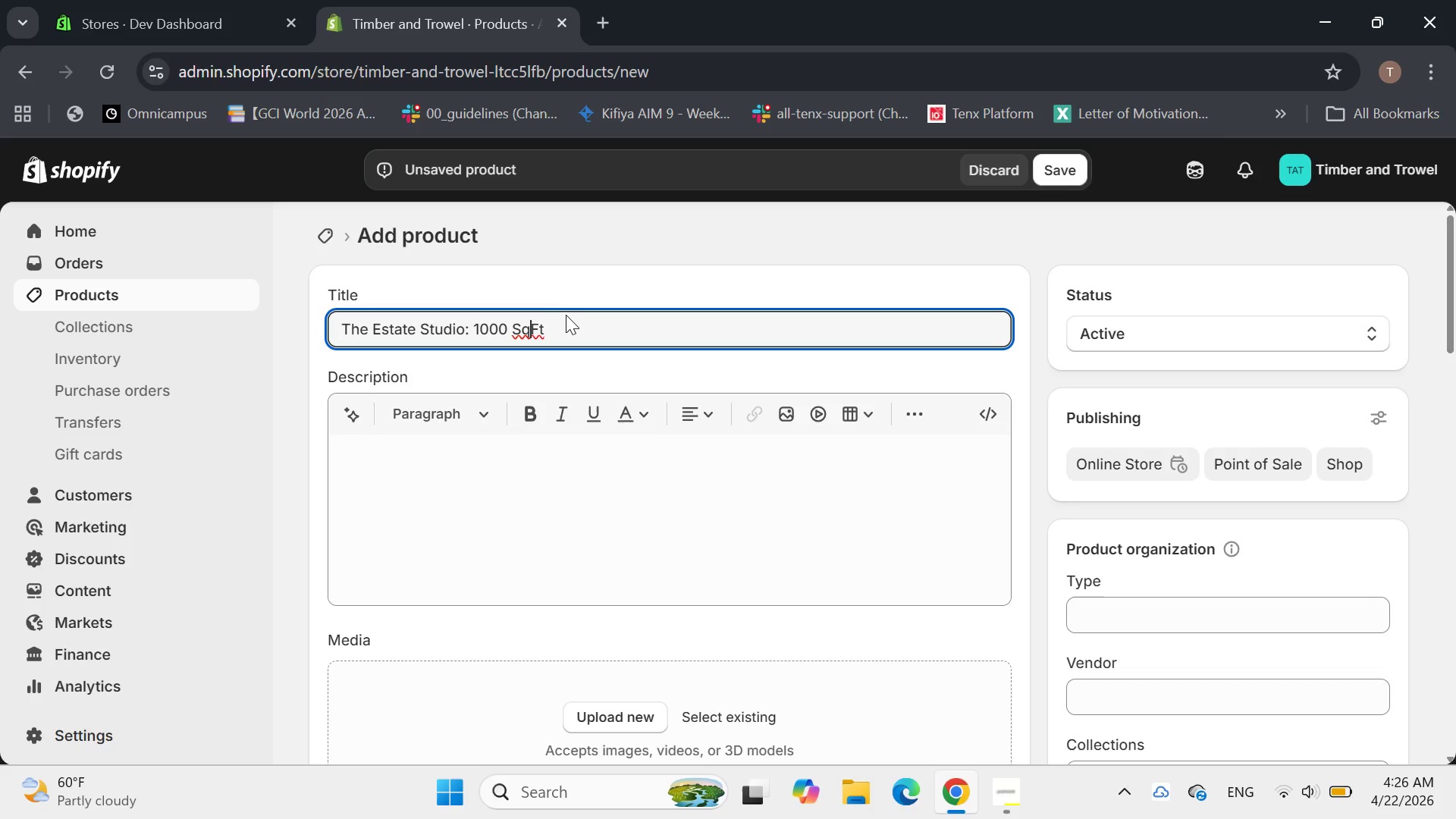 
key(ArrowLeft)
 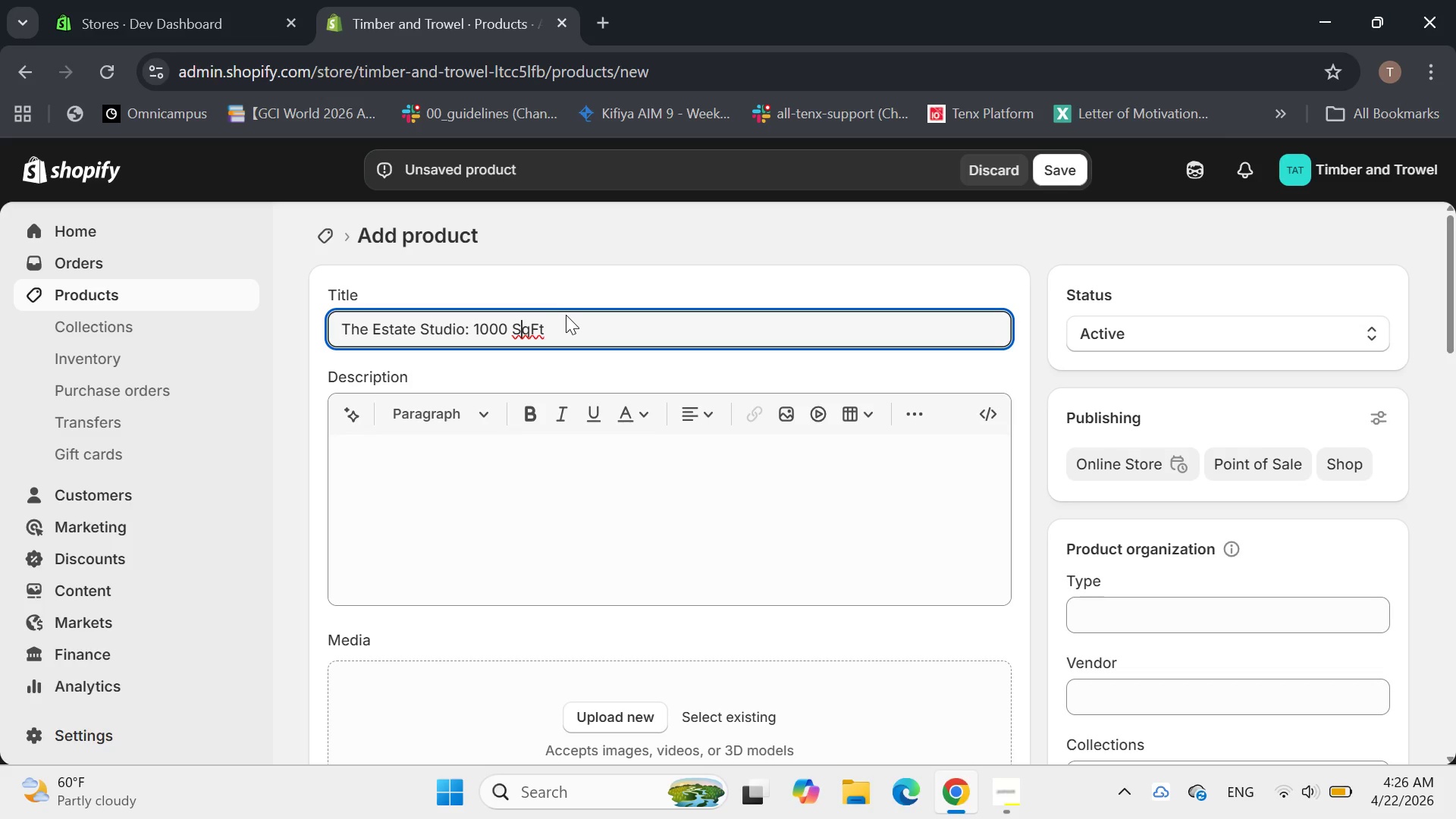 
key(ArrowLeft)
 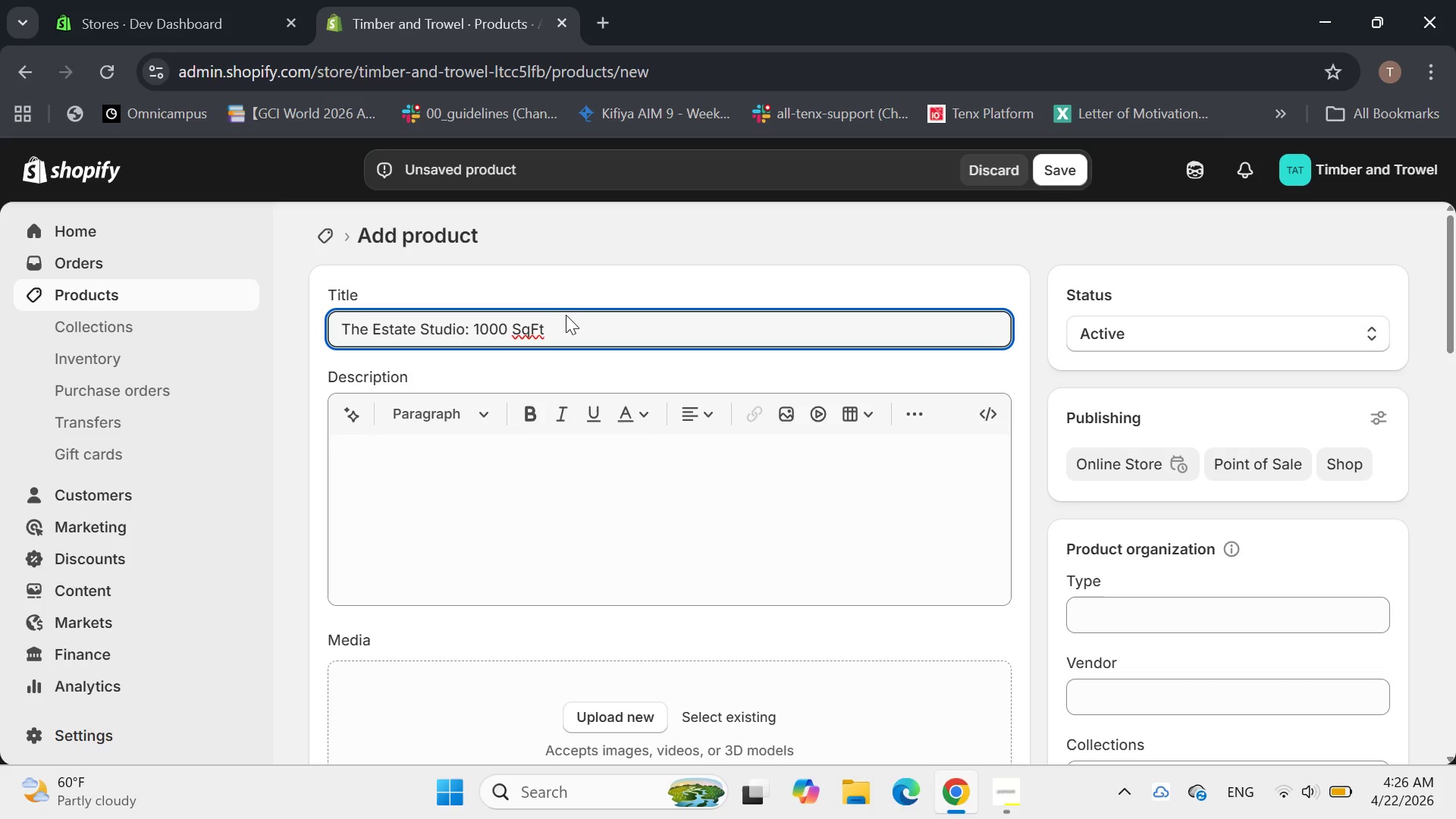 
key(ArrowRight)
 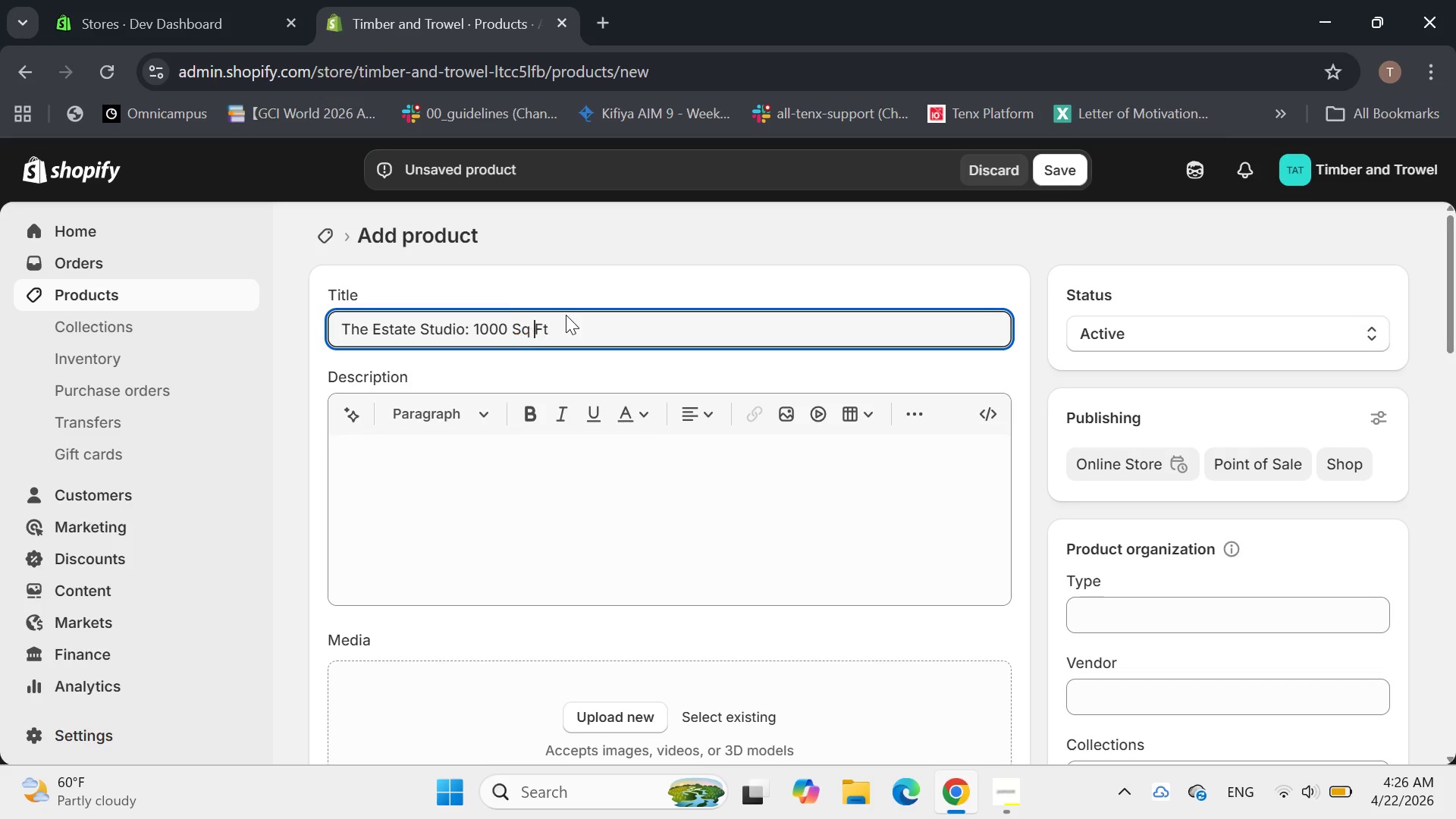 
key(Space)
 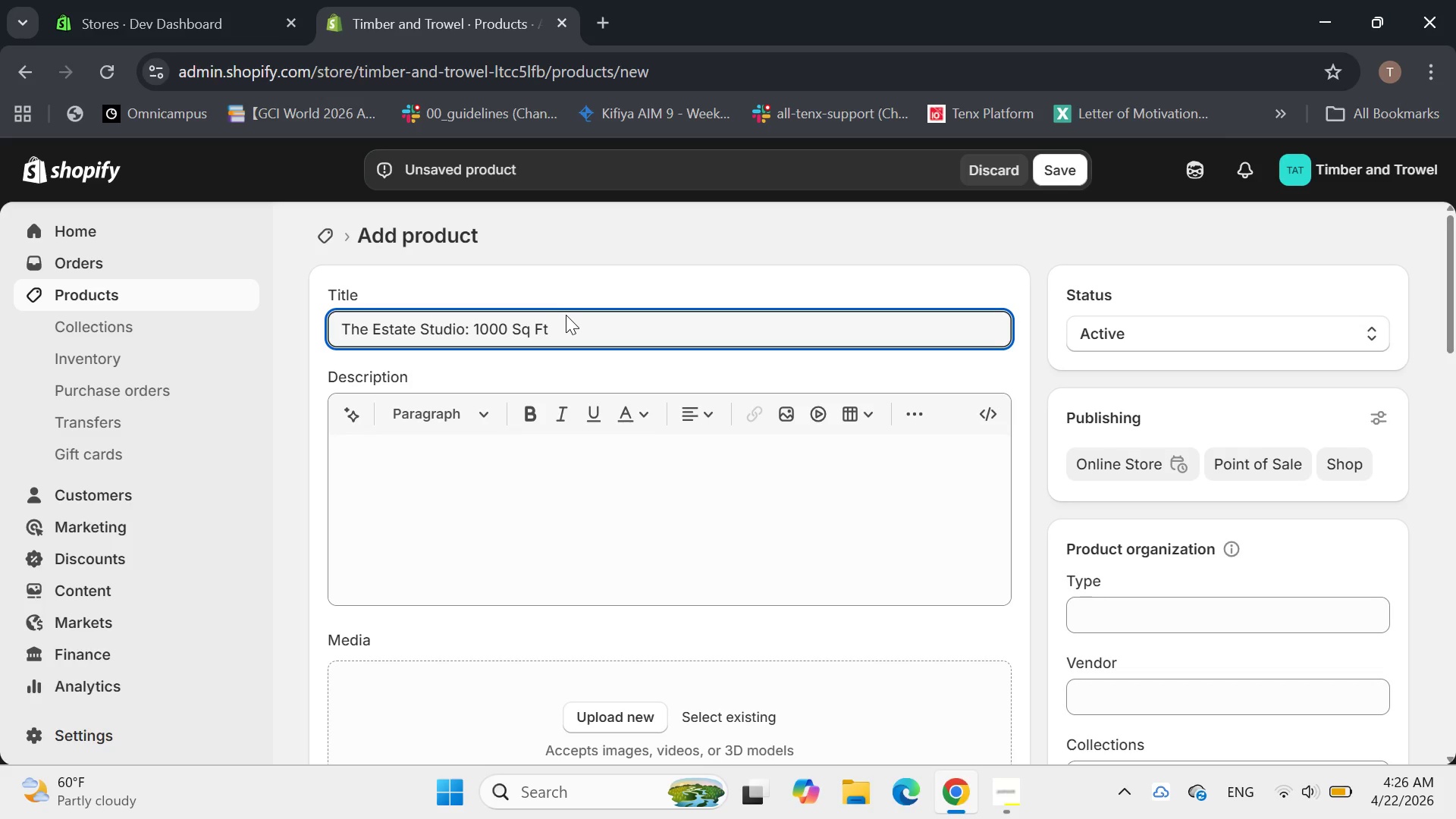 
key(ArrowRight)
 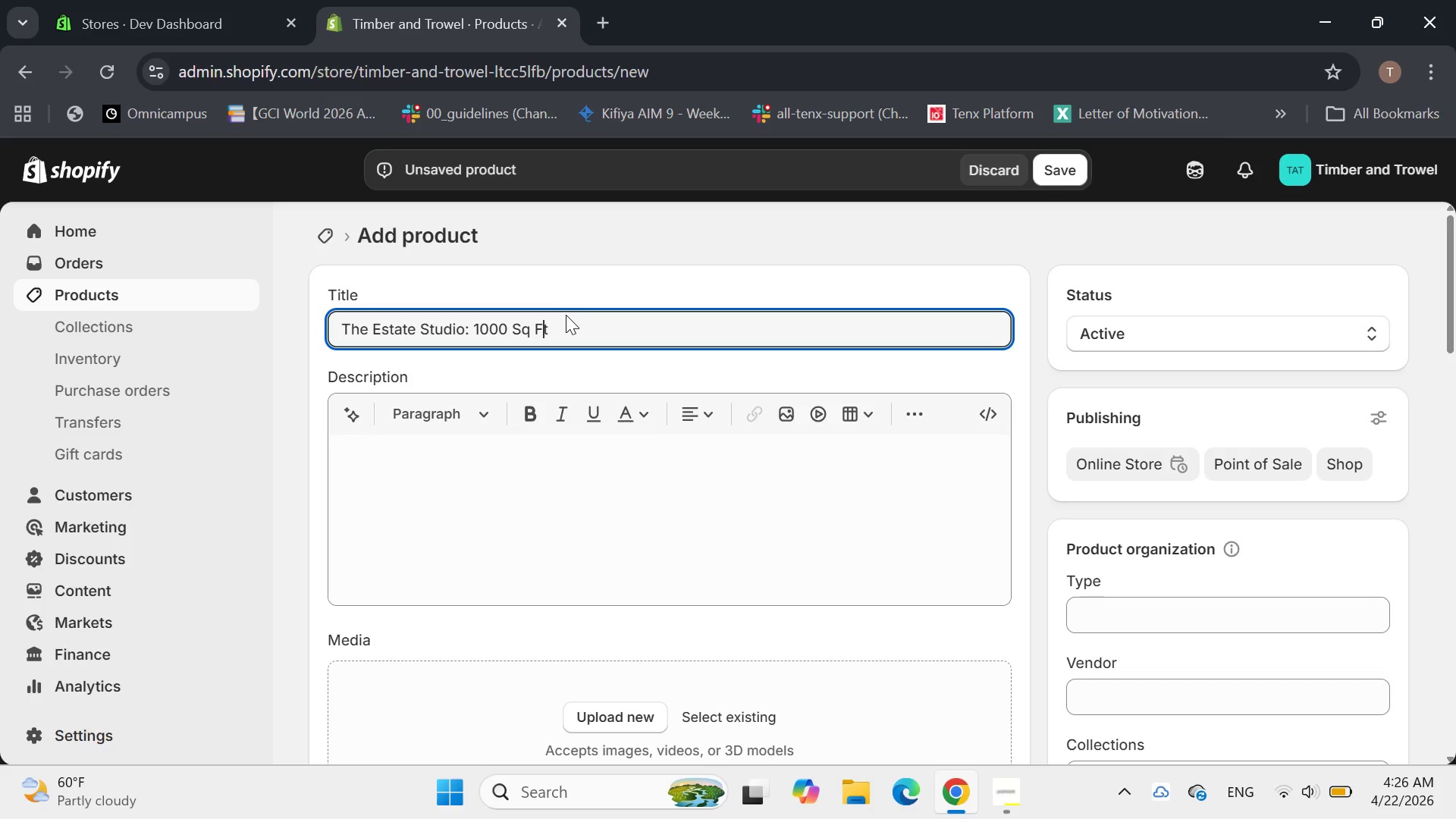 
key(ArrowRight)
 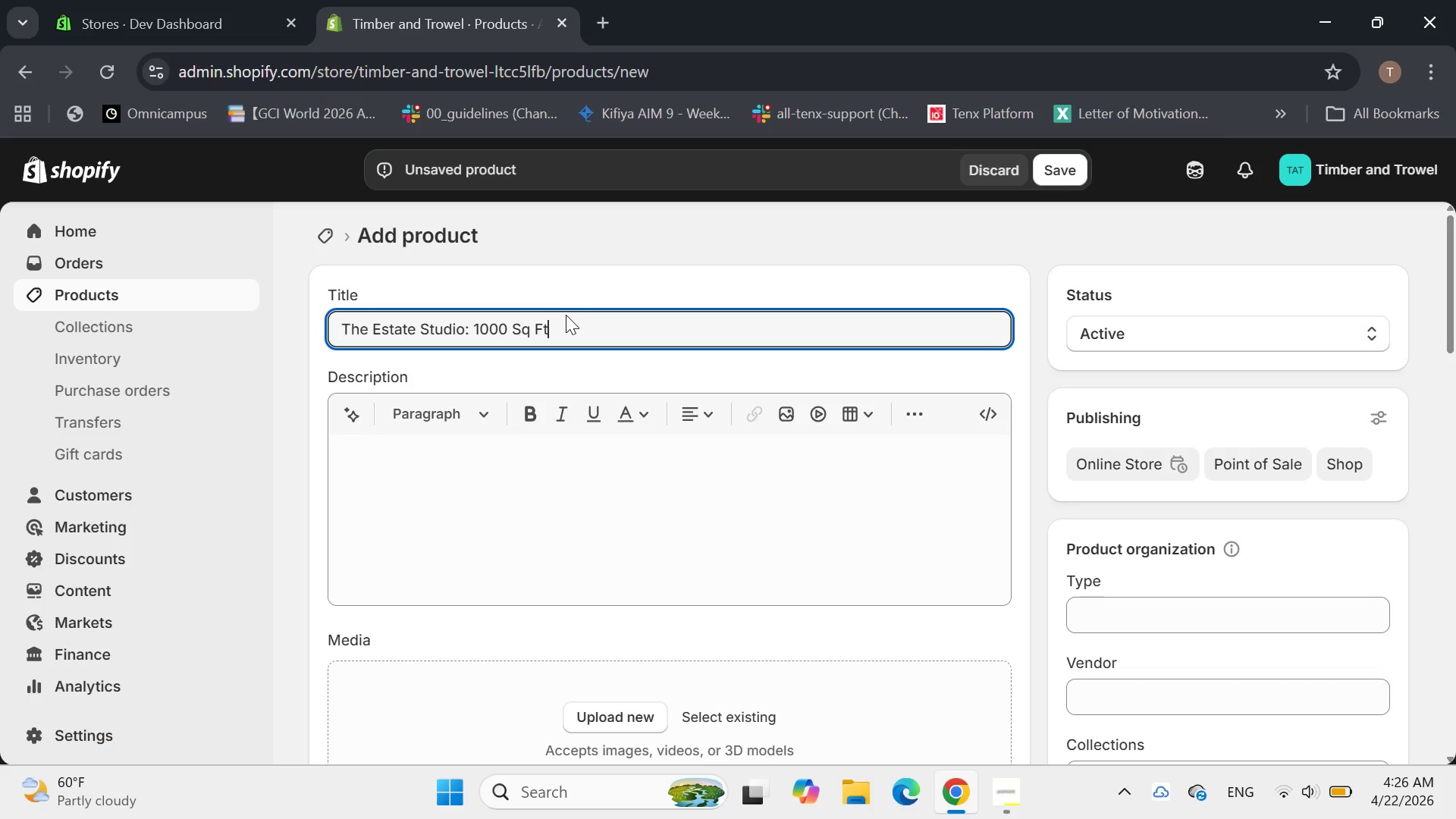 
key(ArrowRight)
 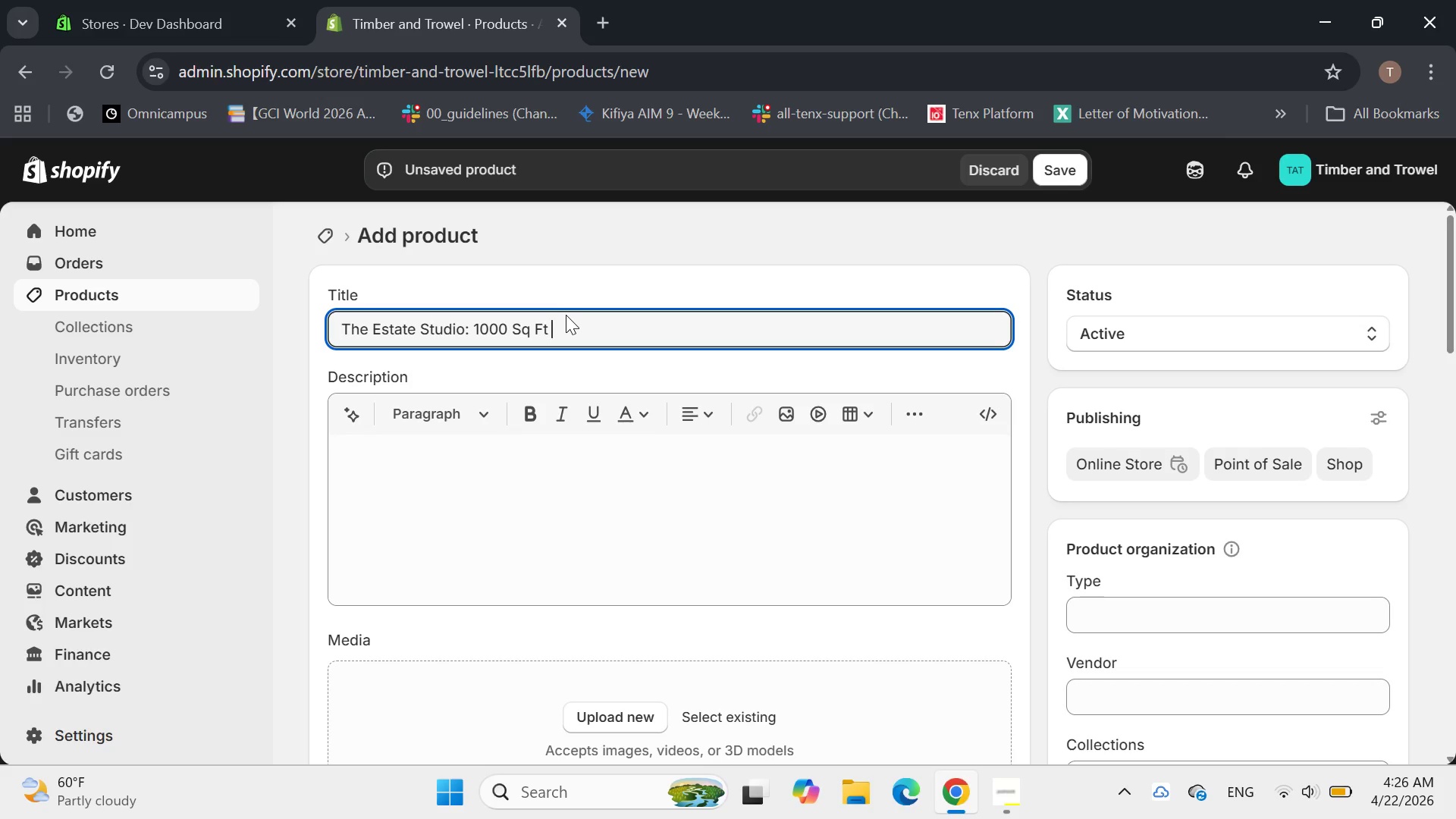 
type( Luxiur)
key(Backspace)
key(Backspace)
key(Backspace)
type(ury)
 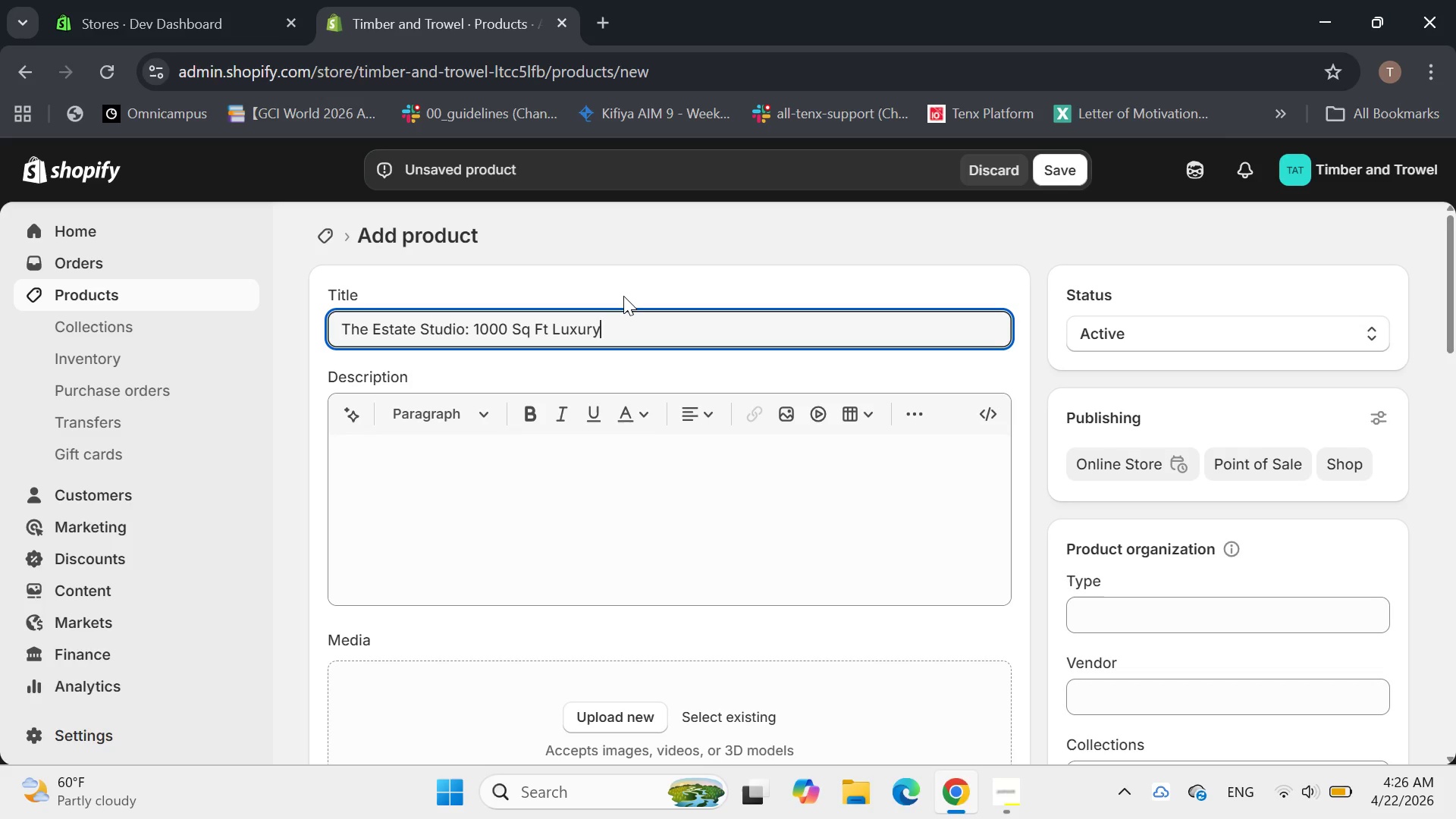 
type( ADu s)
key(Backspace)
key(Backspace)
key(Backspace)
type(U Shell kit)
 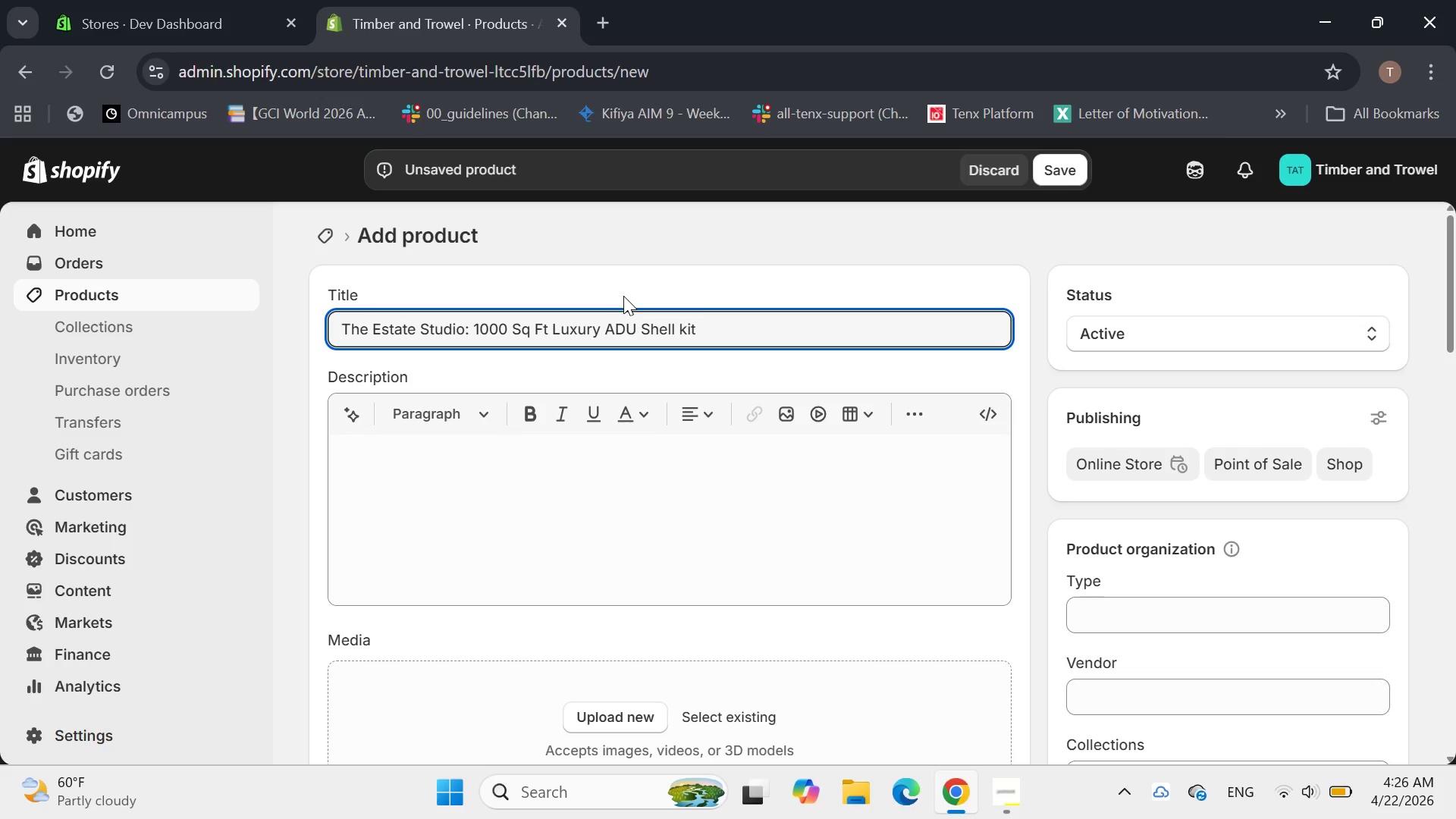 
left_click([439, 504])
 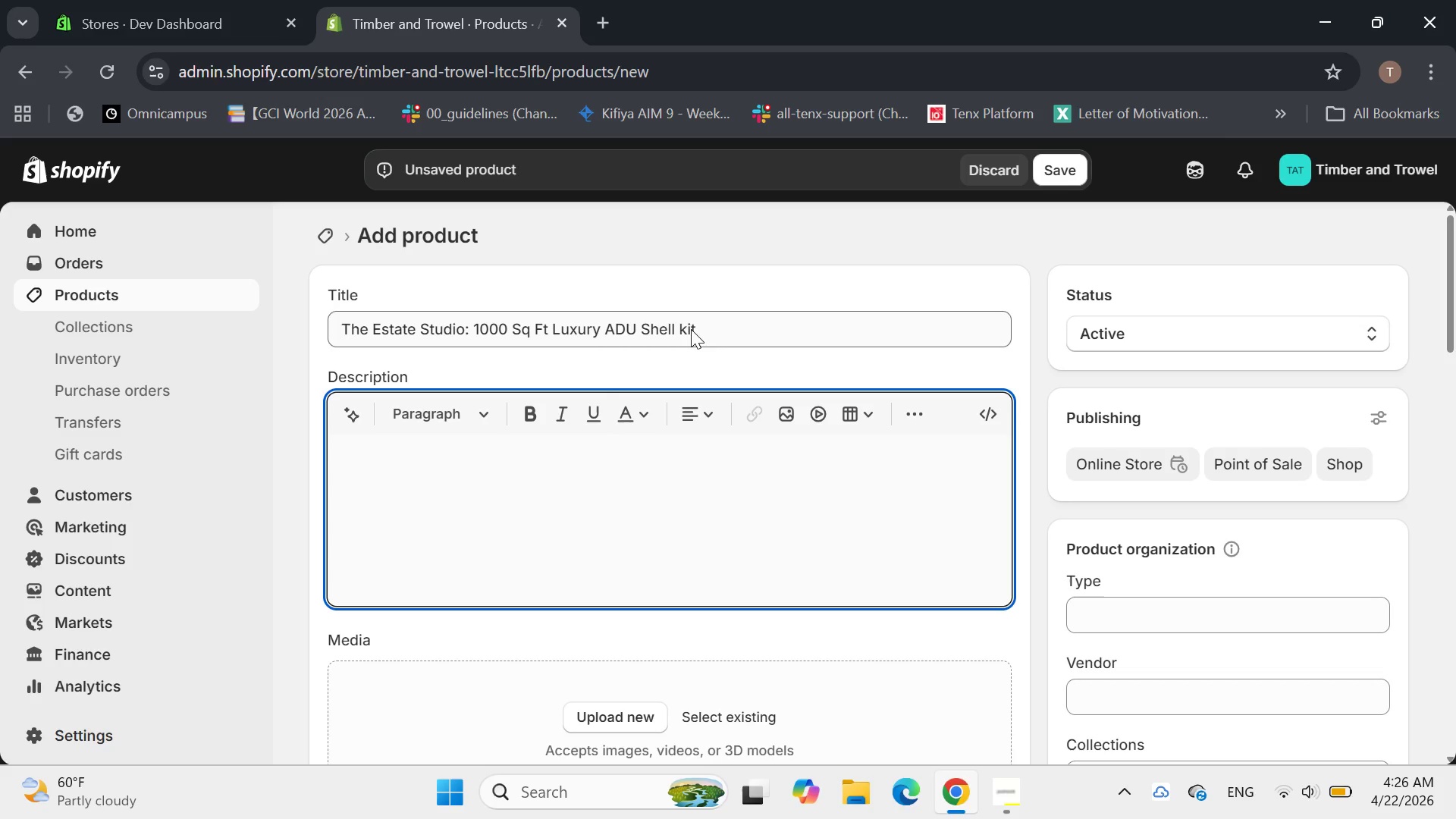 
left_click([686, 329])
 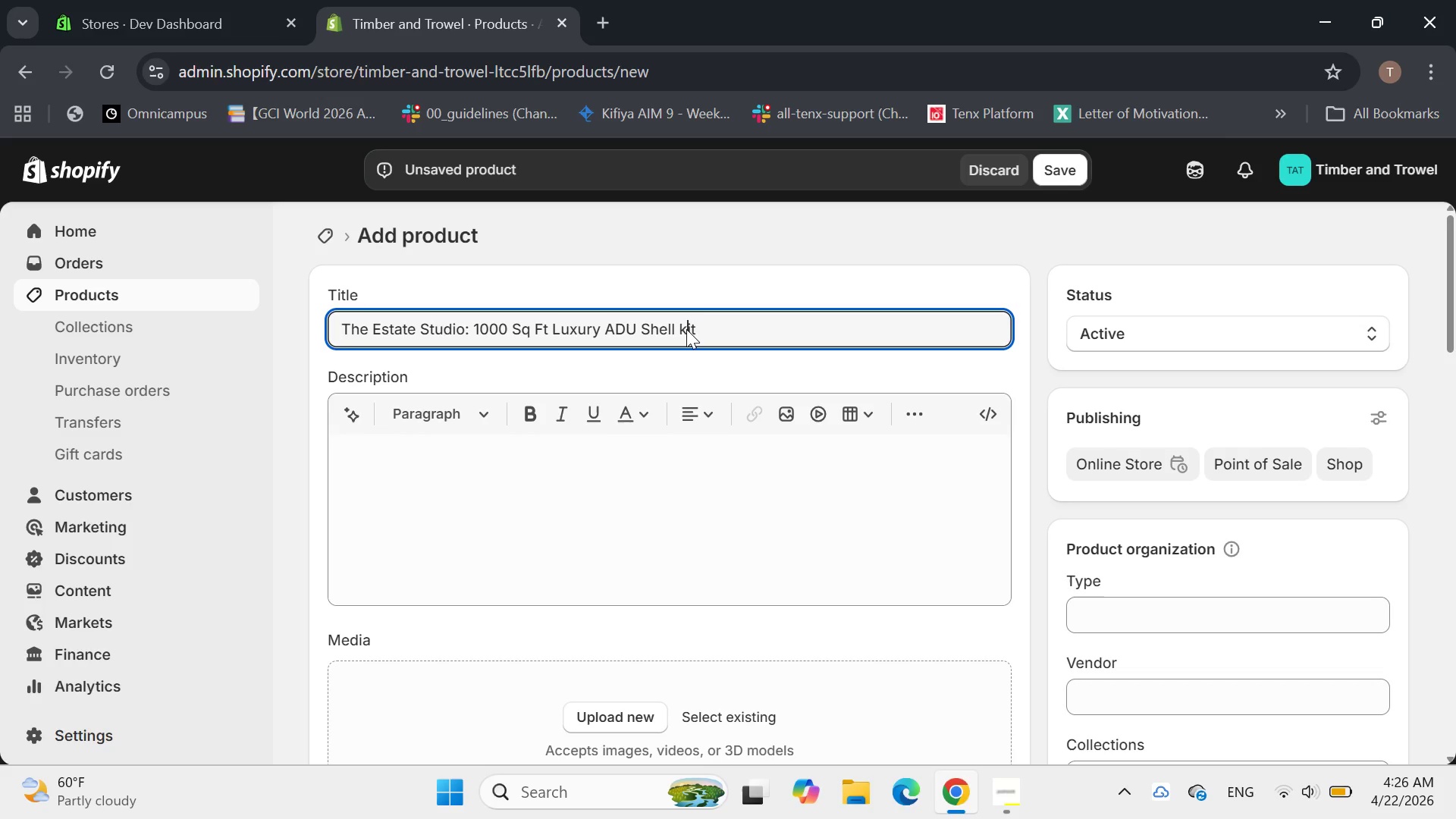 
key(Backspace)
 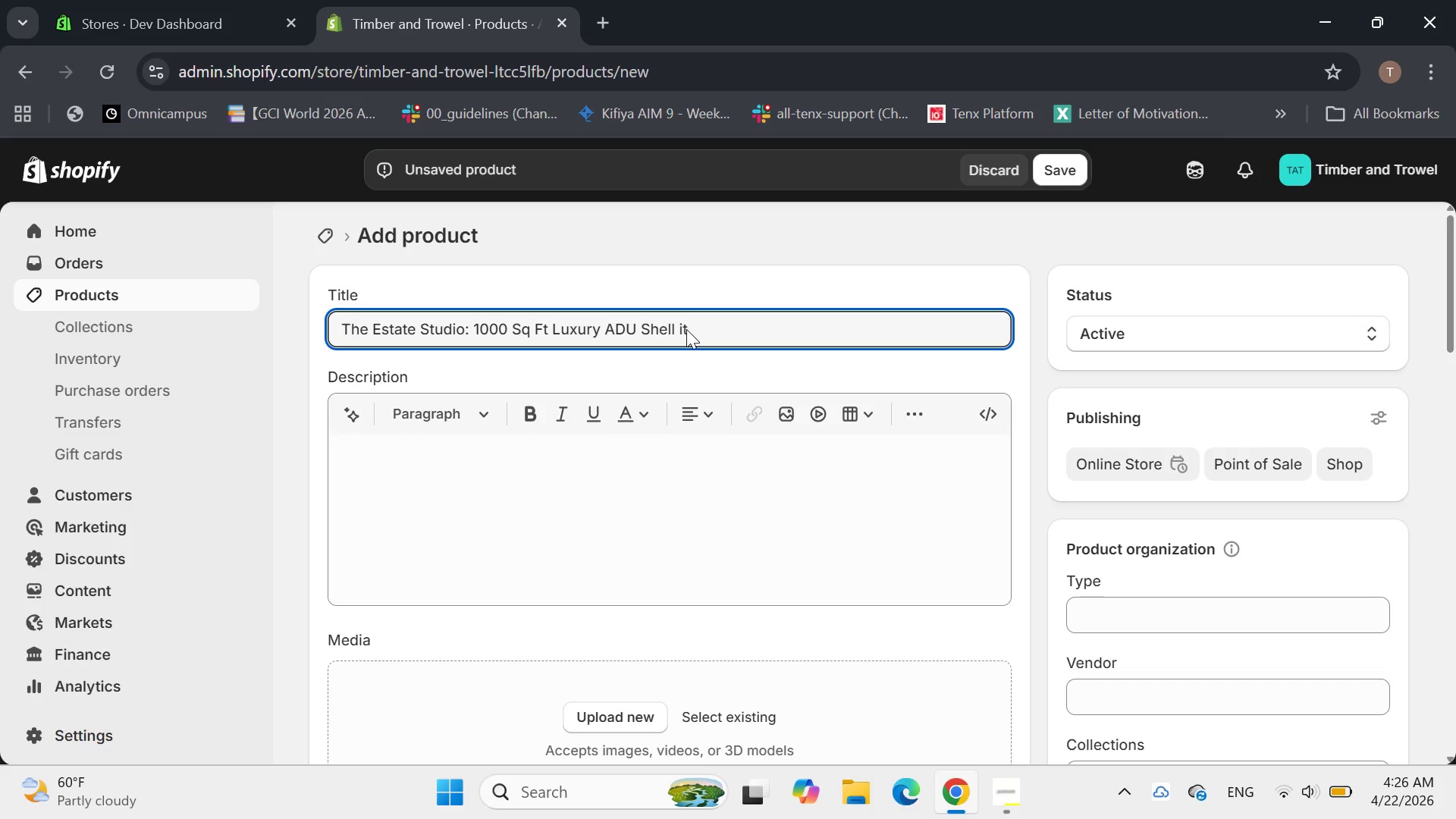 
key(Shift+K)
 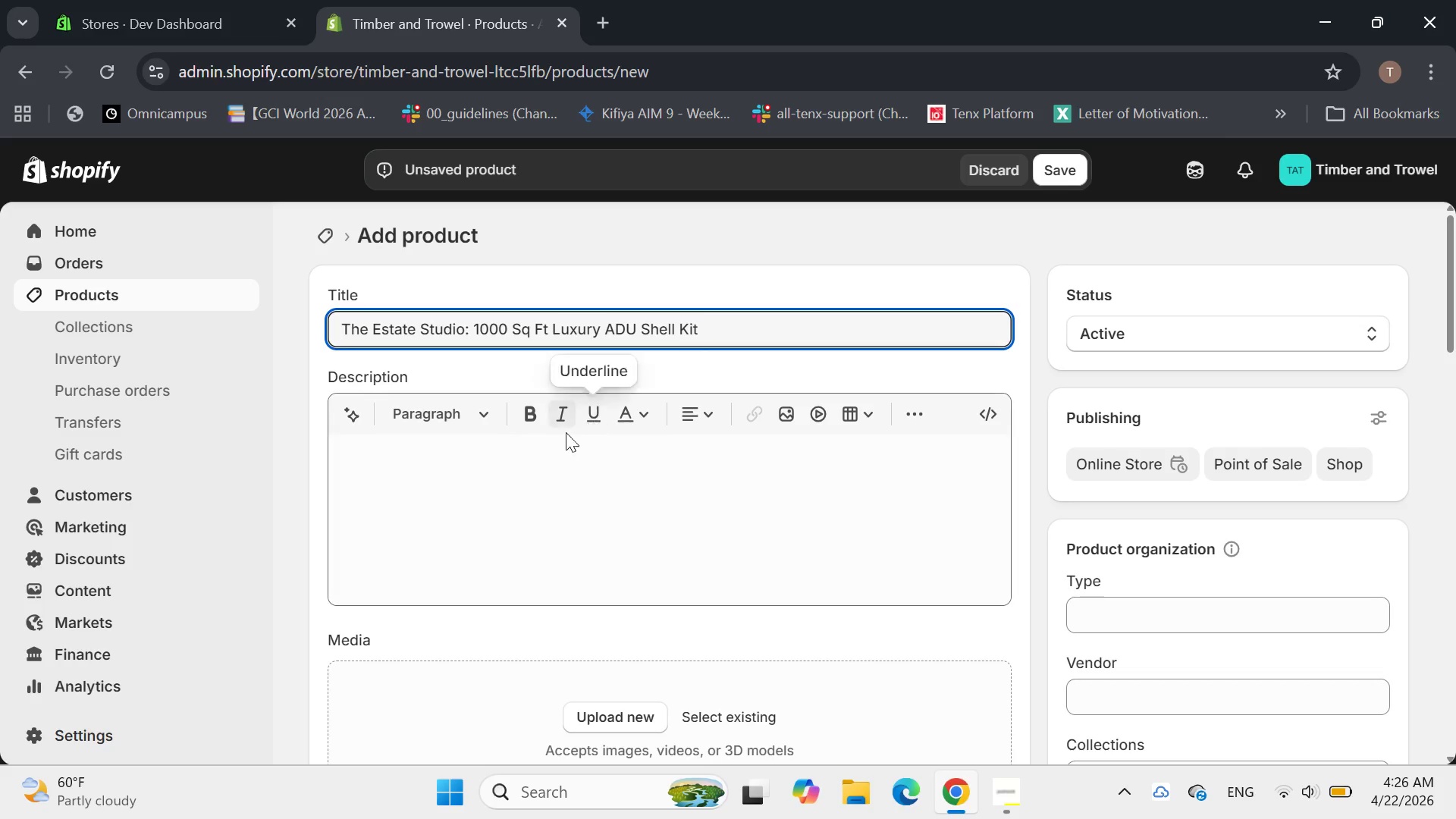 
left_click([544, 442])
 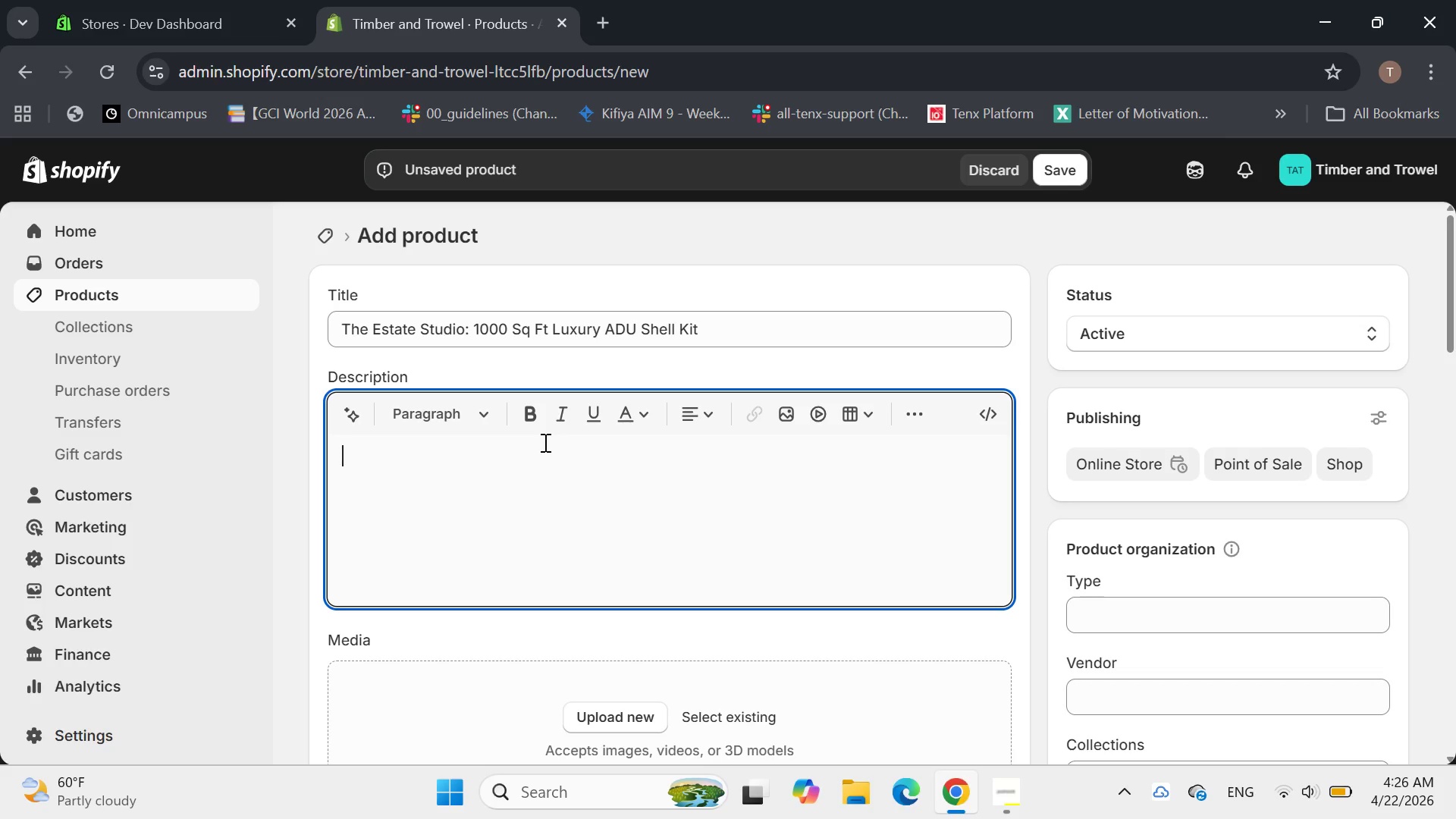 
type(The ES)
key(Backspace)
type(state Studio offic)
key(Backspace)
type(er)
key(Backspace)
key(Backspace)
key(Backspace)
type(ers expans)
 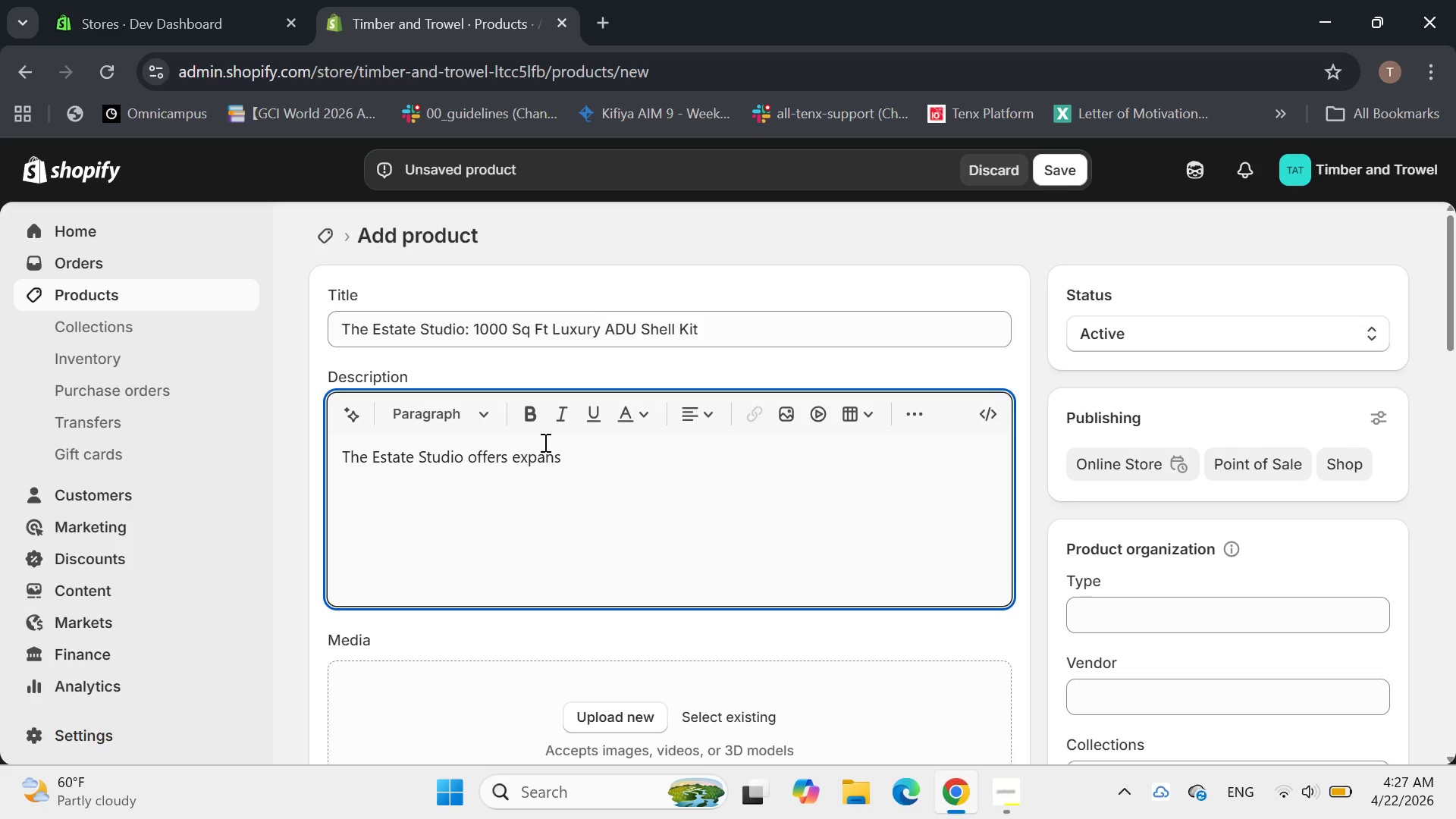 
type(ive )
 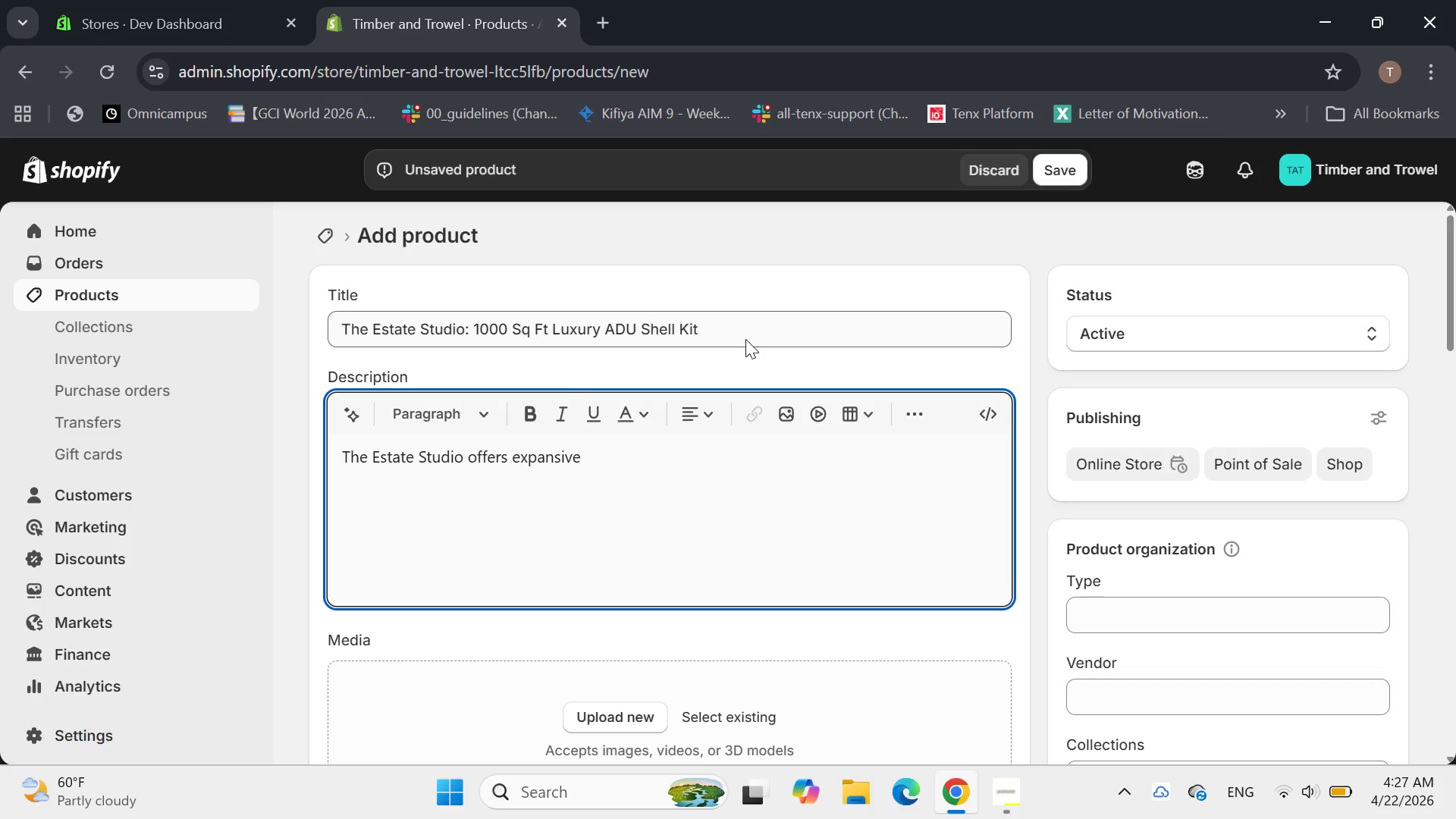 
type(b)
key(Backspace)
type(living with a 1000sf )
key(Backspace)
key(Backspace)
key(Backspace)
type( sq ft luxury ADu)
key(Backspace)
type(U ahe)
key(Backspace)
key(Backspace)
key(Backspace)
type(S)
key(Backspace)
type(shell kit , designed for sophosticated property enhance)
key(Backspace)
type(ement )
 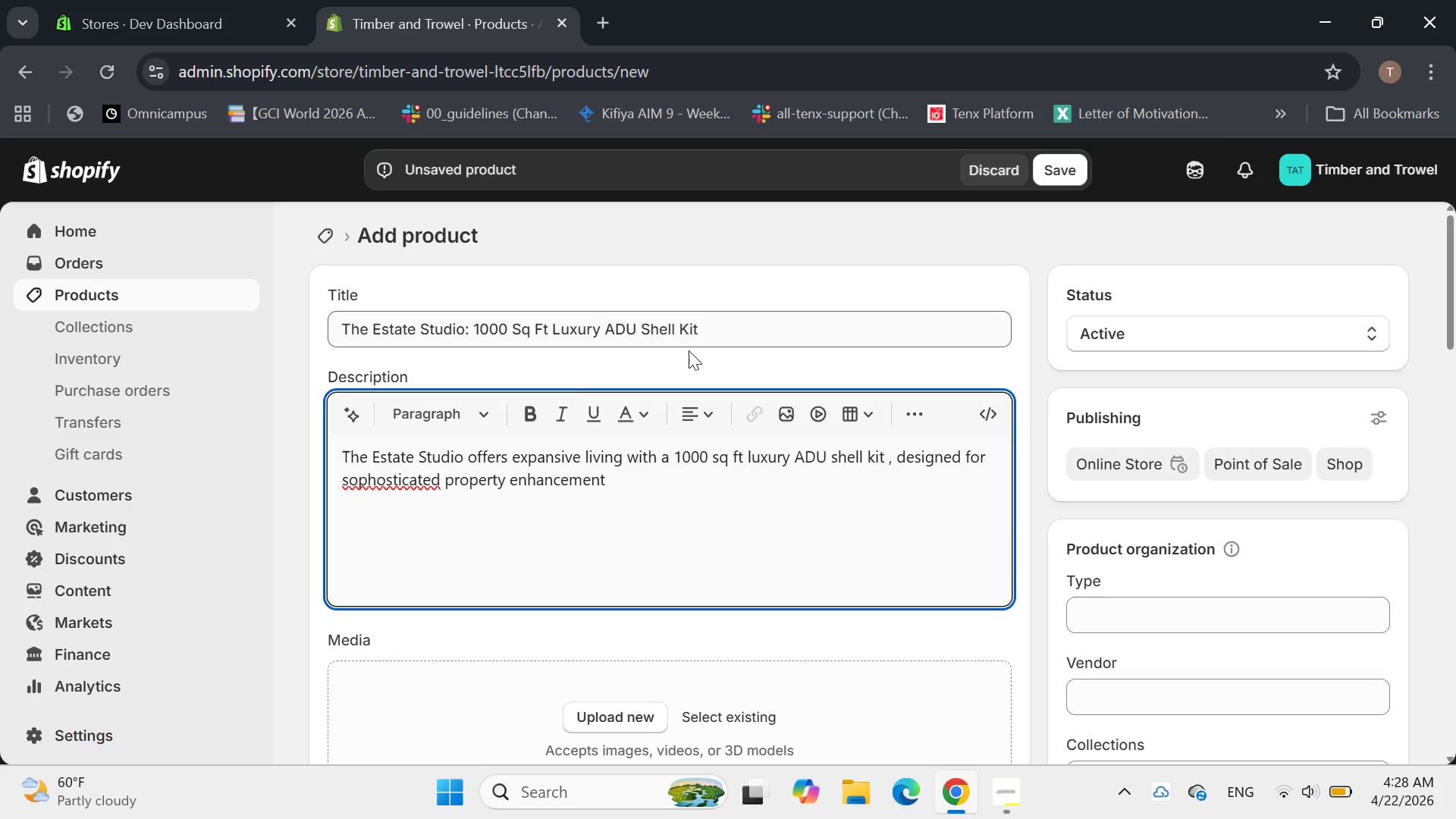 
left_click([379, 478])
 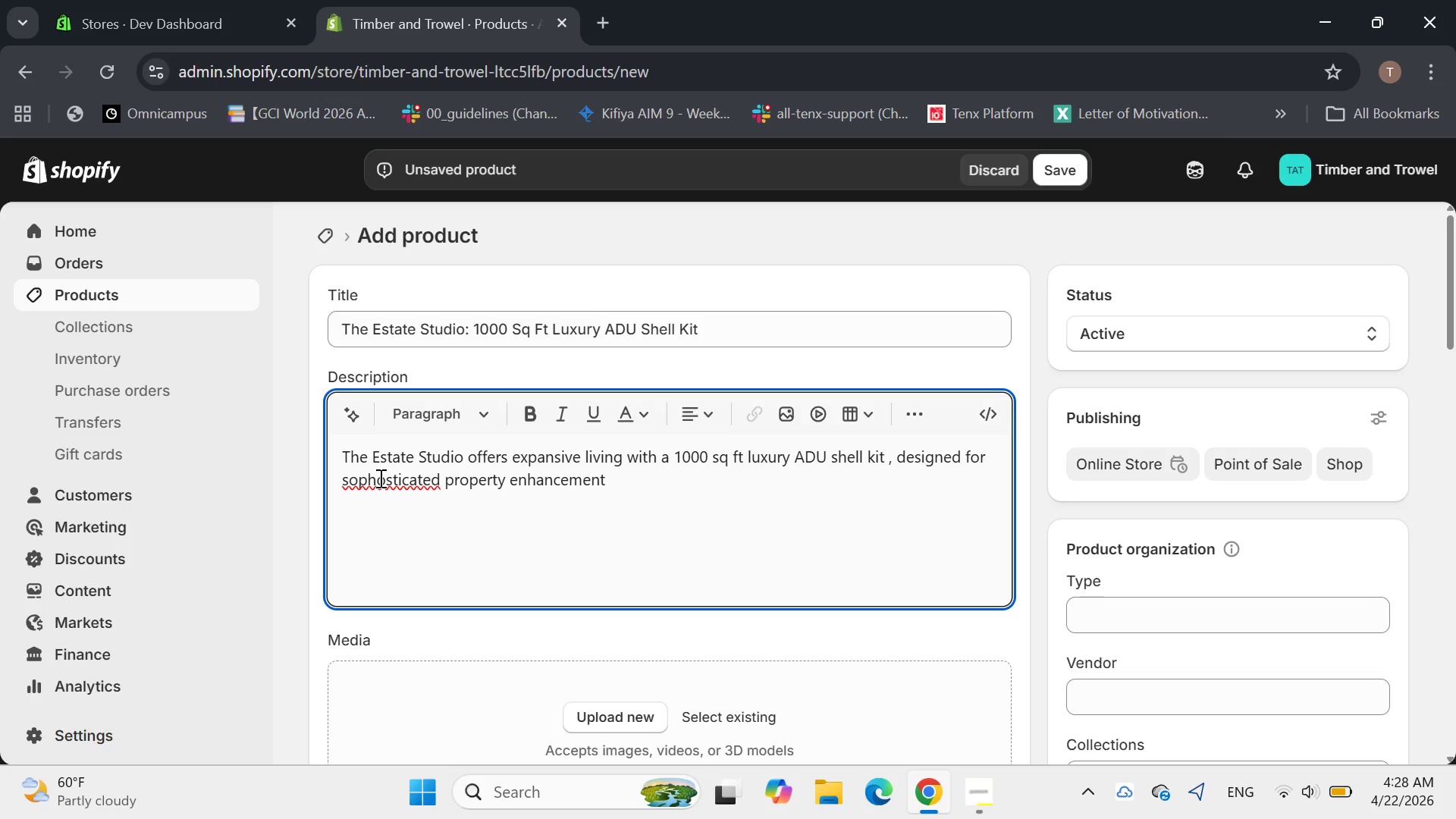 
key(Delete)
 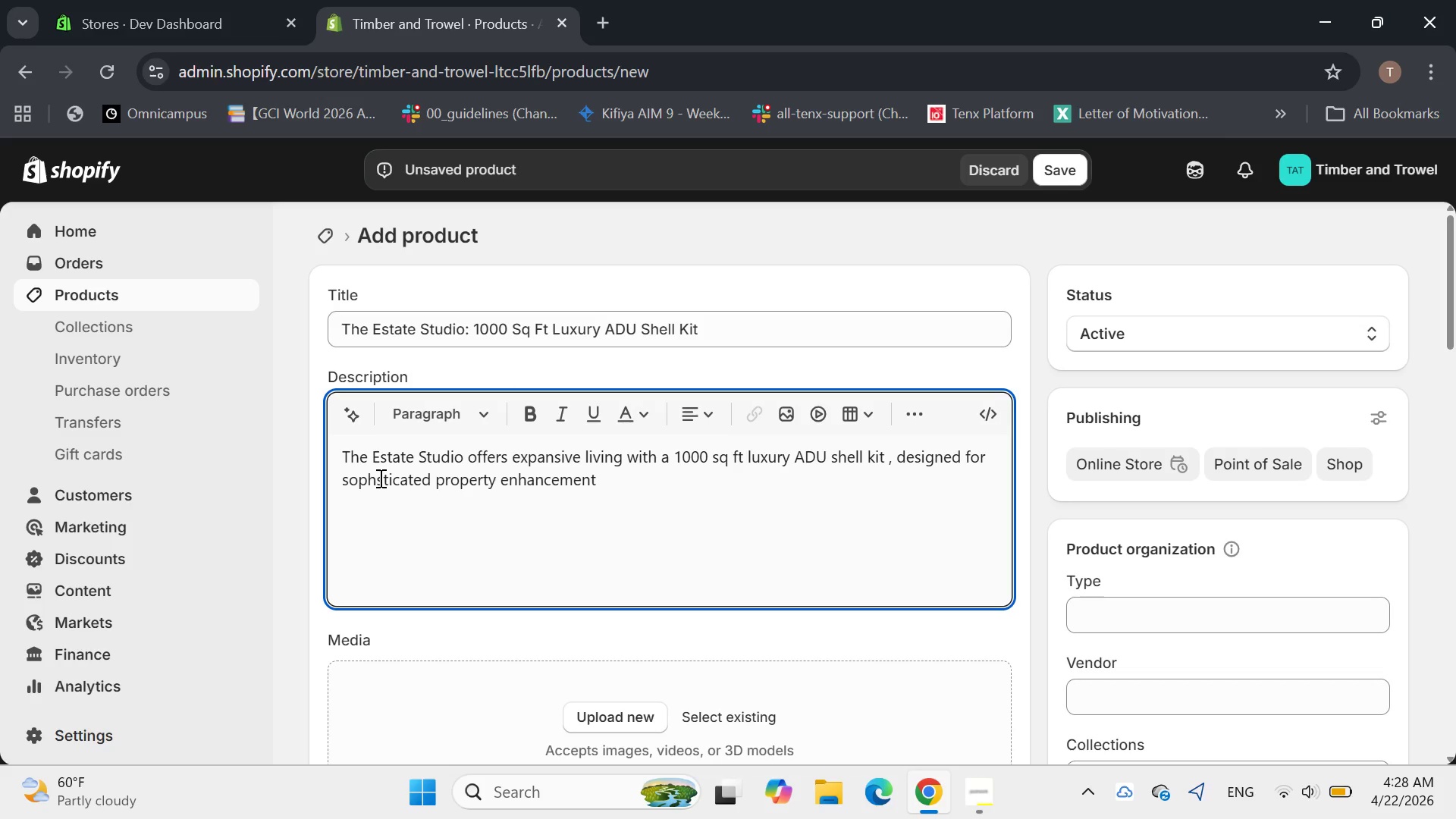 
key(I)
 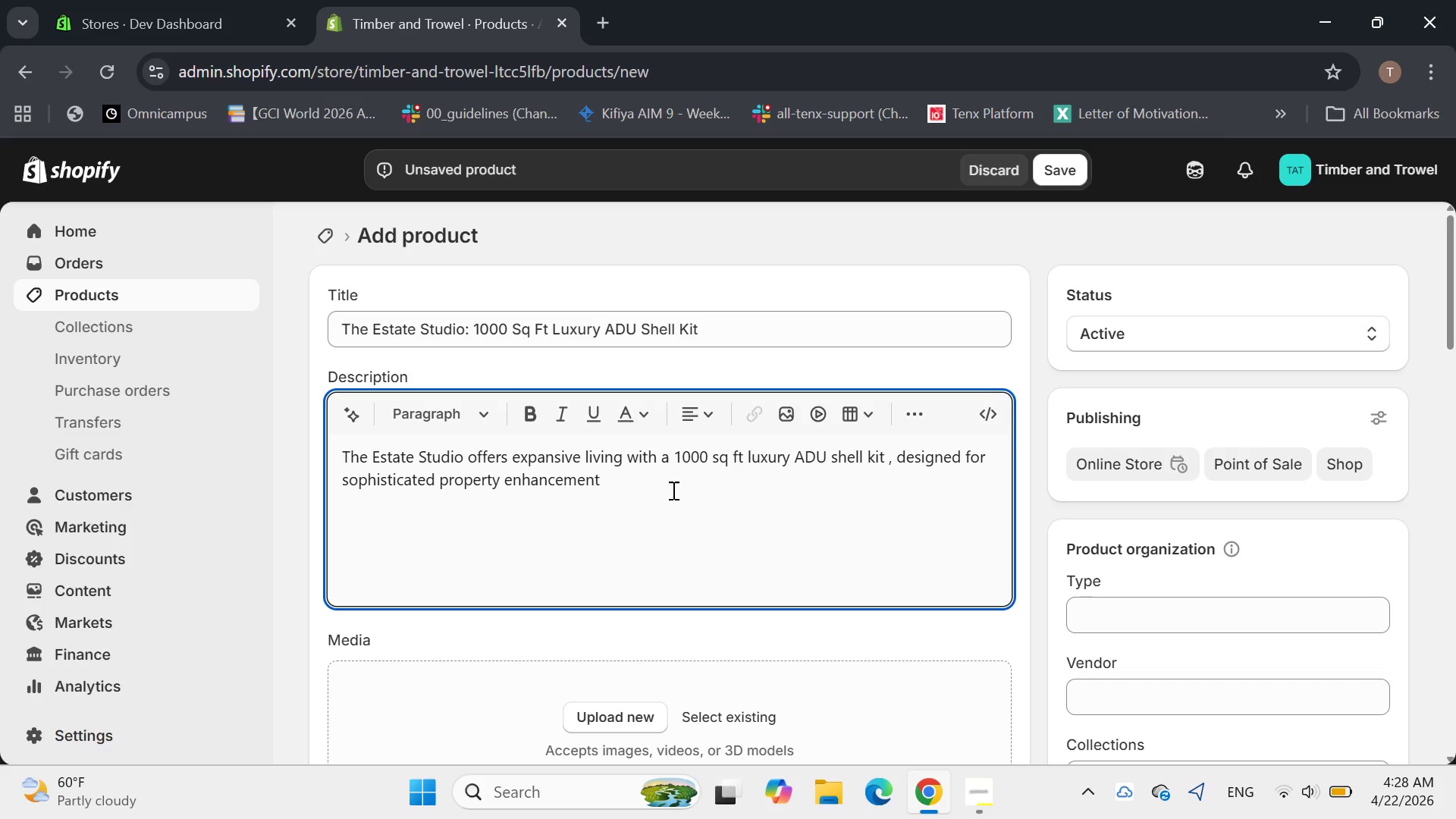 
left_click([677, 488])
 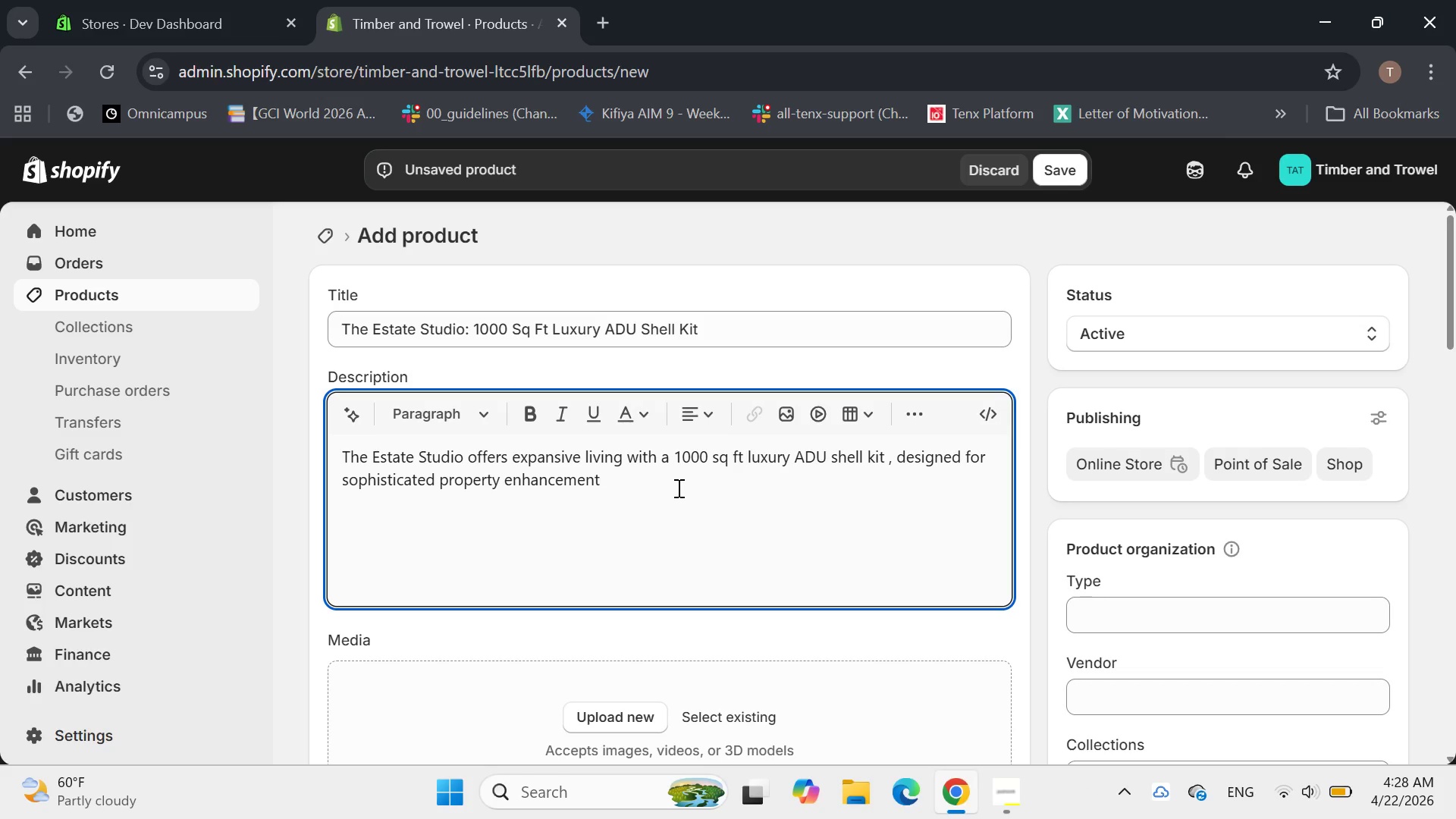 
key(Backspace)
type(s. Create a grand )
 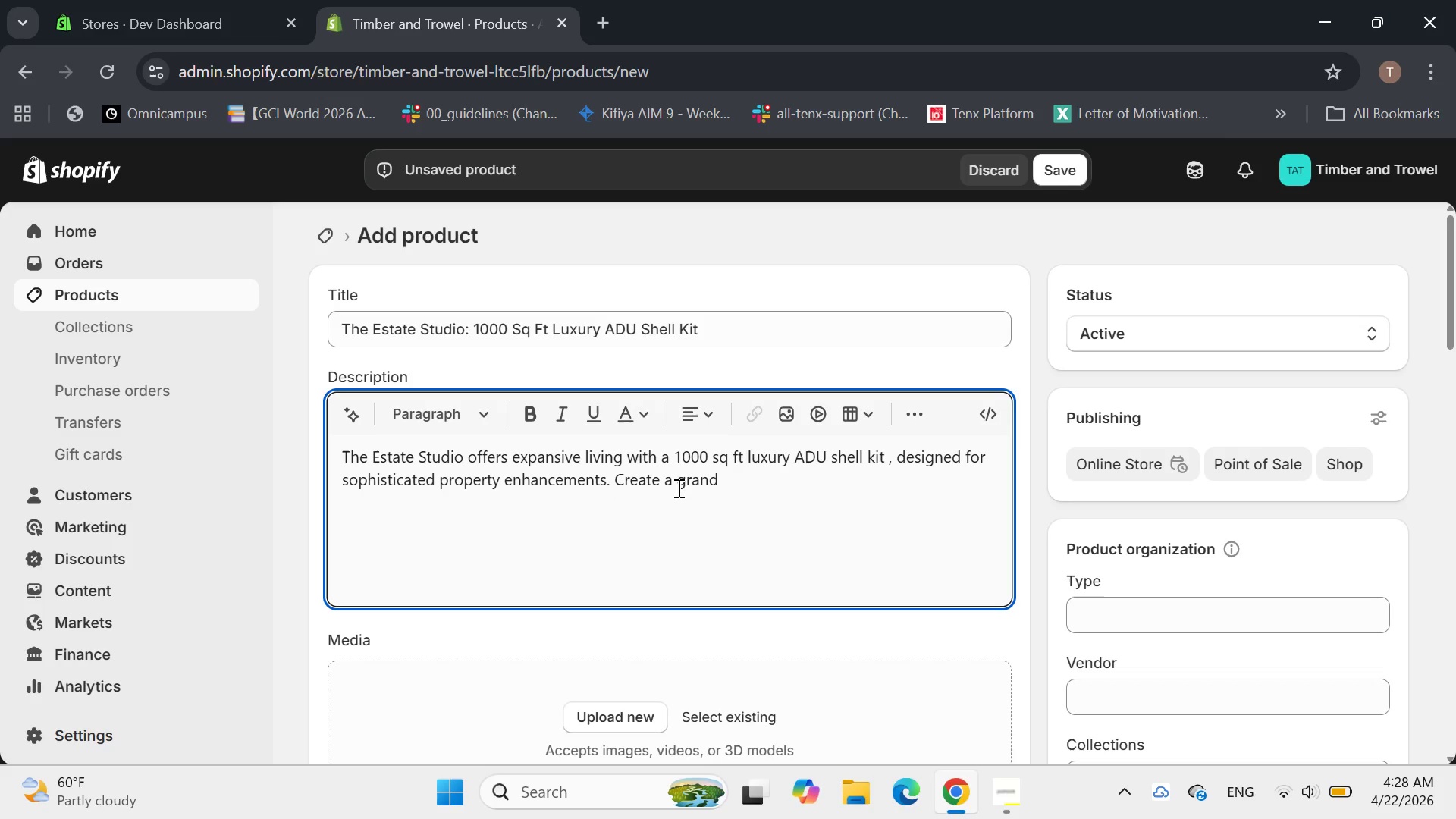 
type(quest)
 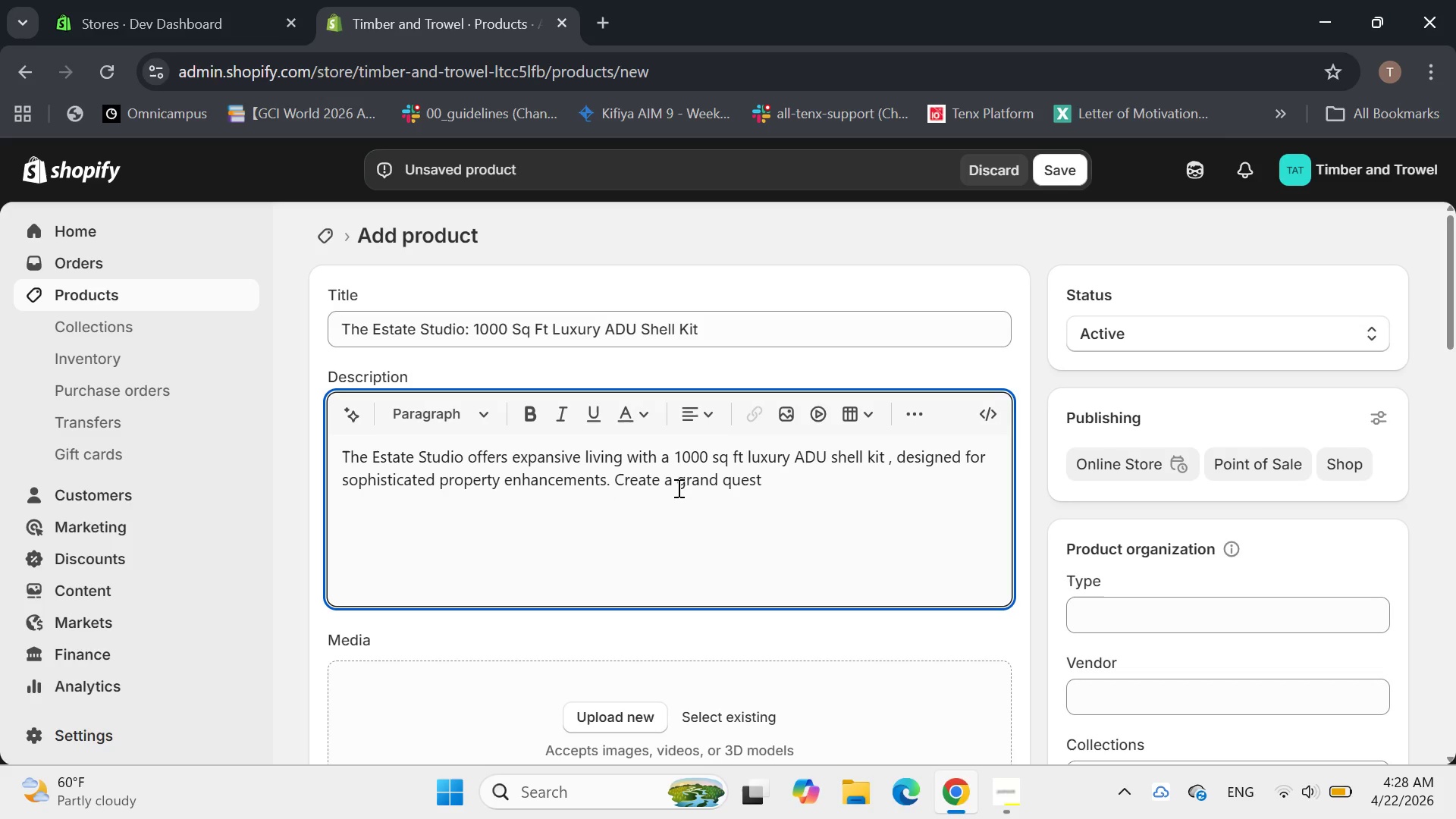 
key(ArrowLeft)
 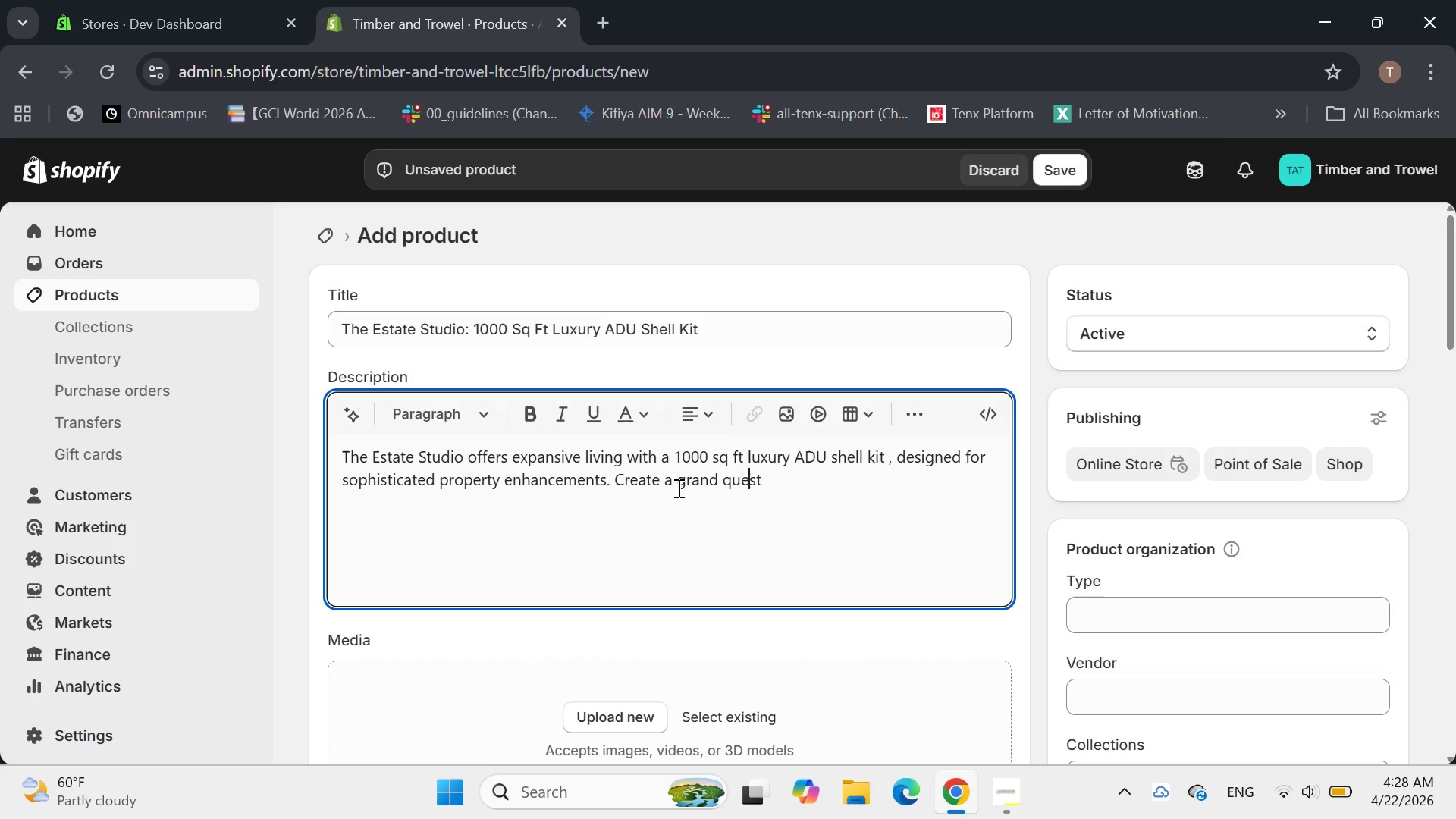 
key(ArrowLeft)
 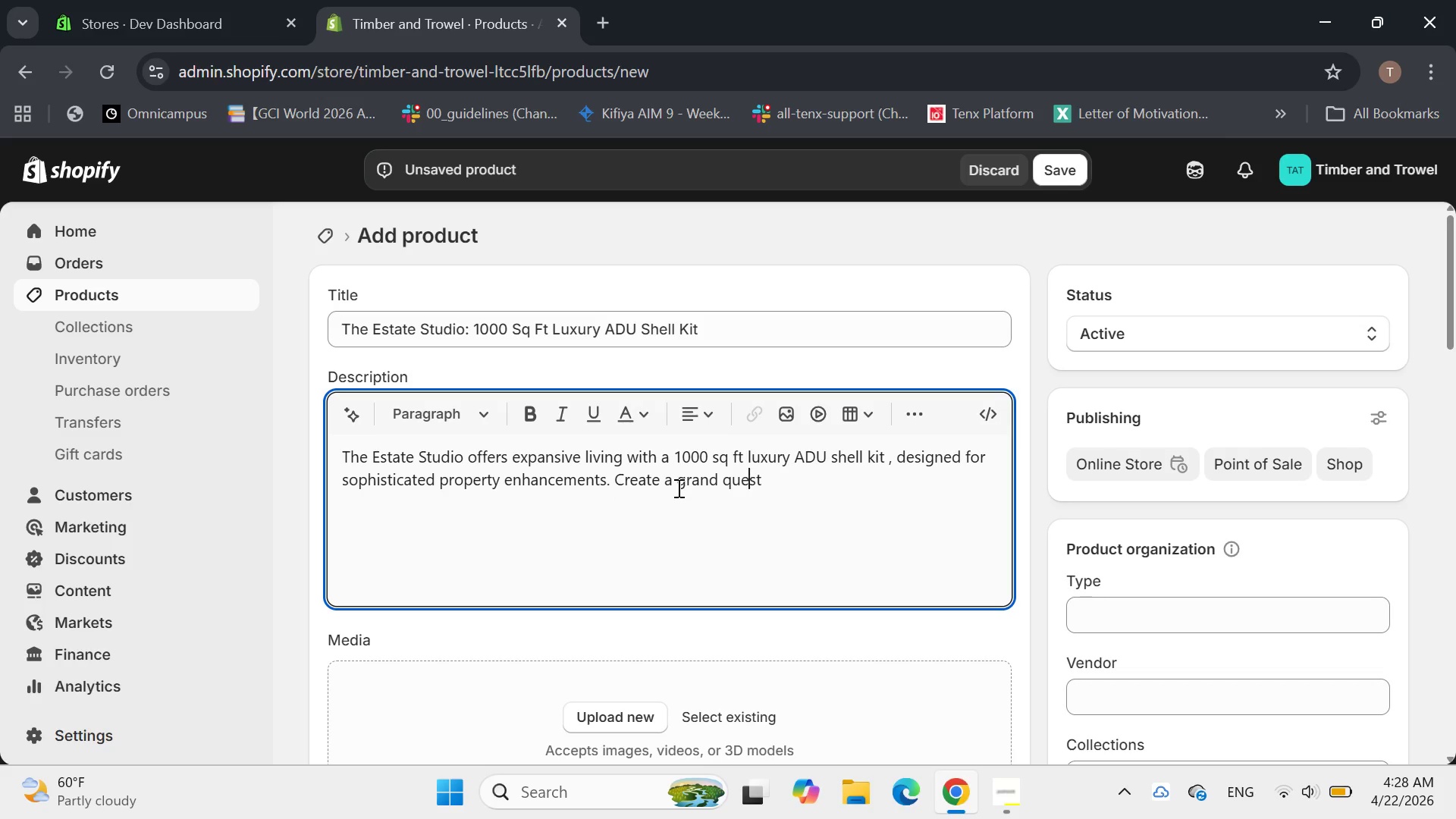 
key(ArrowLeft)
 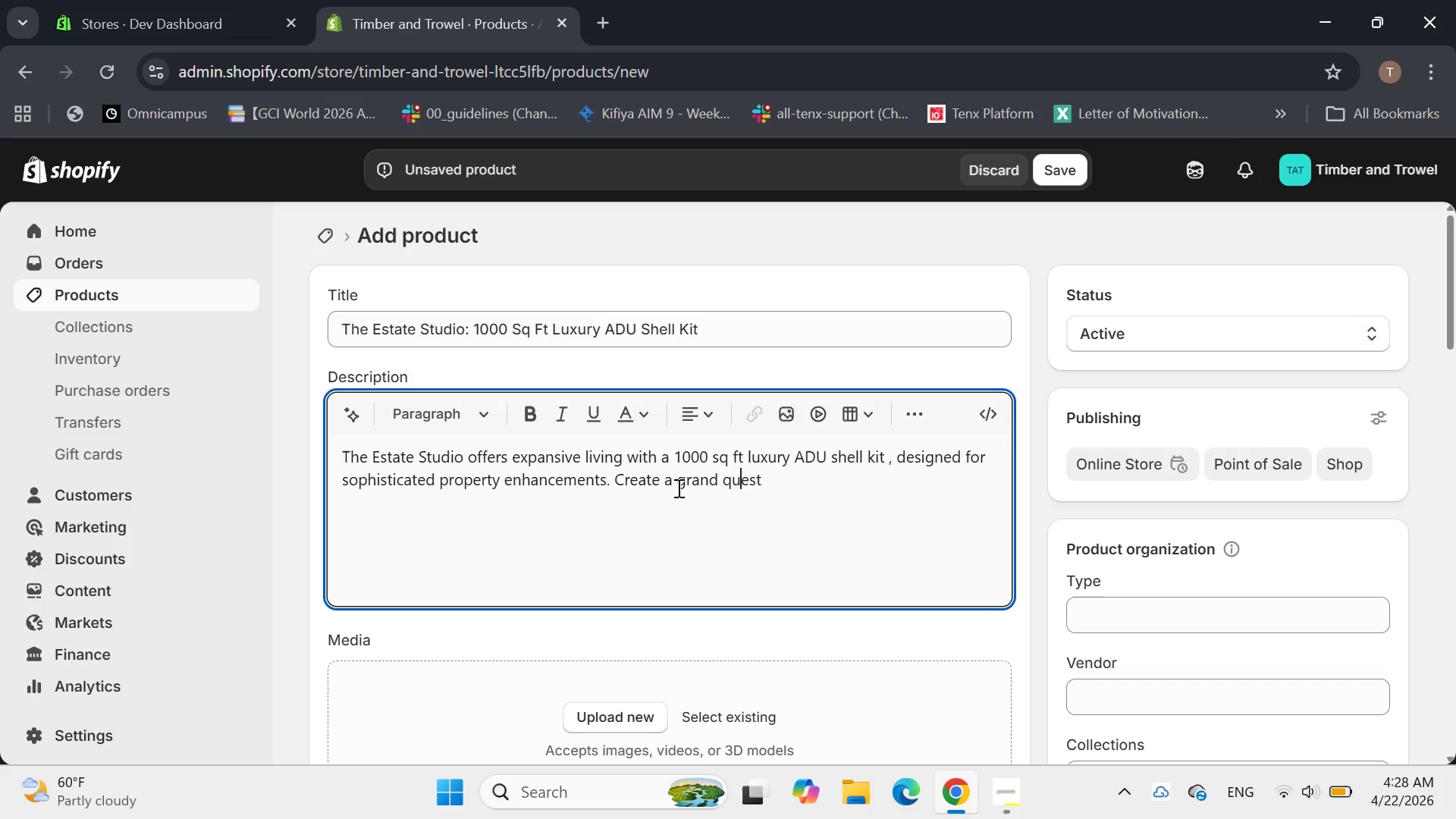 
key(ArrowLeft)
 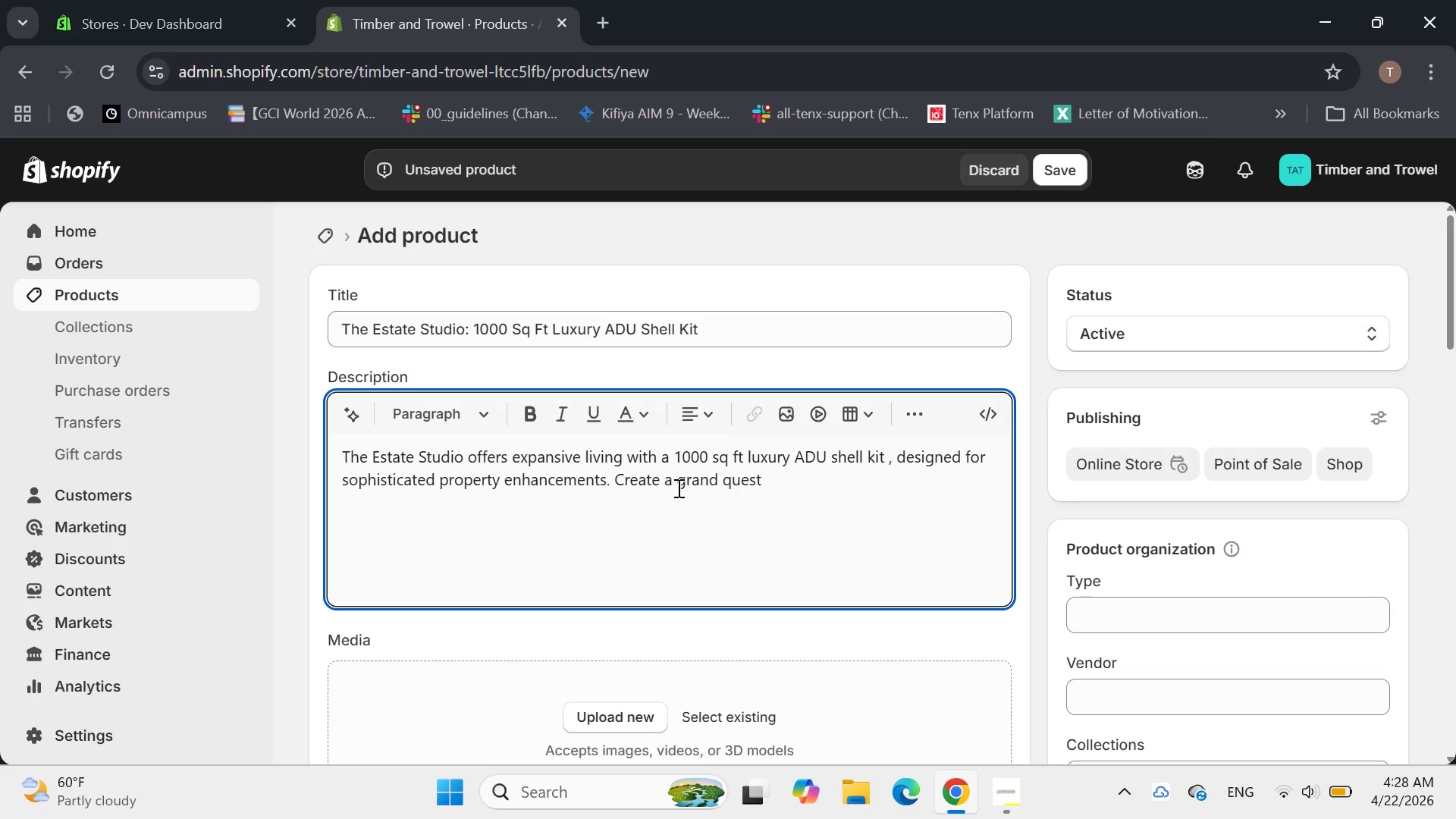 
key(Backspace)
 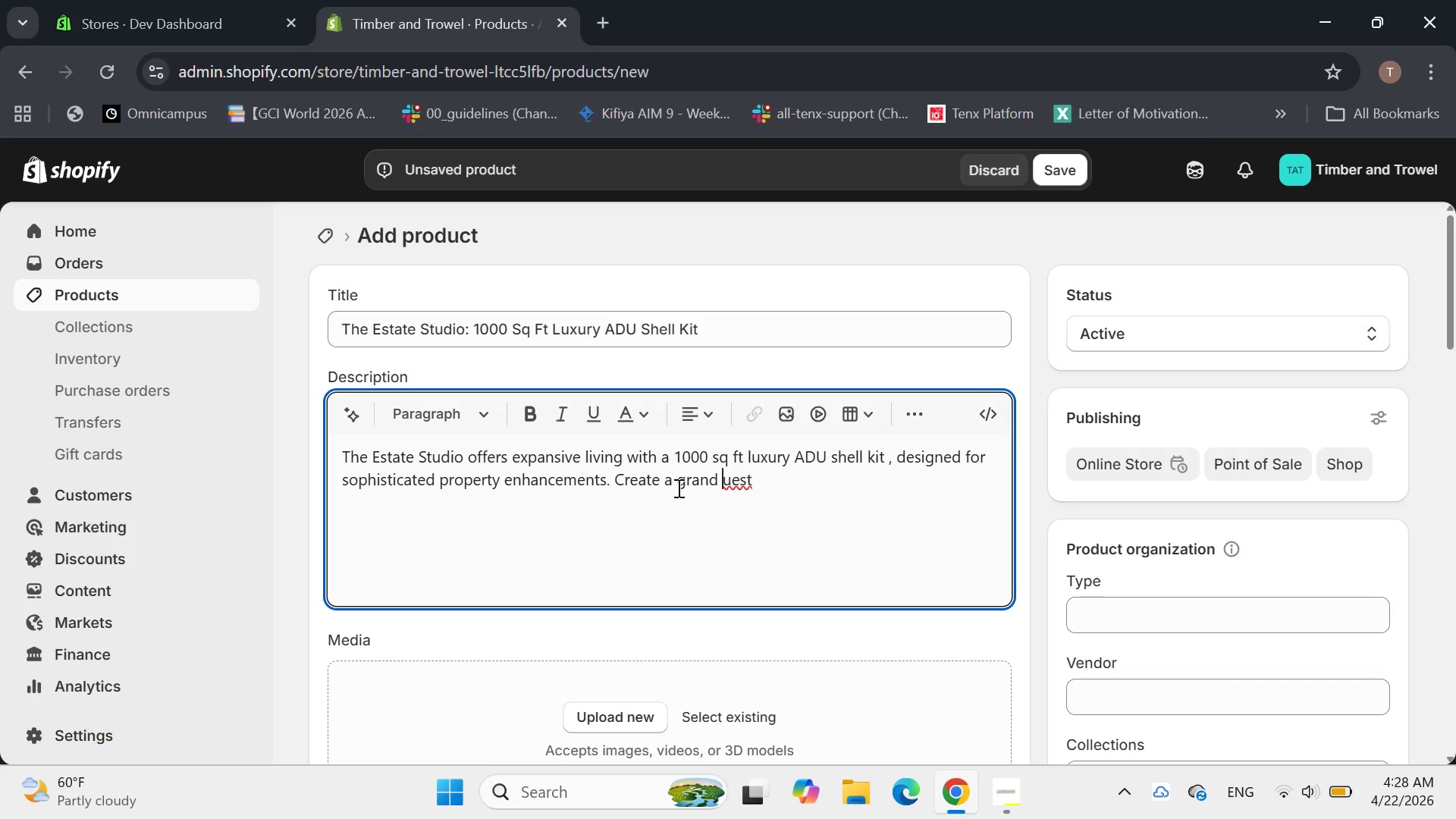 
key(G)
 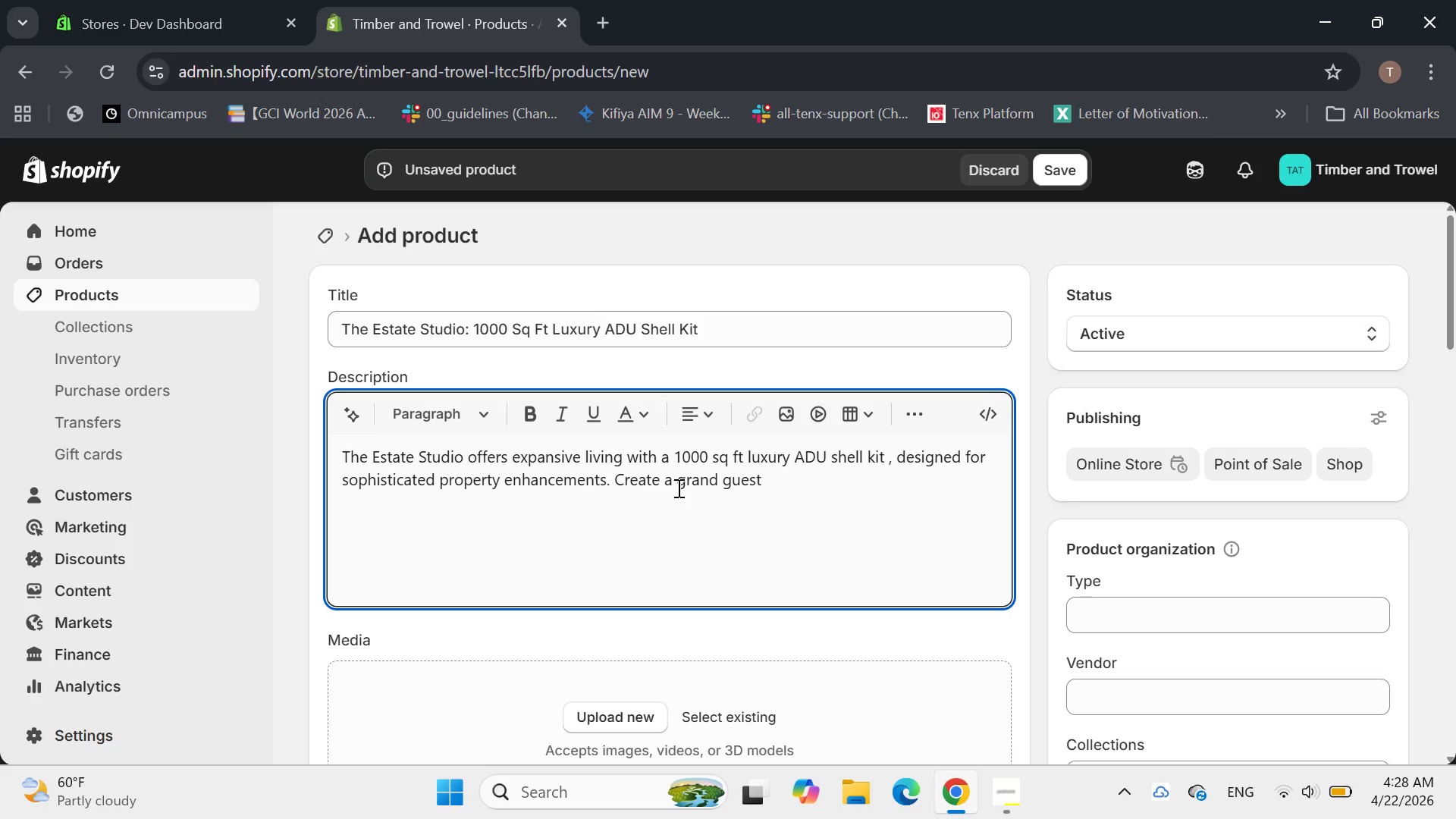 
hold_key(key=ArrowRight, duration=0.61)
 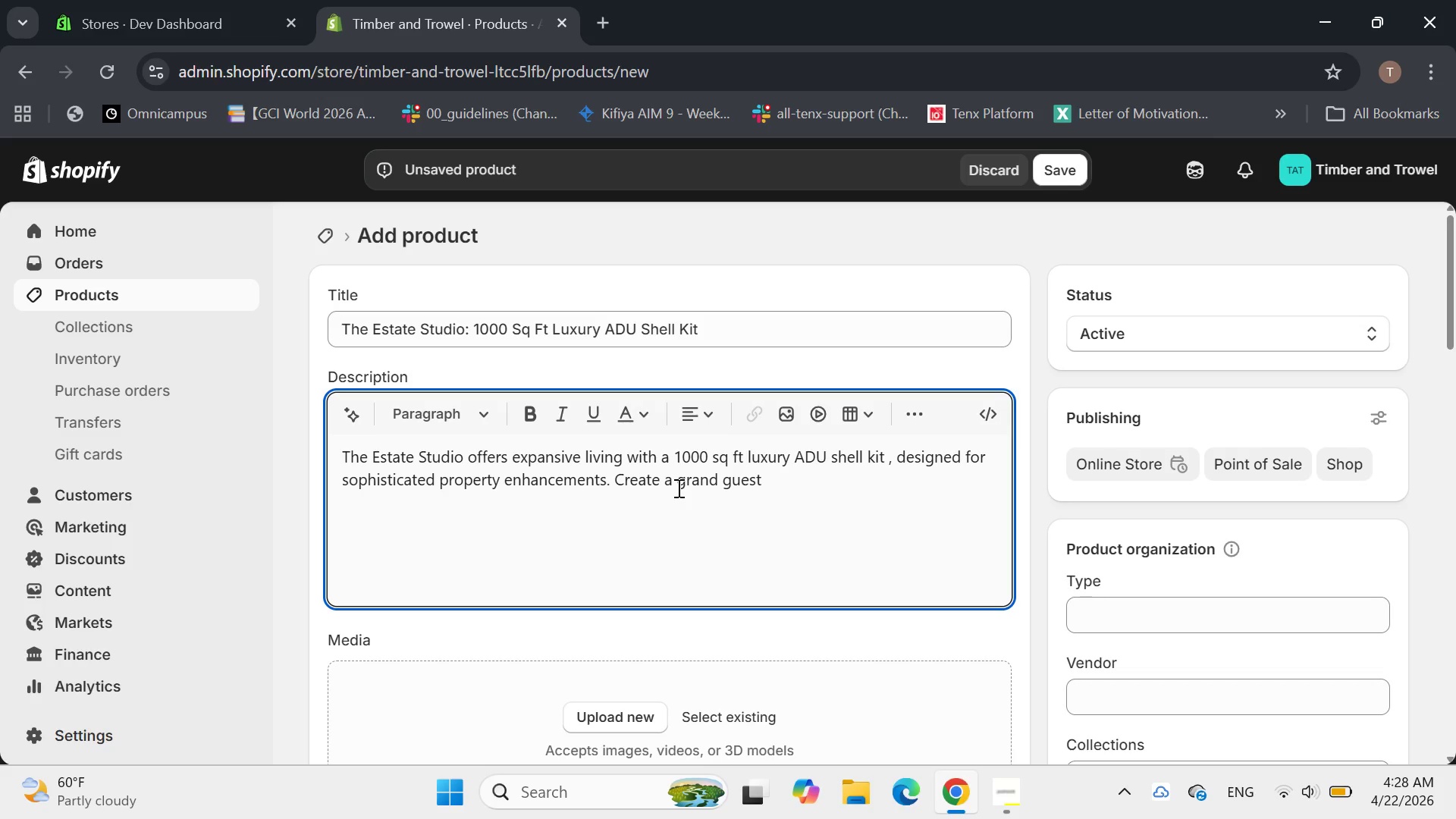 
type(suite, a premium home offici)
key(Backspace)
type(e, or a standalone)
 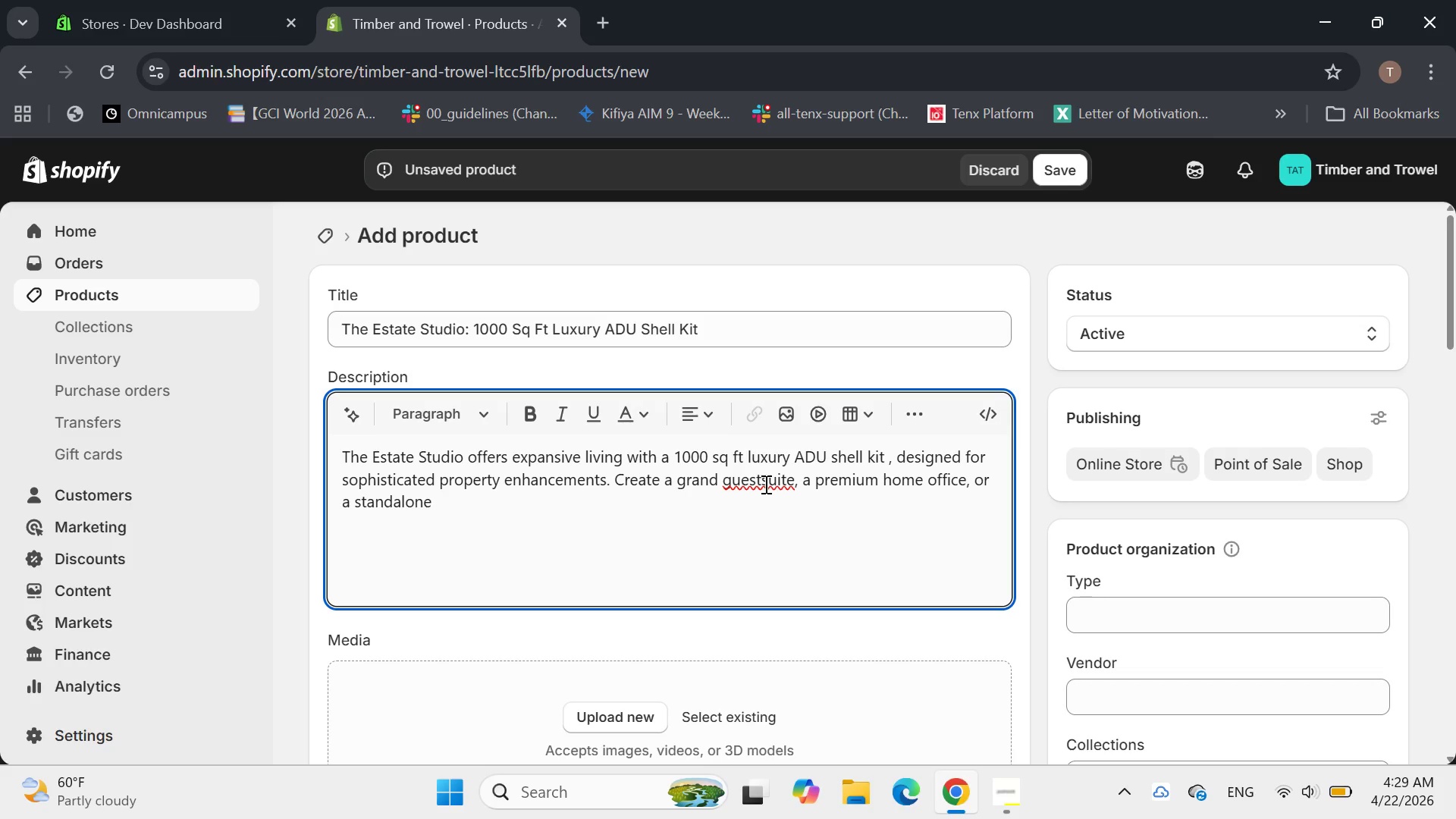 
left_click([761, 482])
 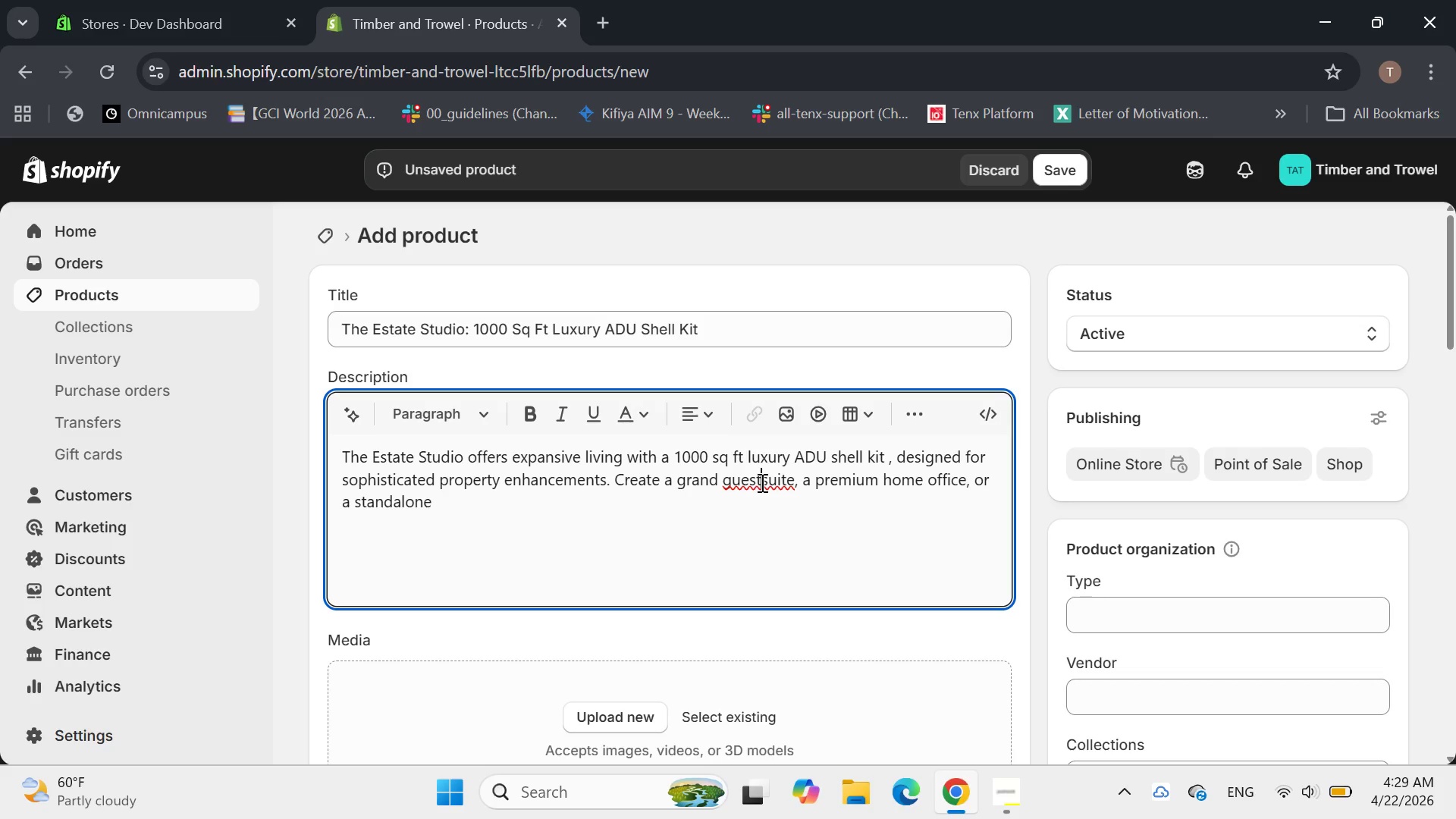 
key(Space)
 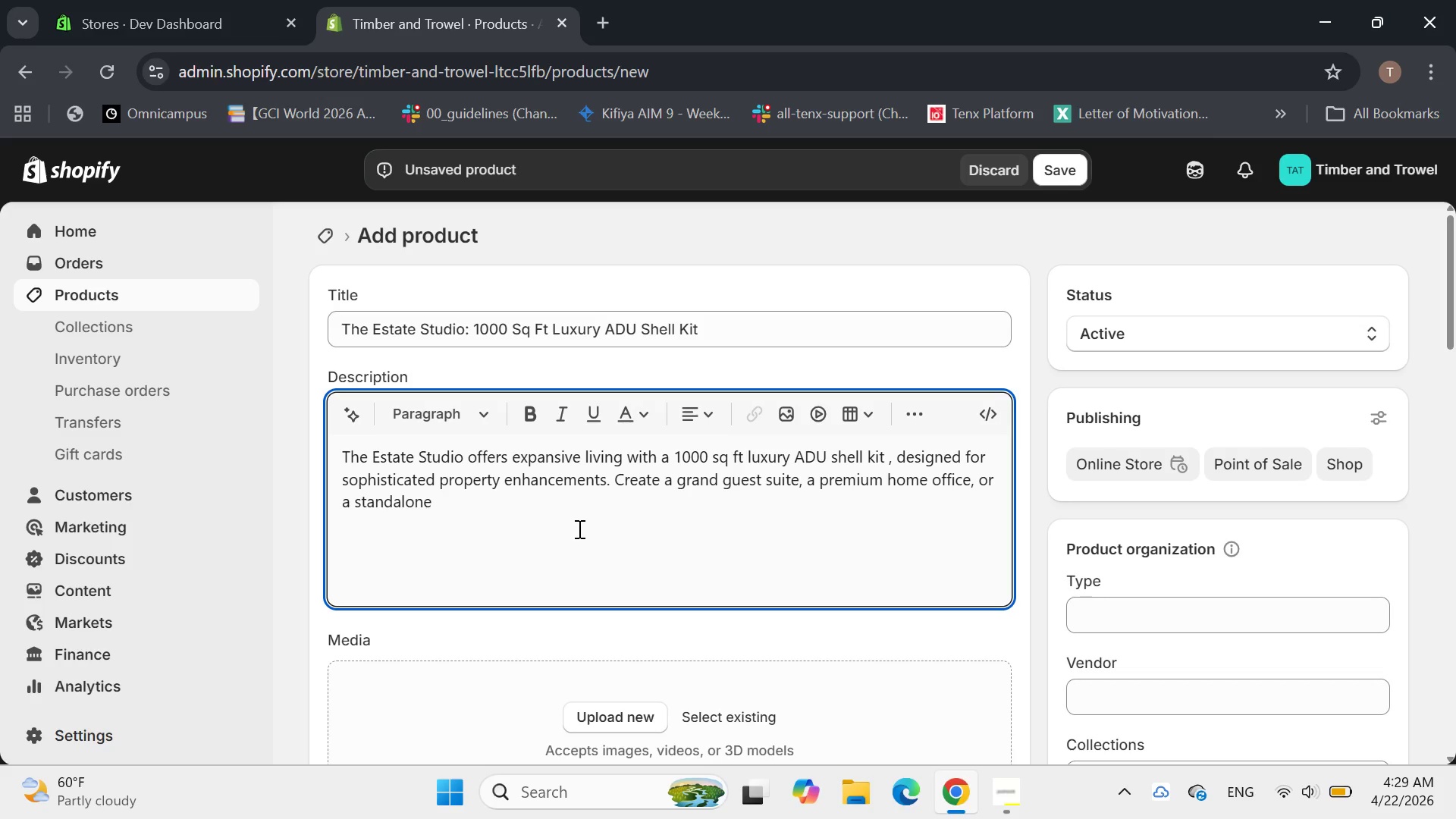 
left_click([576, 527])
 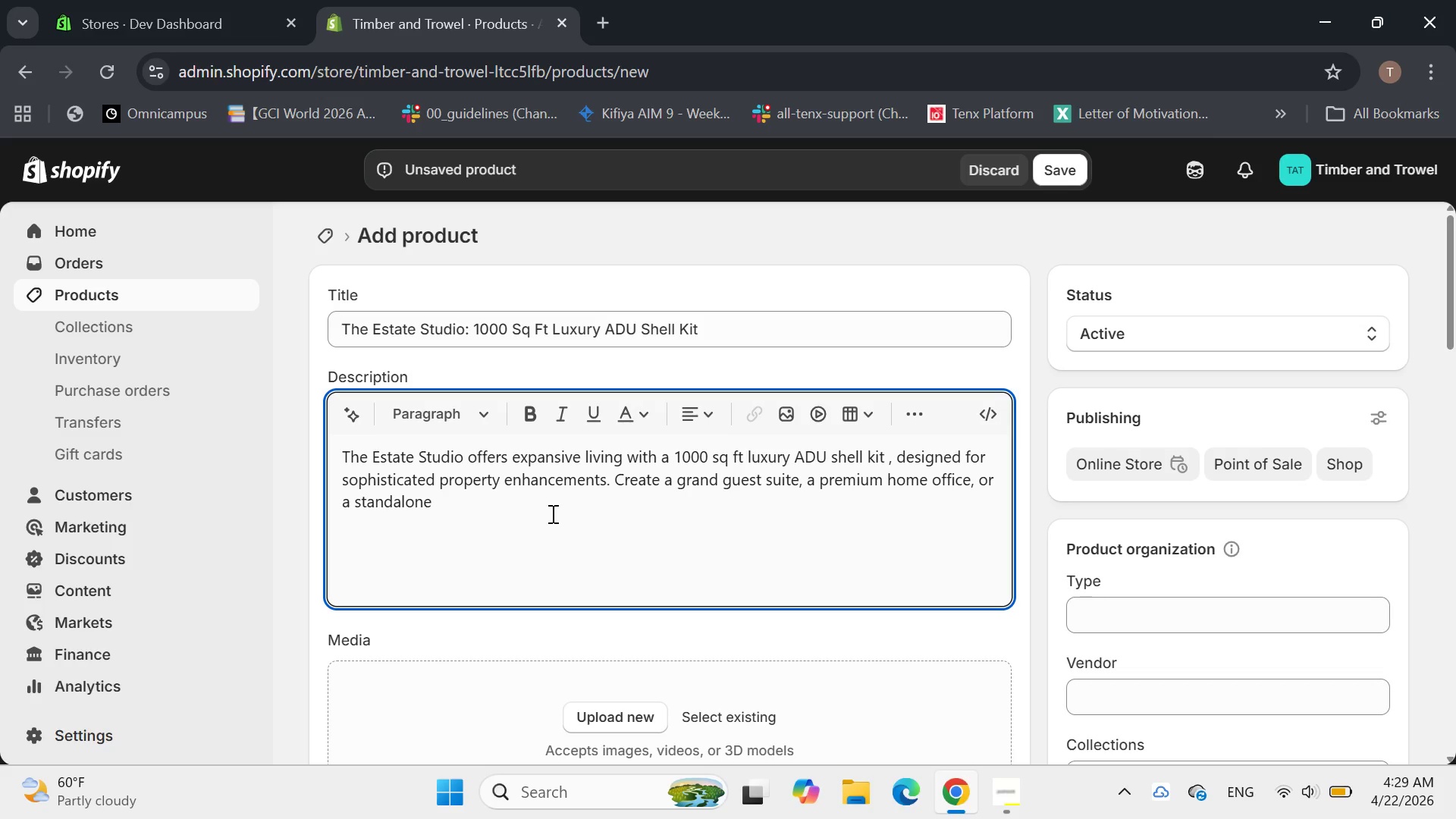 
type( rental unit eith duperior)
 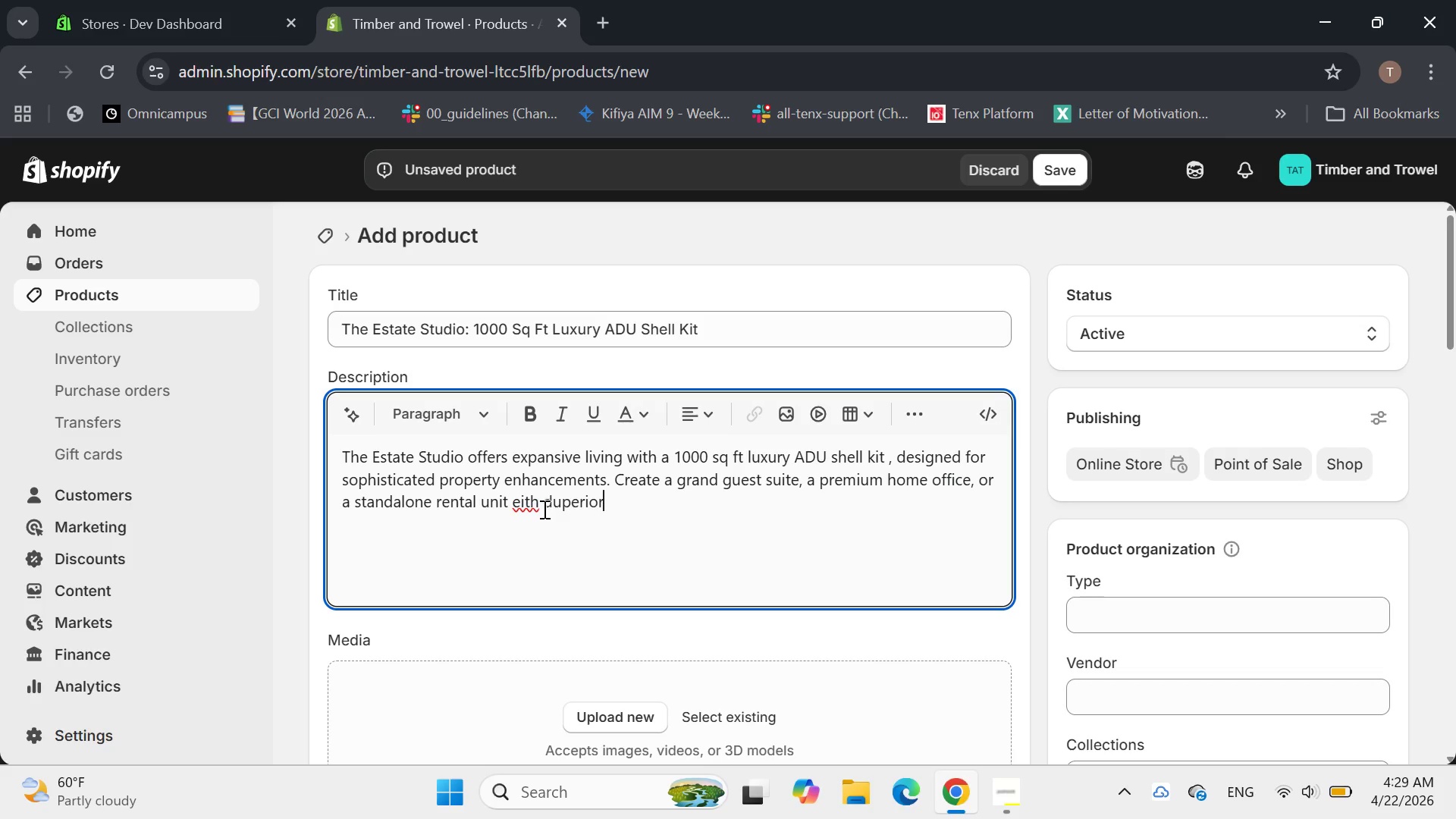 
left_click([556, 505])
 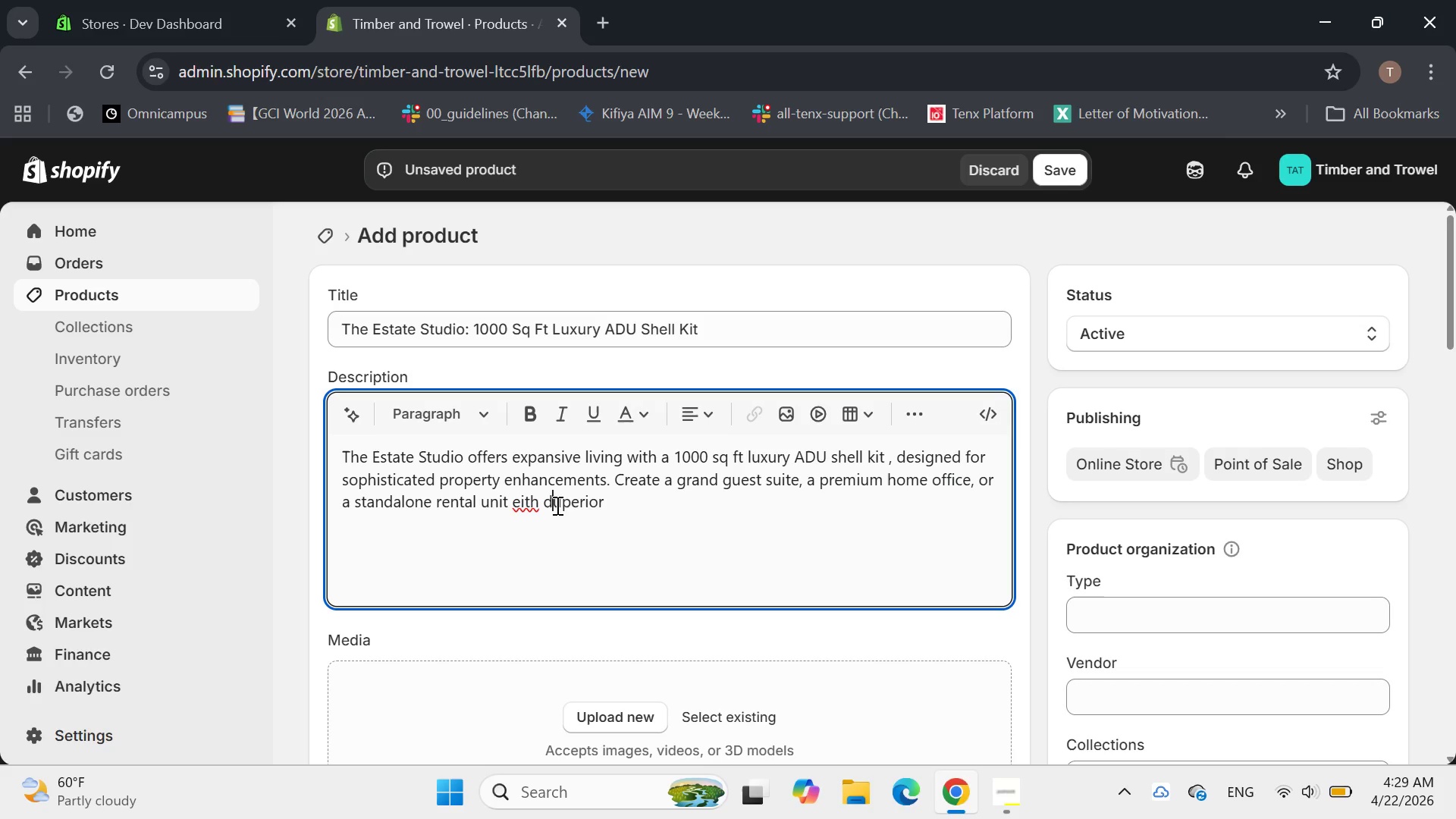 
key(Backspace)
 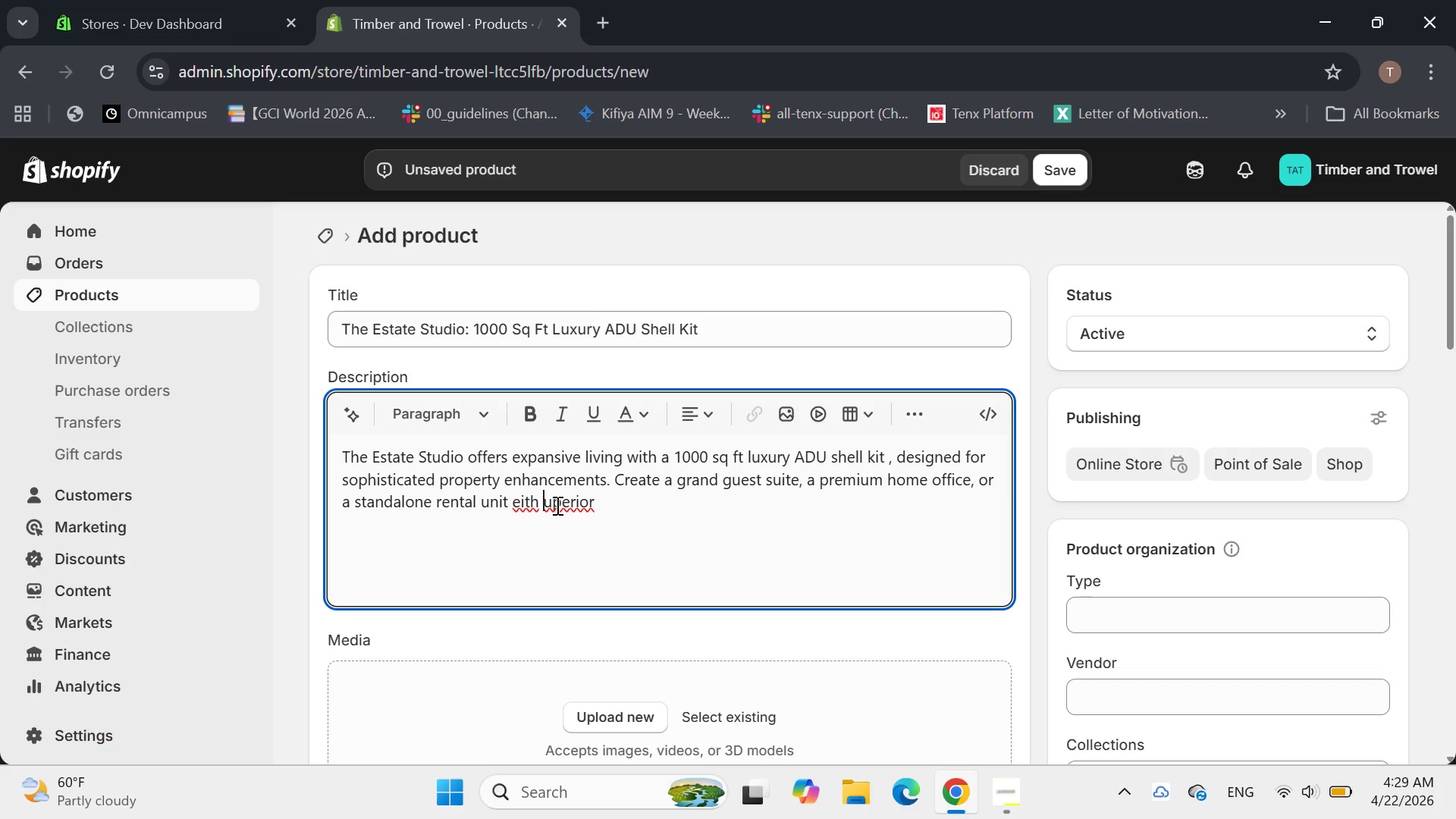 
key(S)
 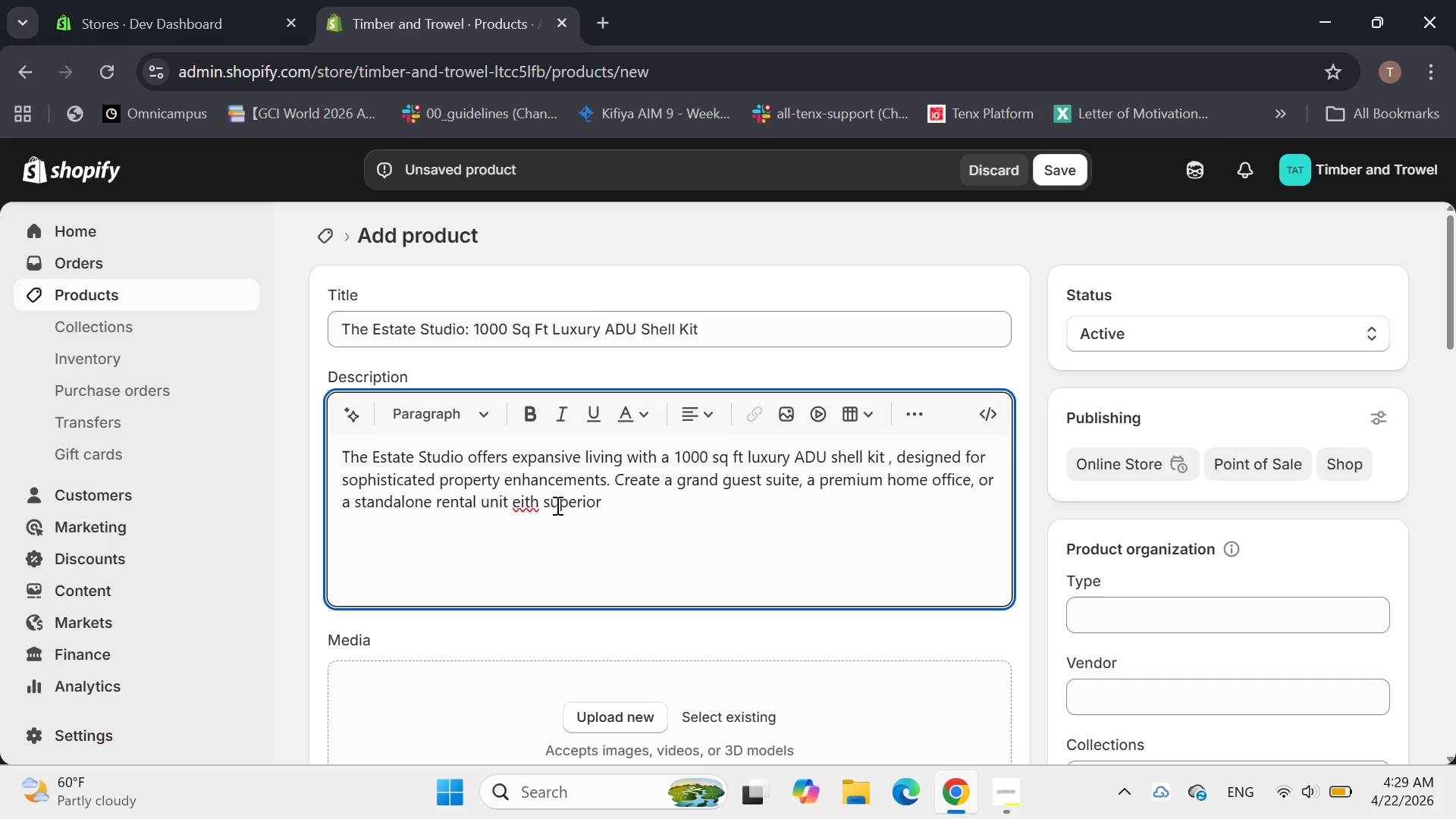 
key(ArrowLeft)
 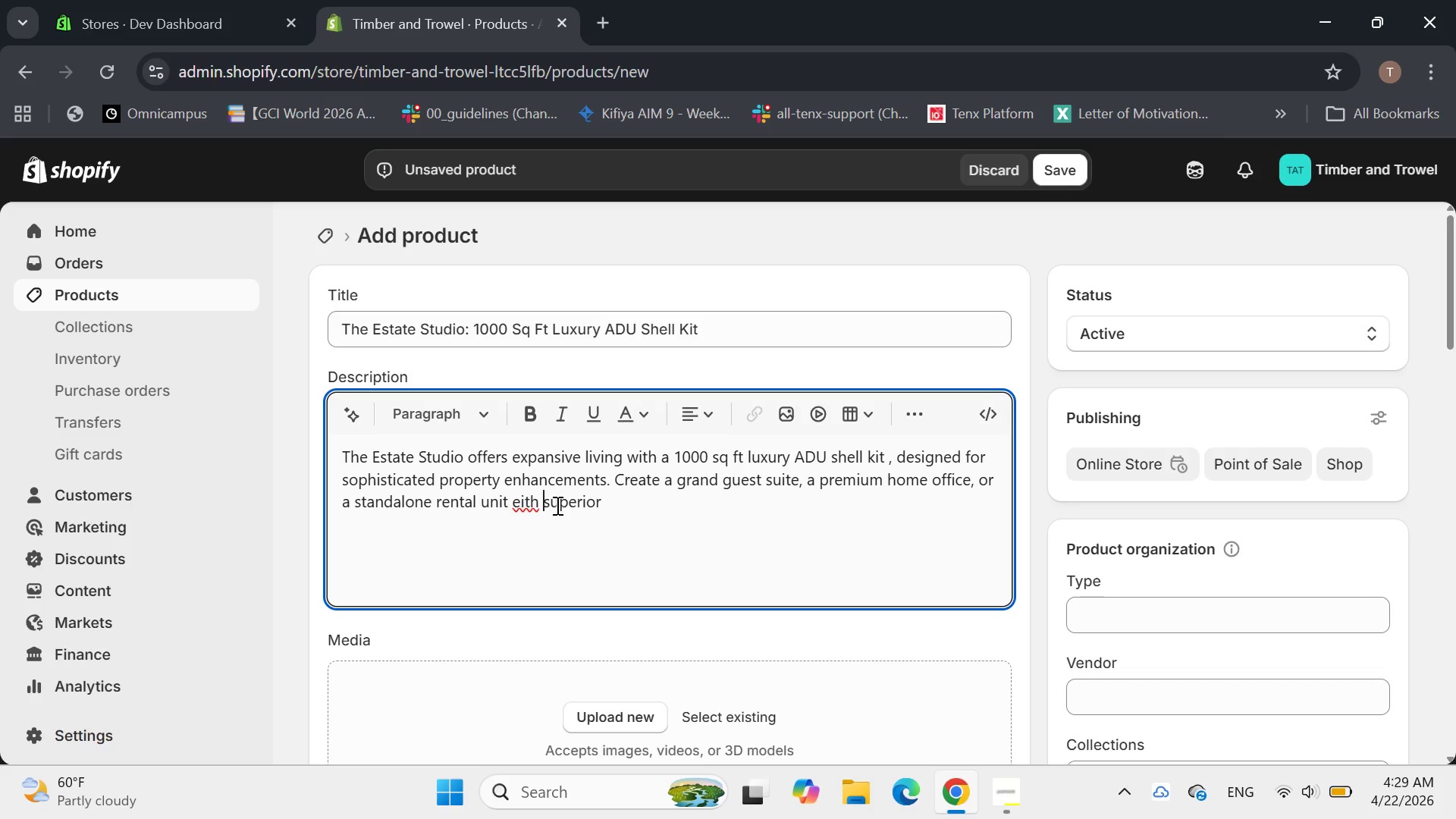 
key(ArrowLeft)
 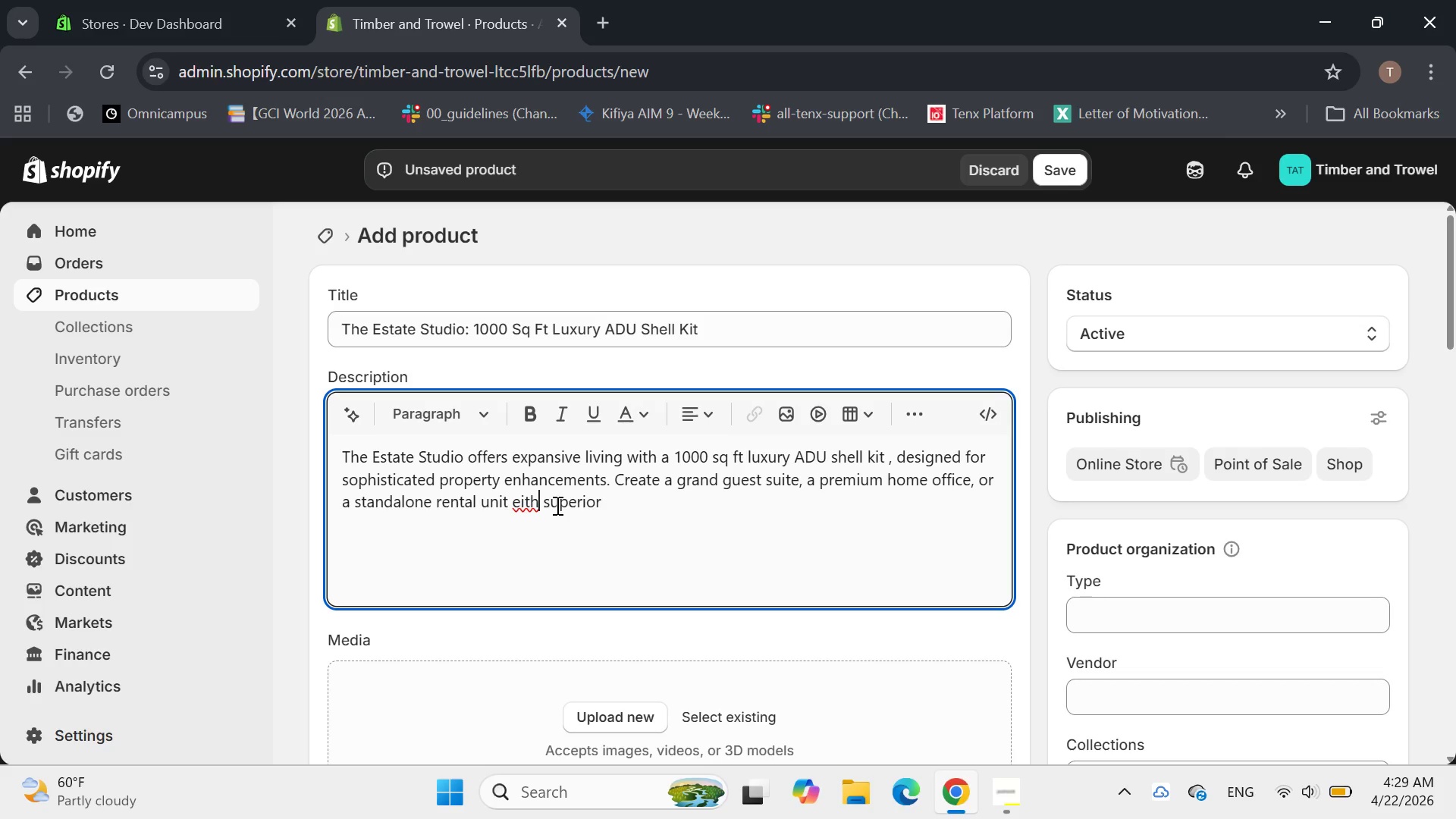 
key(ArrowLeft)
 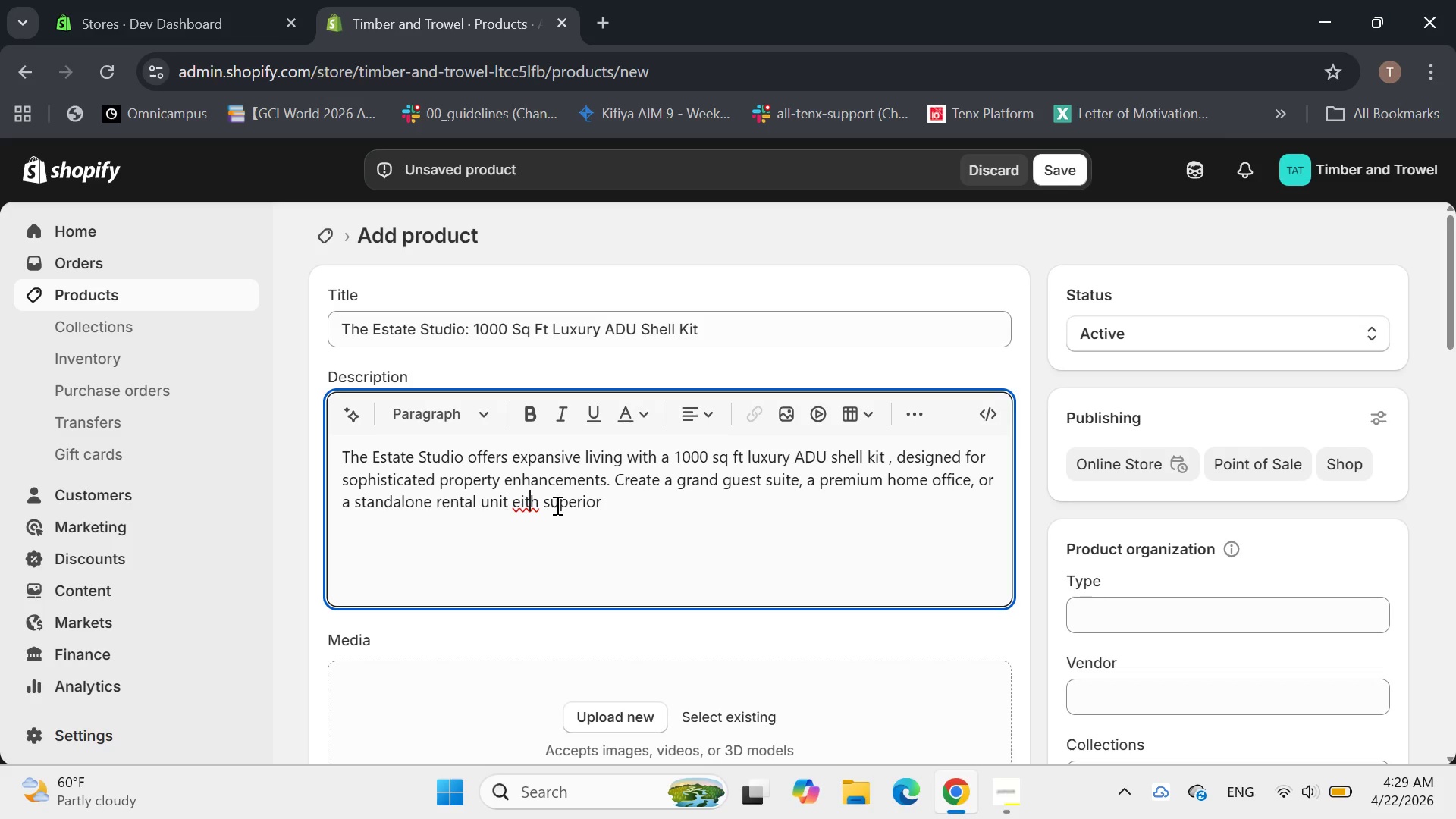 
key(ArrowLeft)
 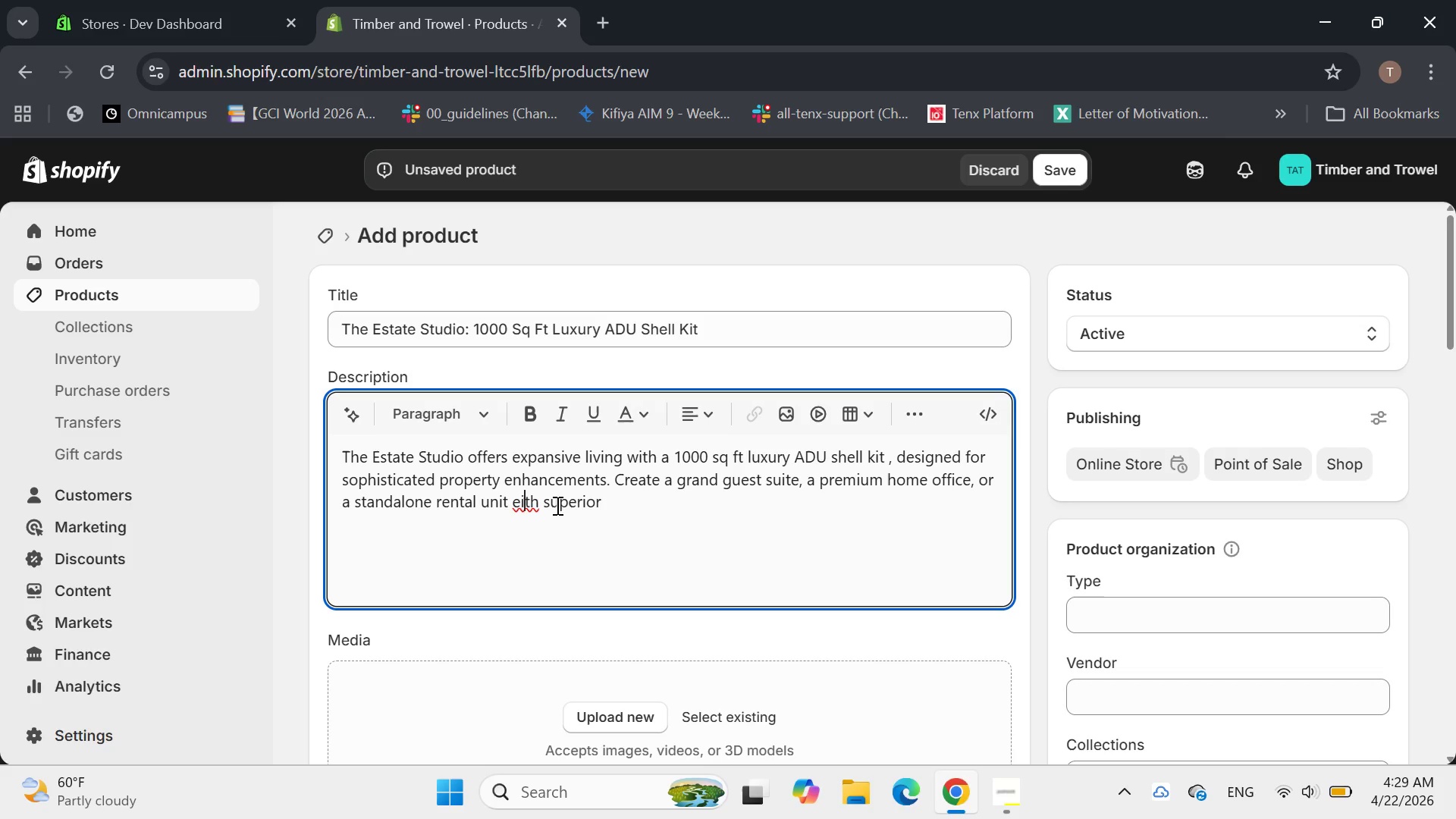 
key(ArrowLeft)
 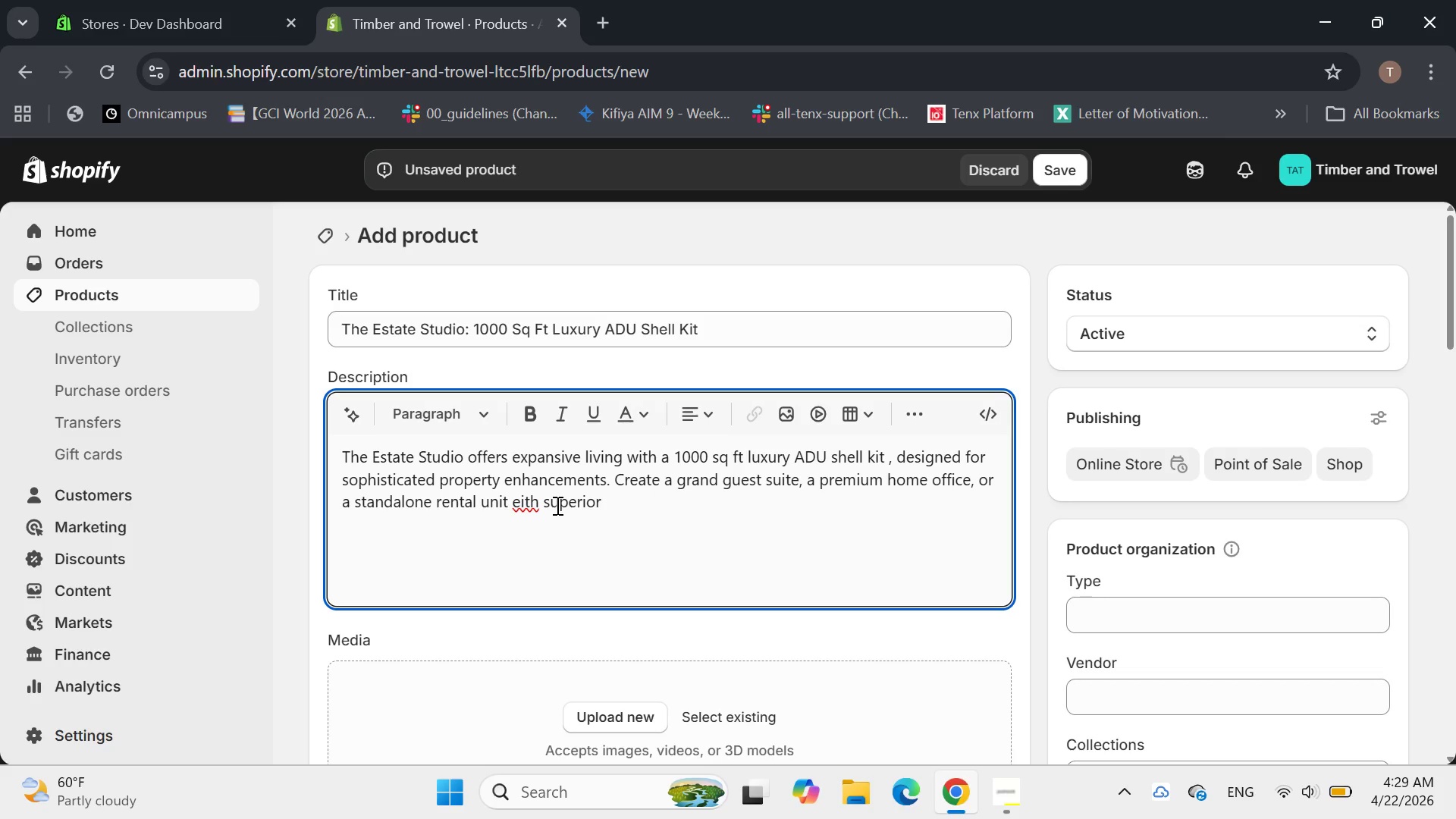 
key(Backspace)
type(w structural integrity and design flrxibiliy)
key(Backspace)
type(ty)
 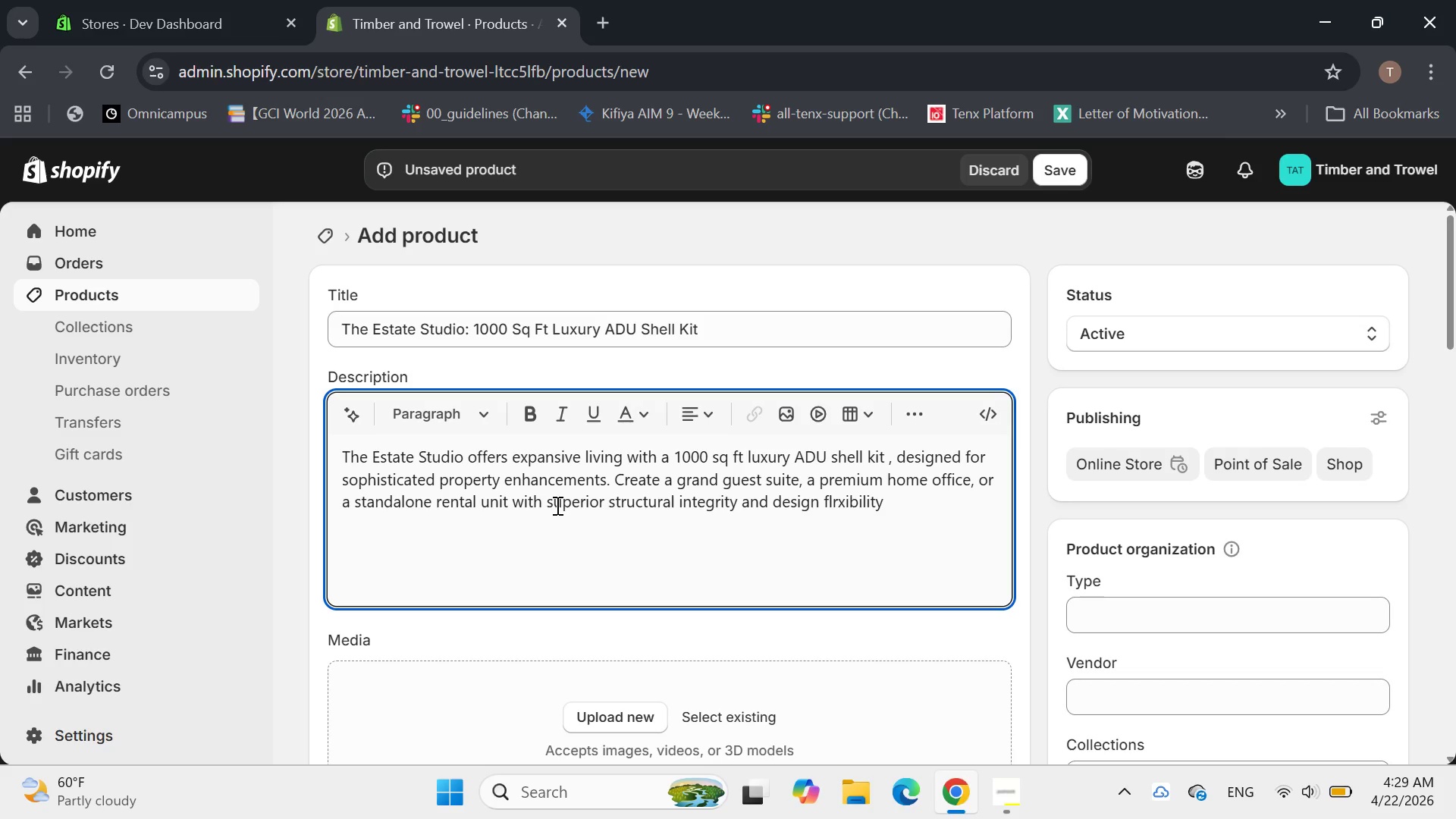 
hold_key(key=ArrowRight, duration=0.88)
 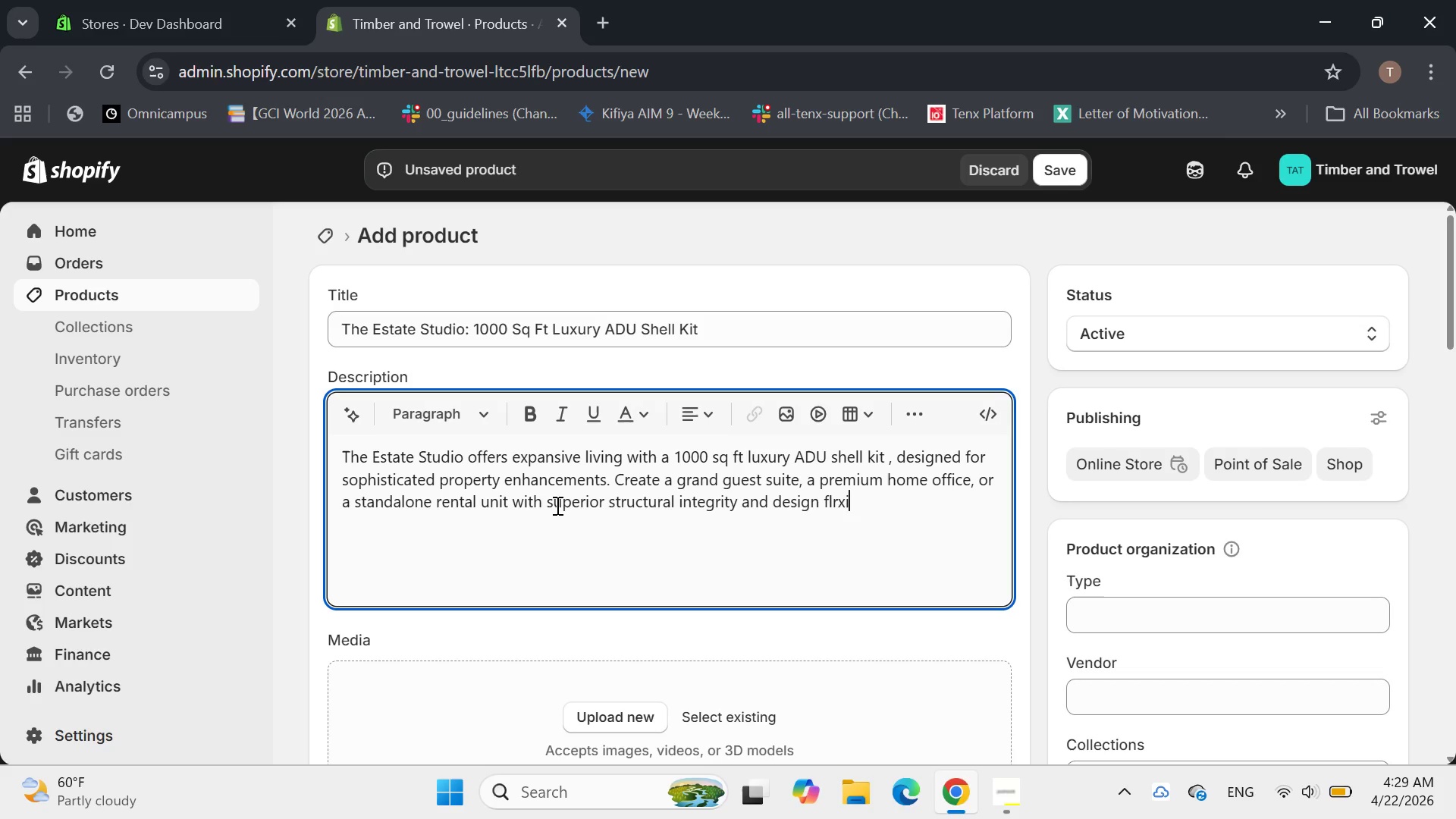 
key(Enter)
 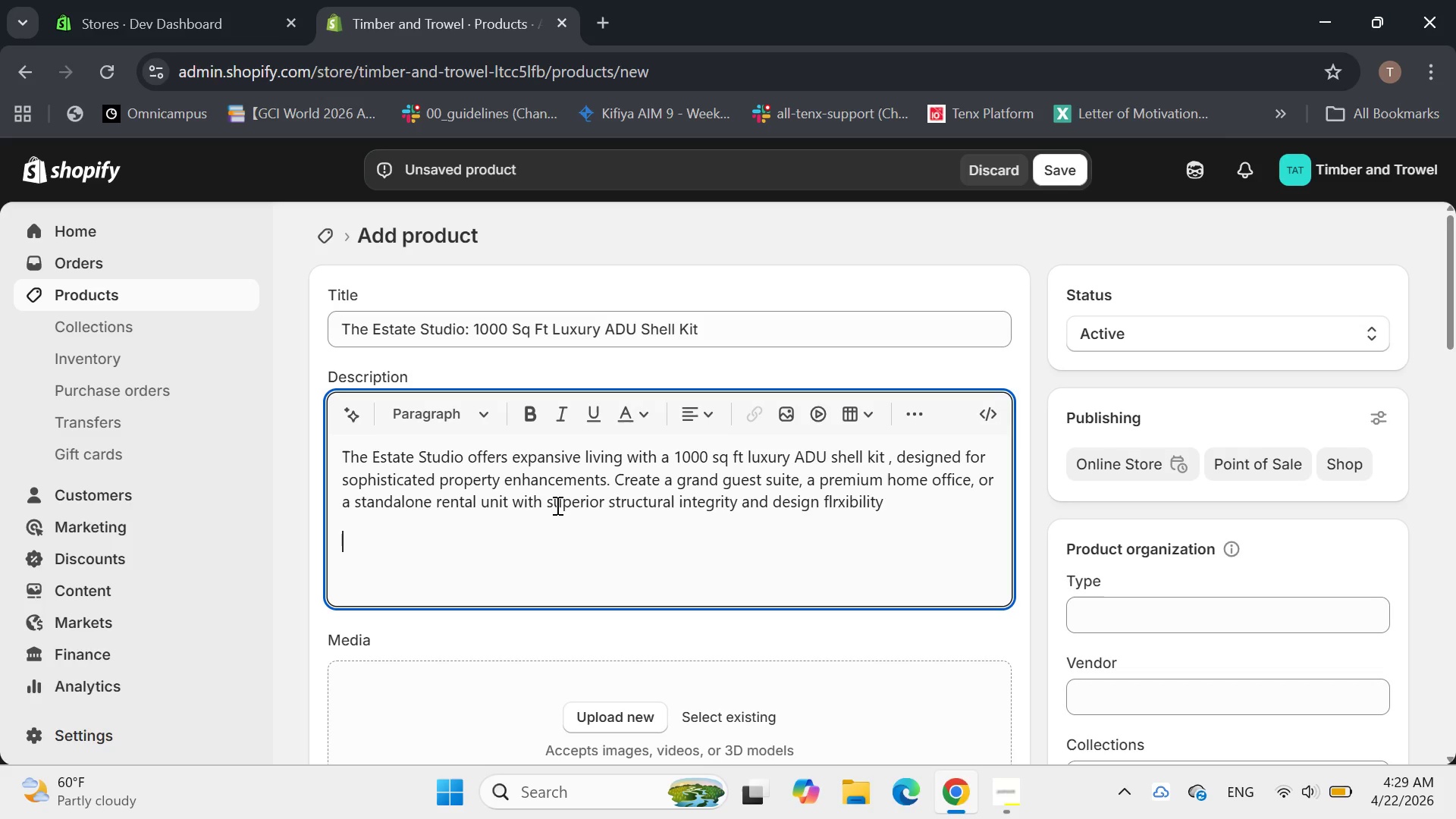 
key(Backspace)
 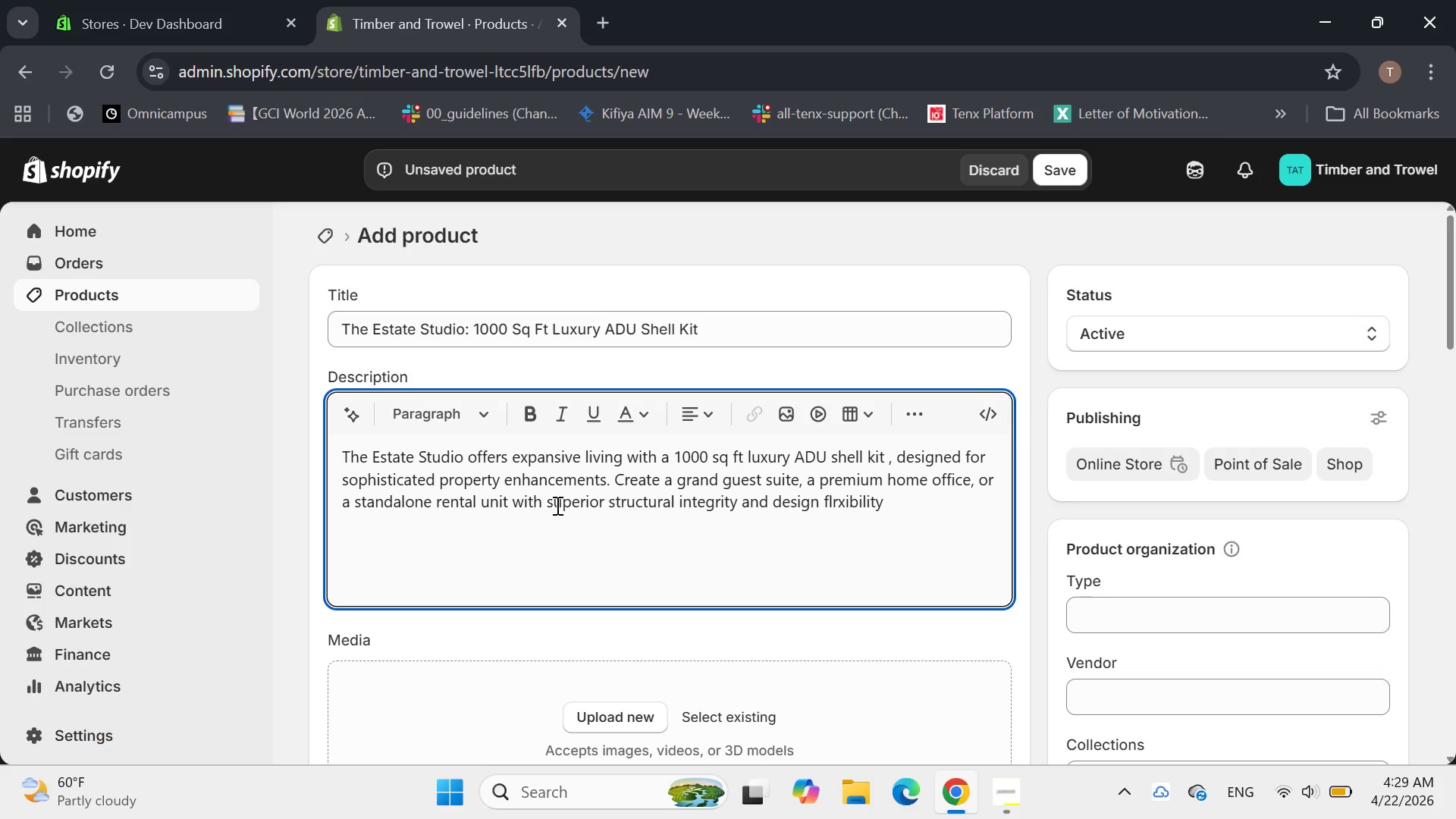 
key(Period)
 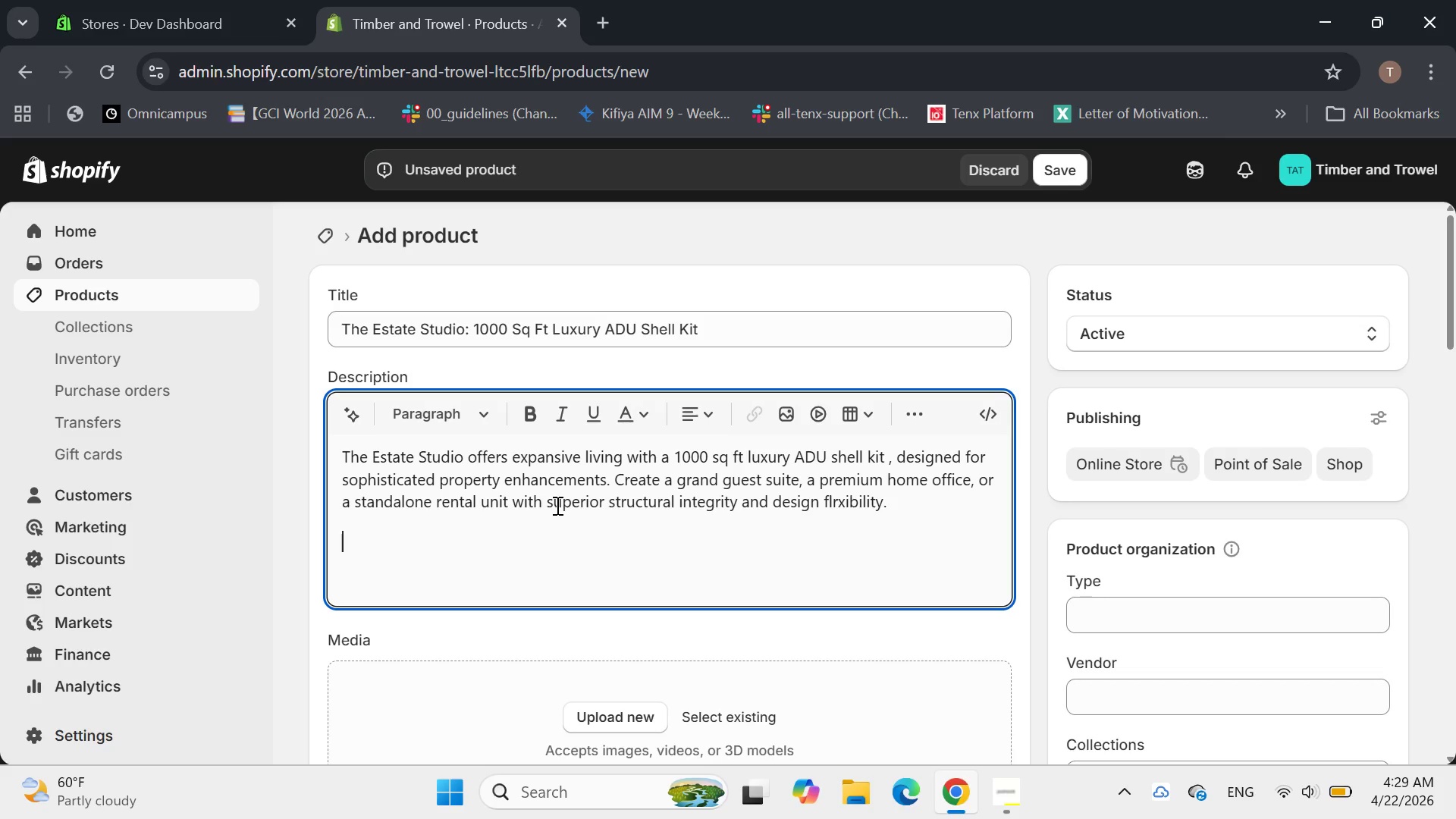 
key(Enter)
 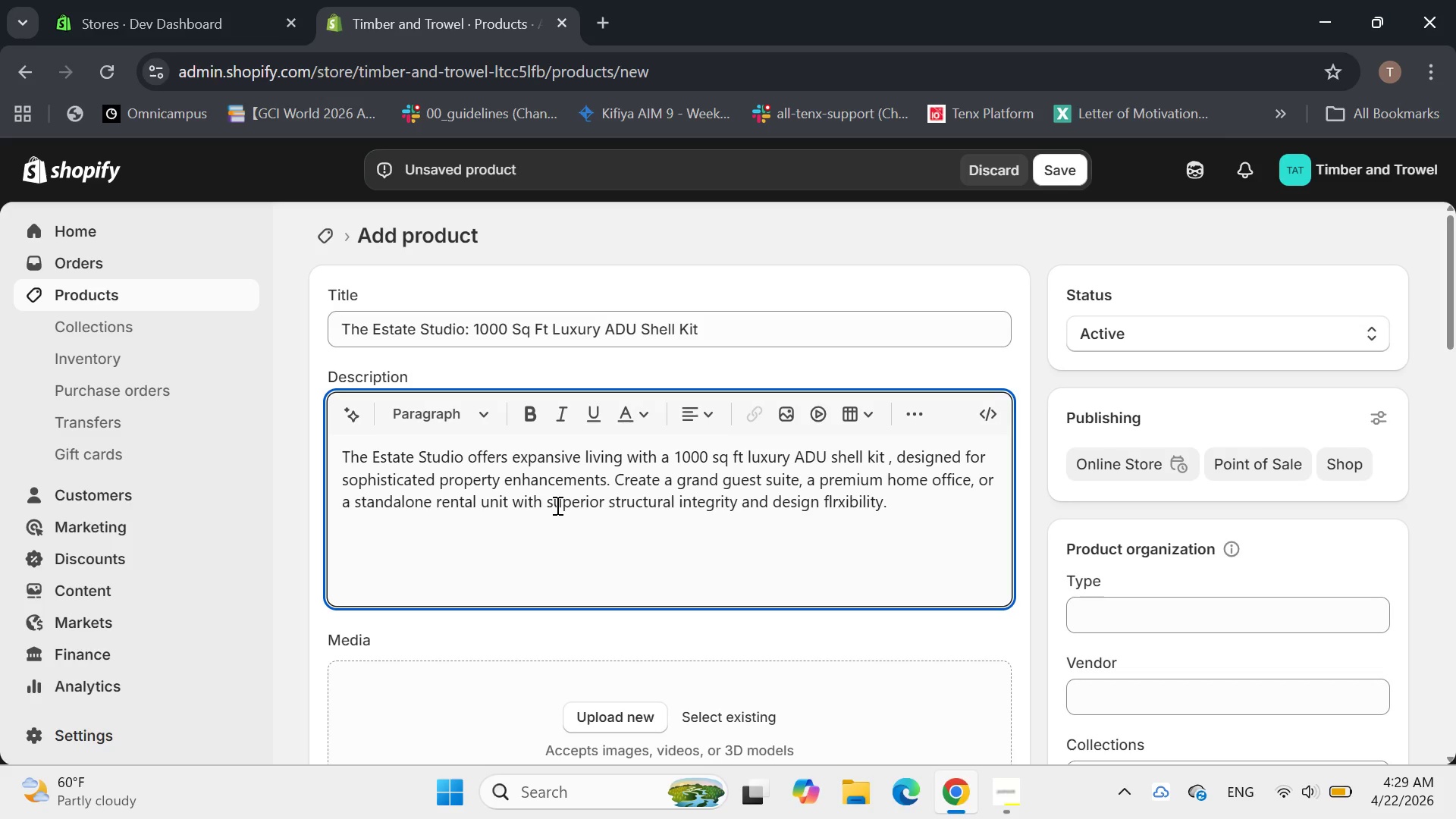 
type(Key Features:)
 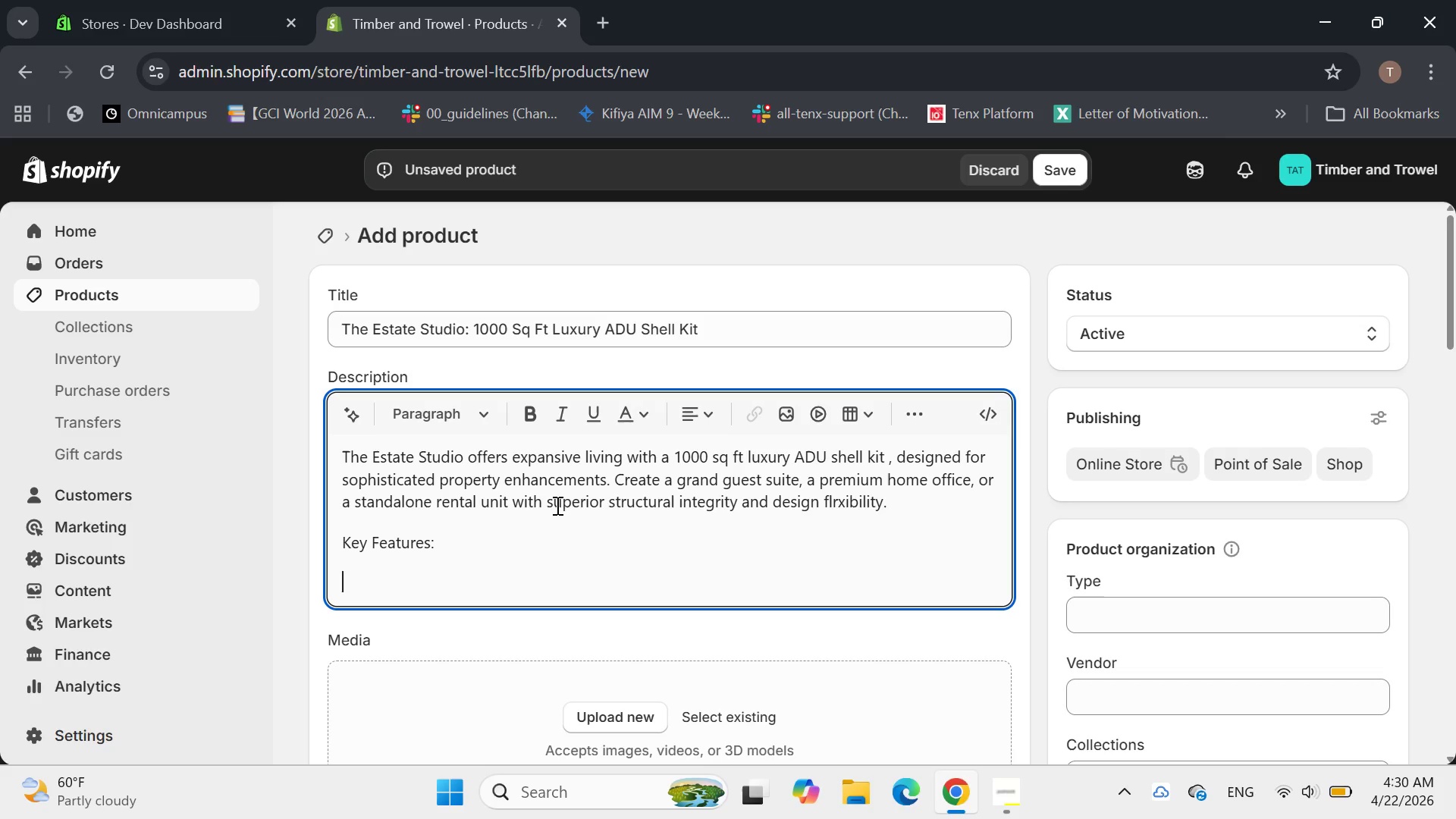 
 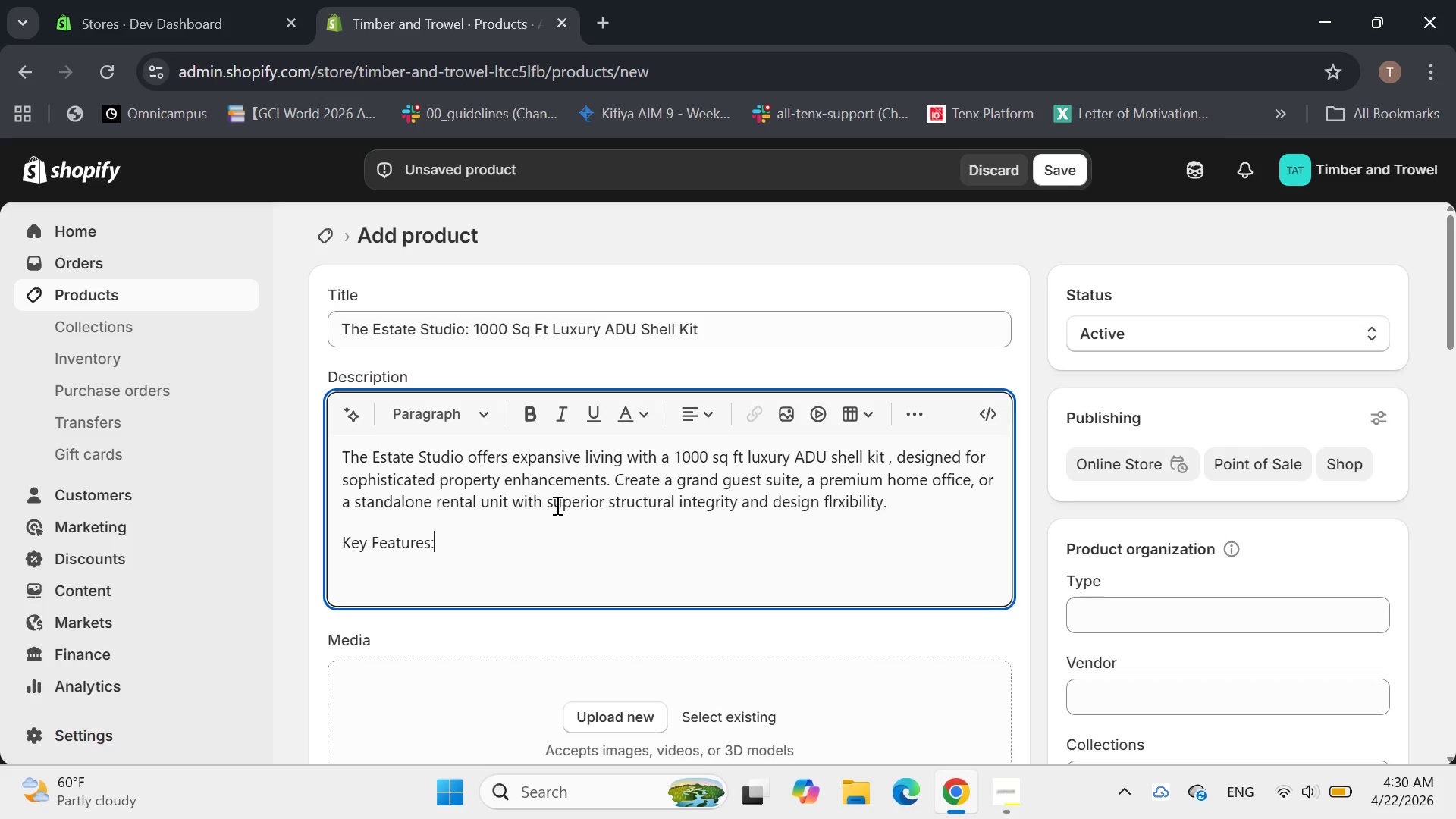 
key(Enter)
 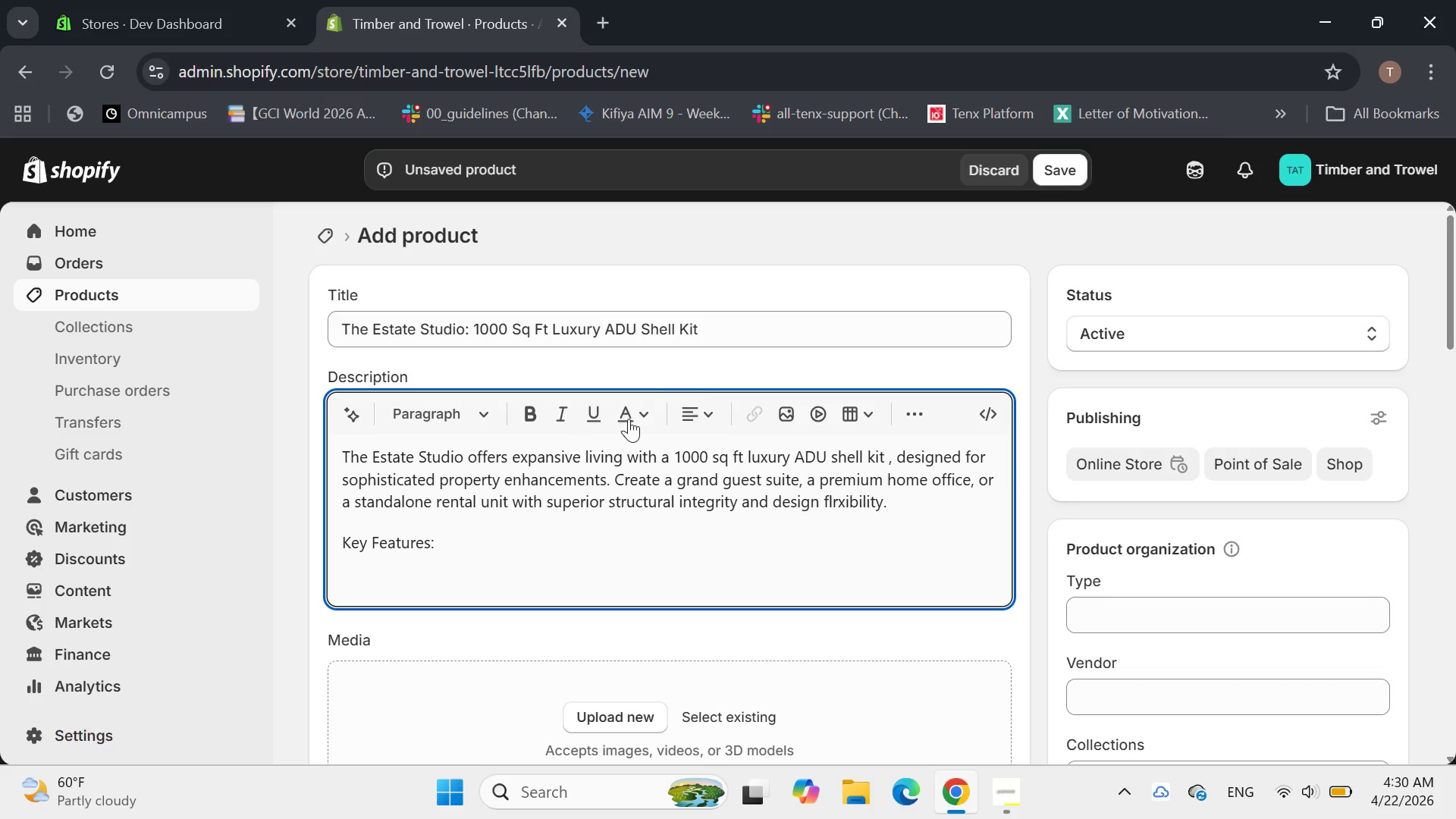 
left_click_drag(start_coordinate=[440, 547], to_coordinate=[332, 546])
 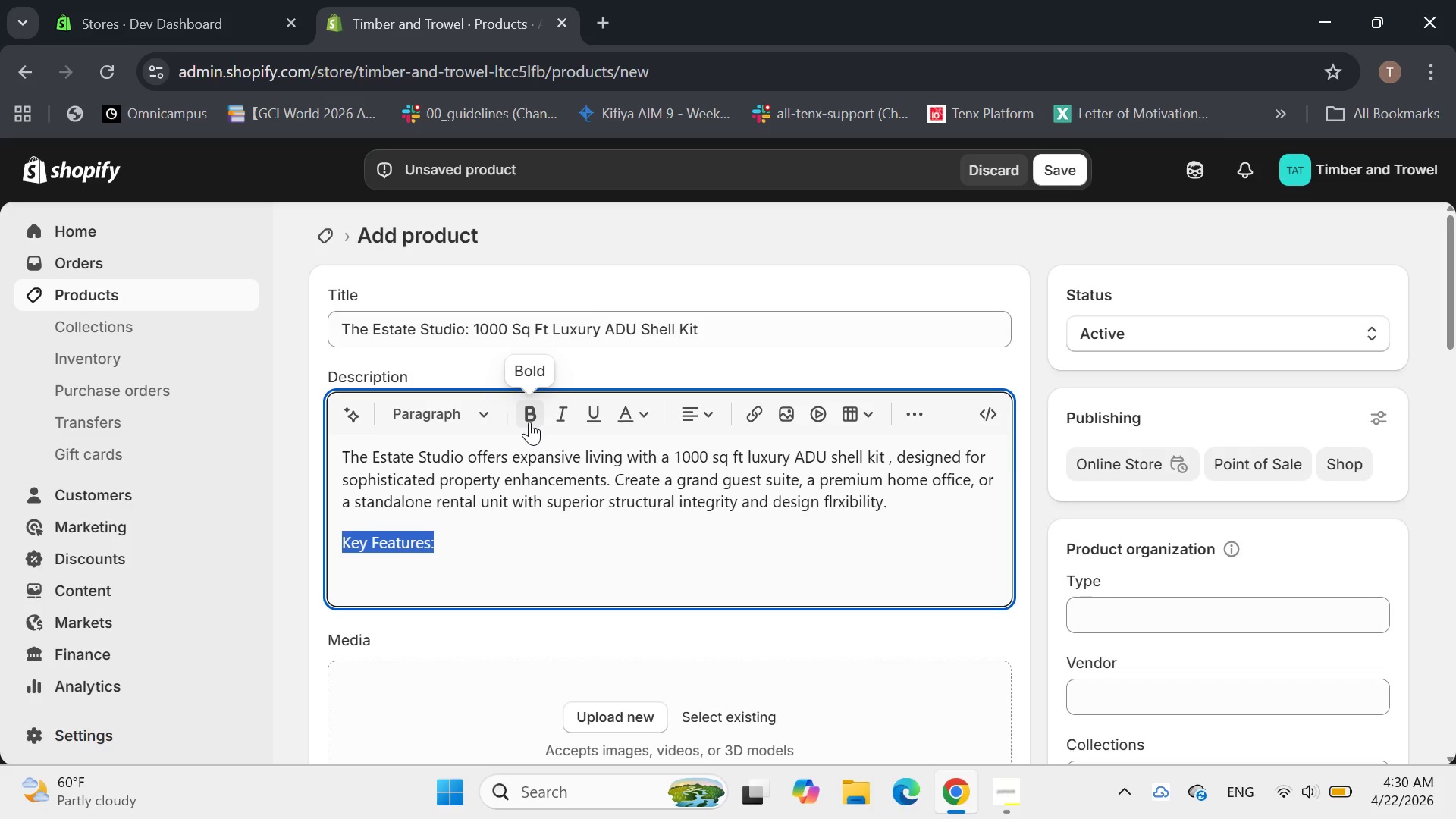 
left_click([529, 422])
 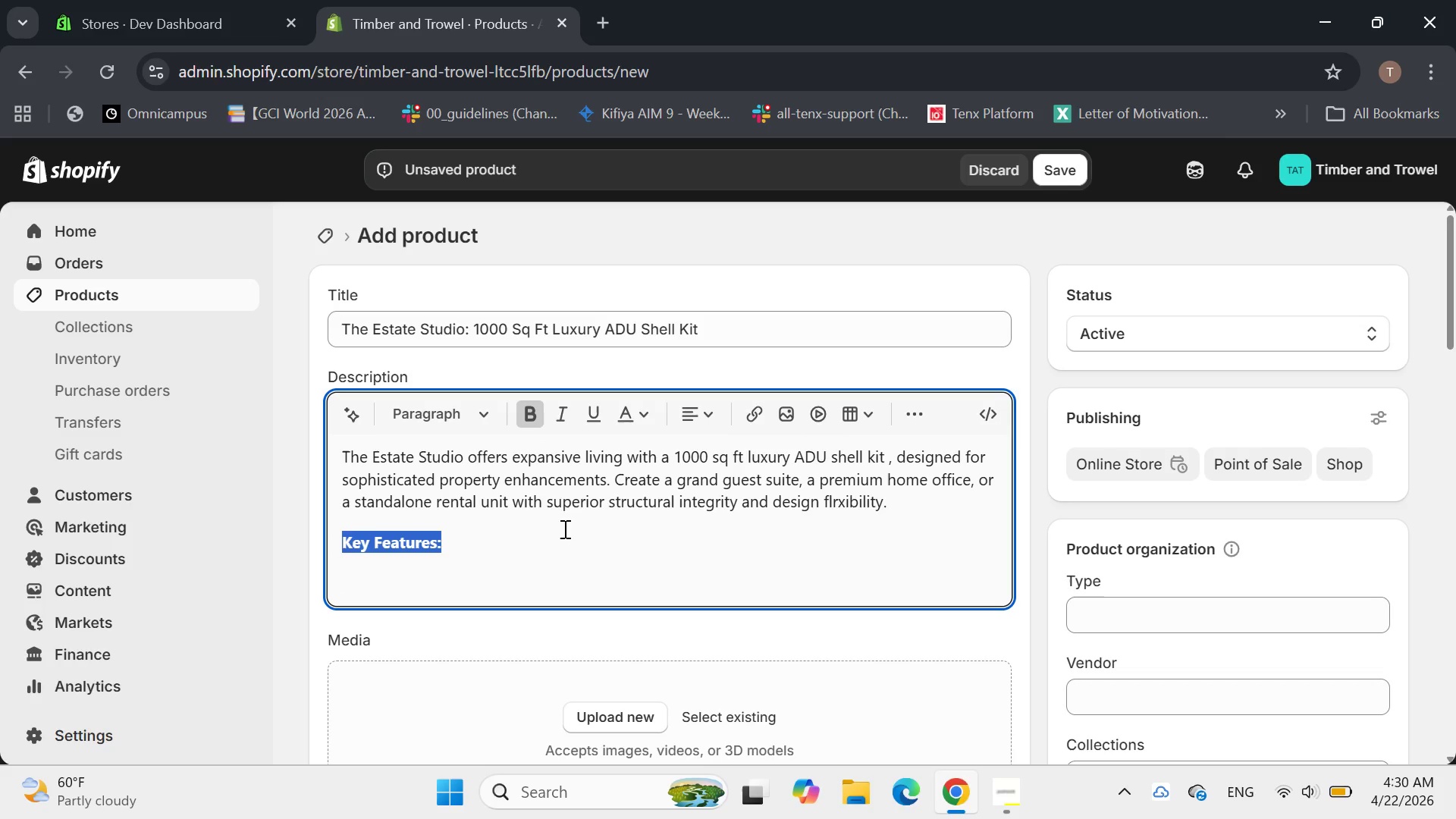 
left_click([579, 549])
 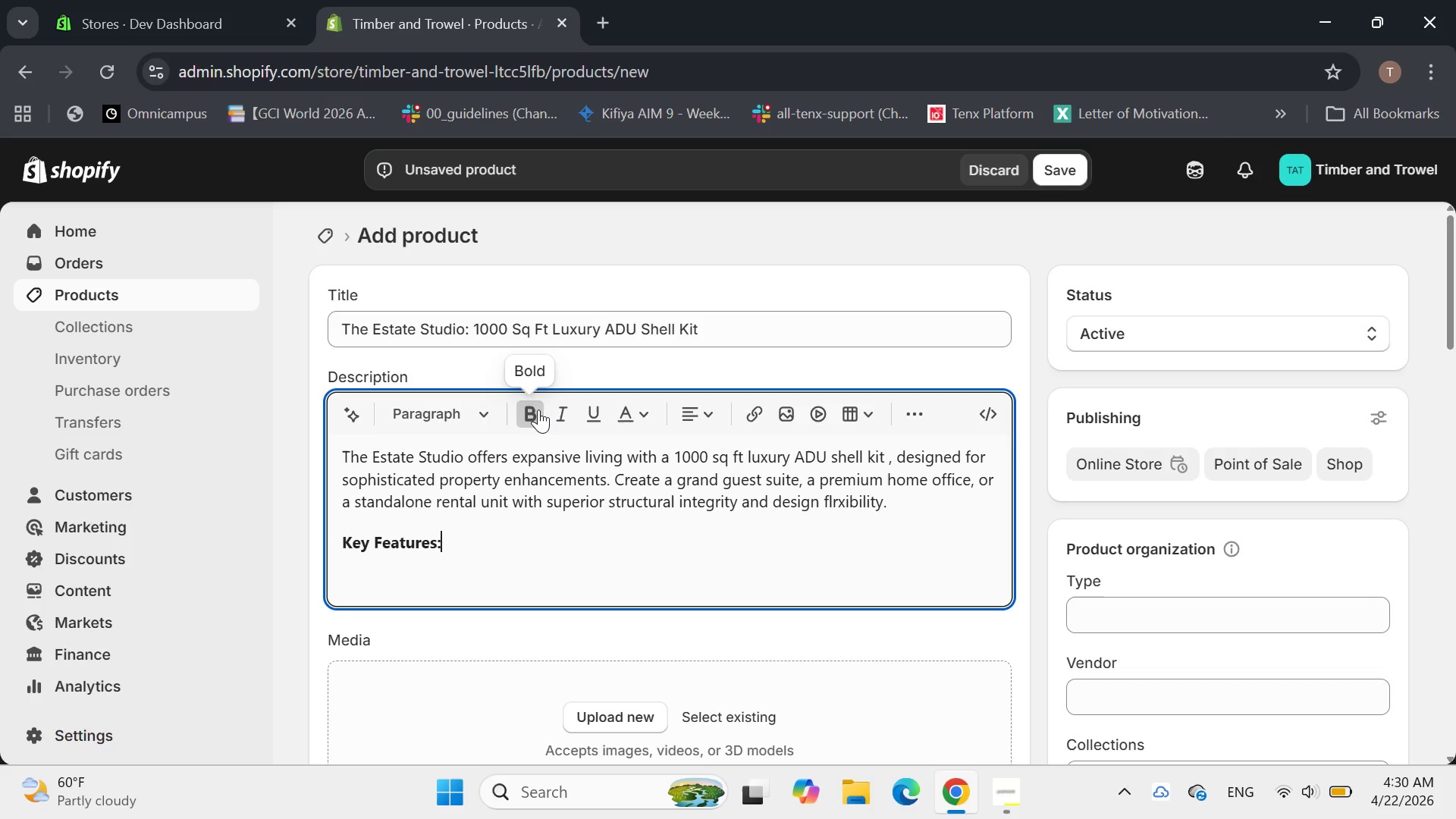 
left_click([538, 410])
 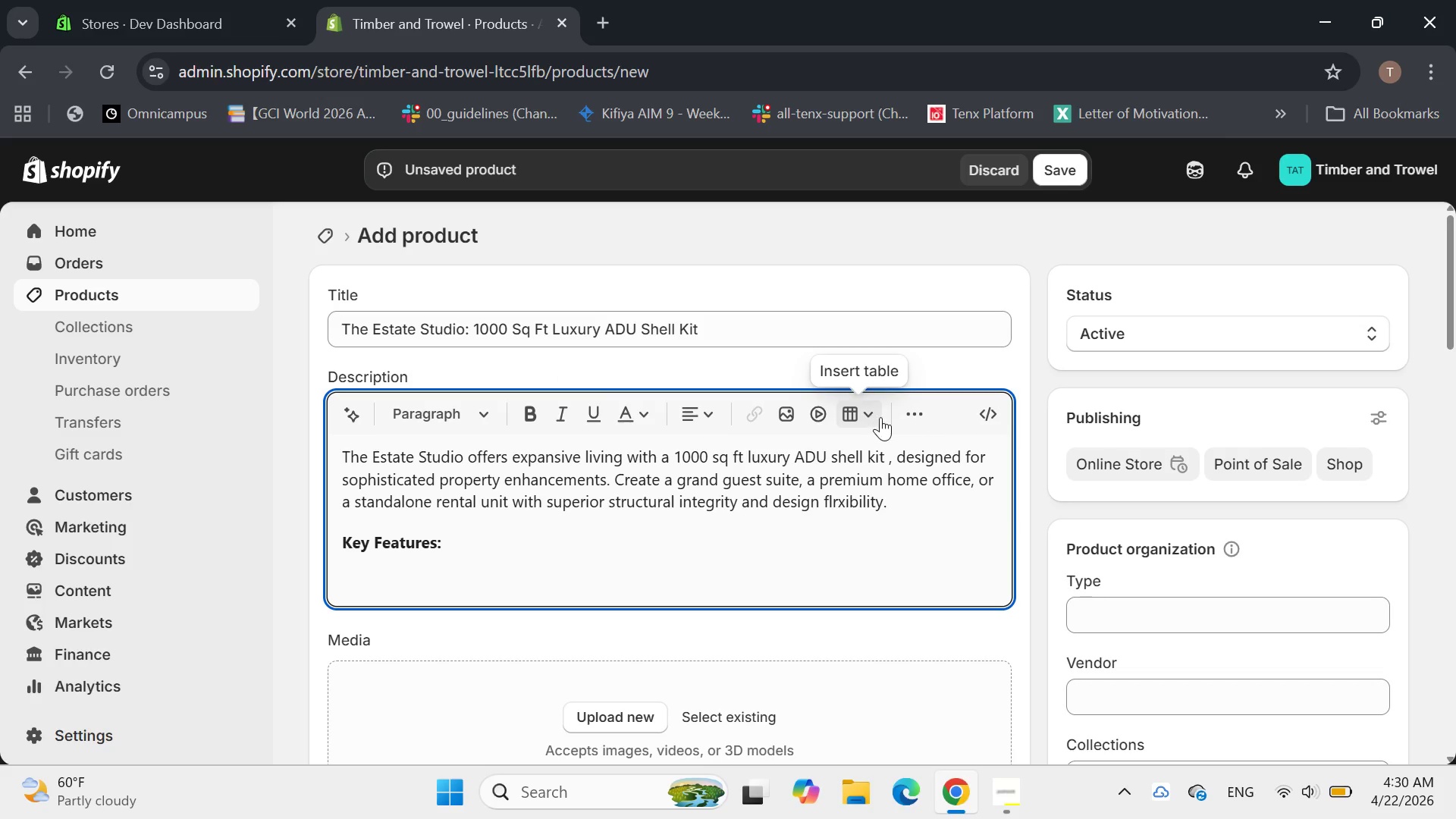 
left_click([915, 410])
 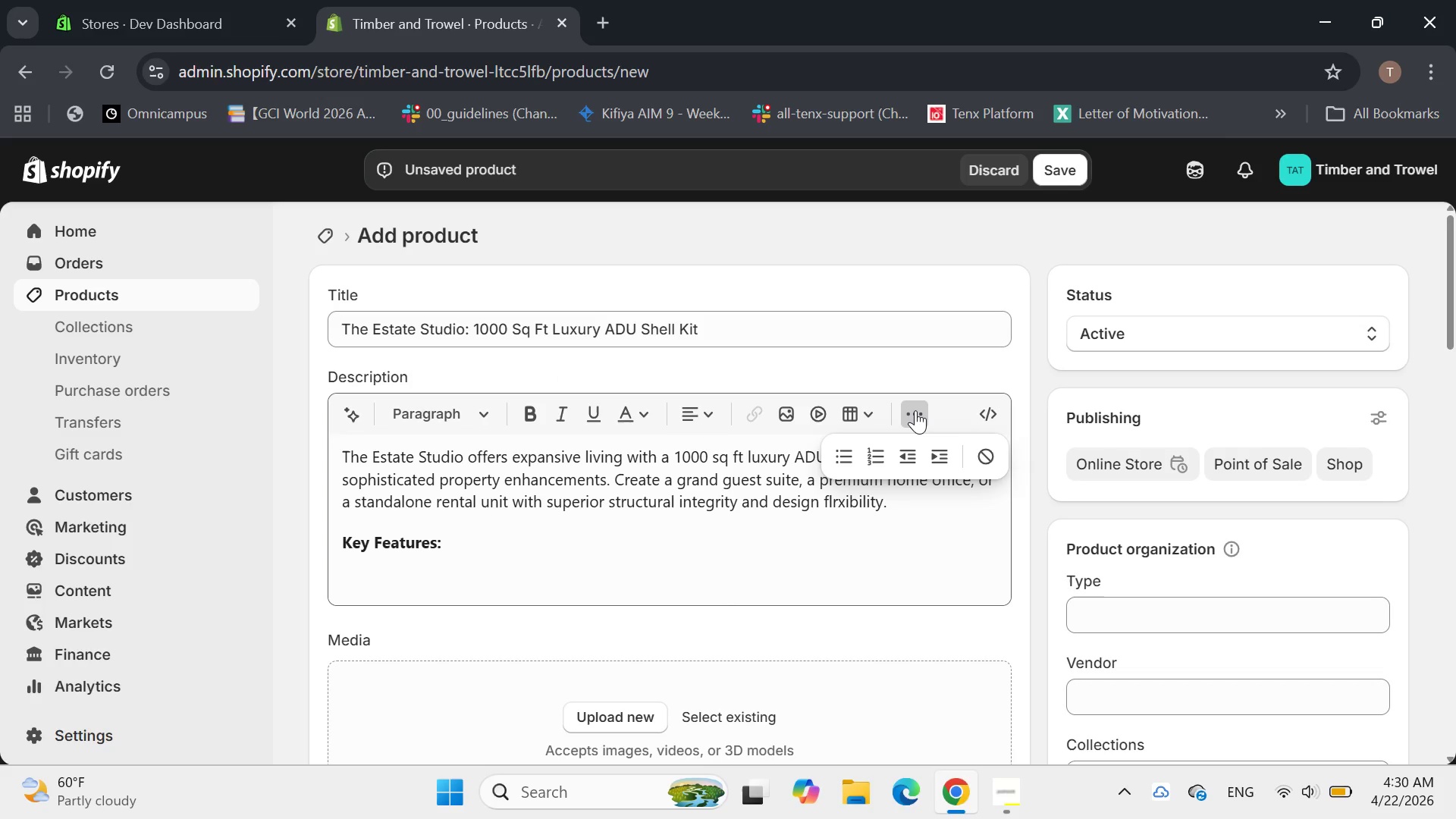 
key(Enter)
 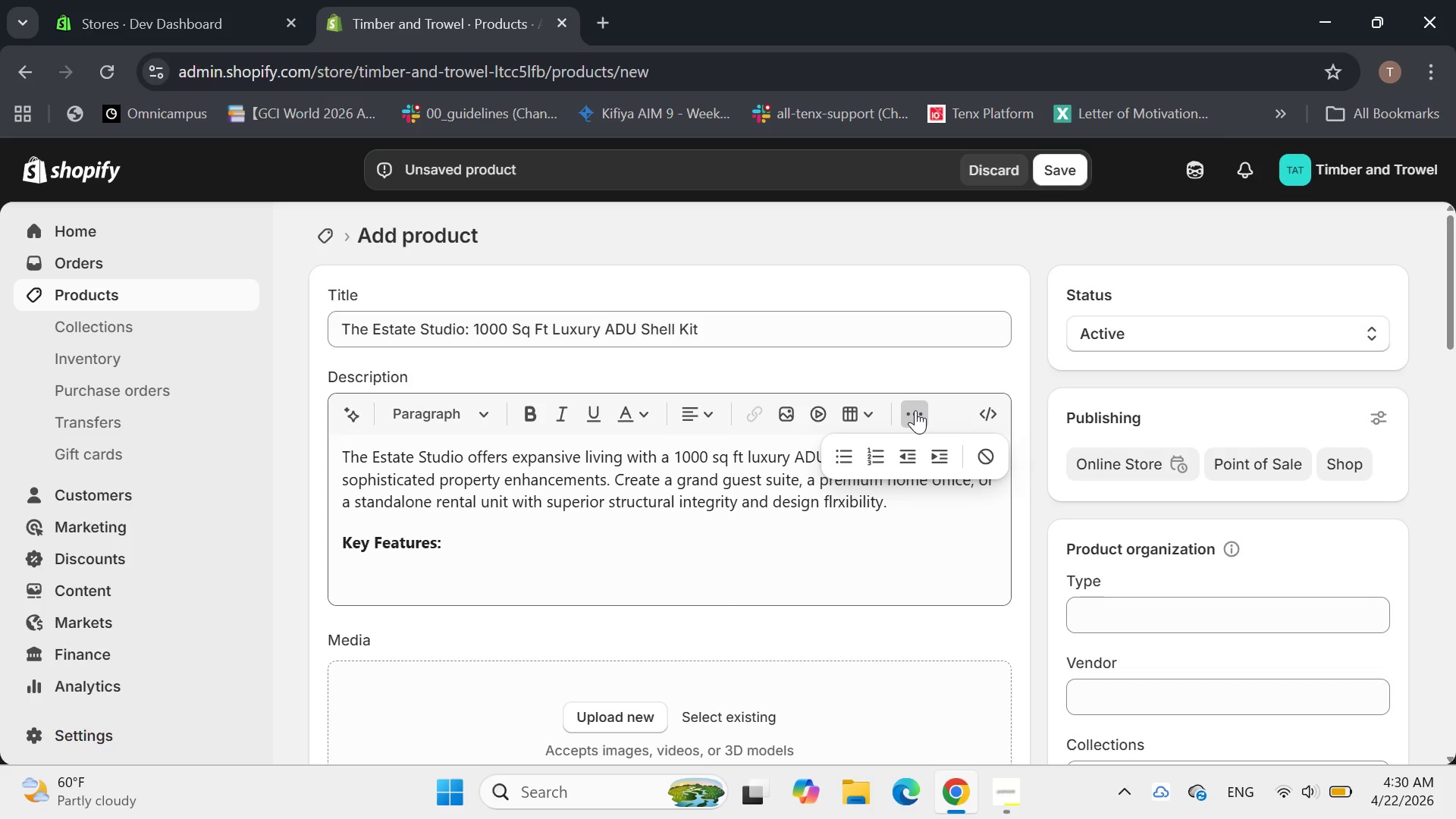 
left_click([915, 410])
 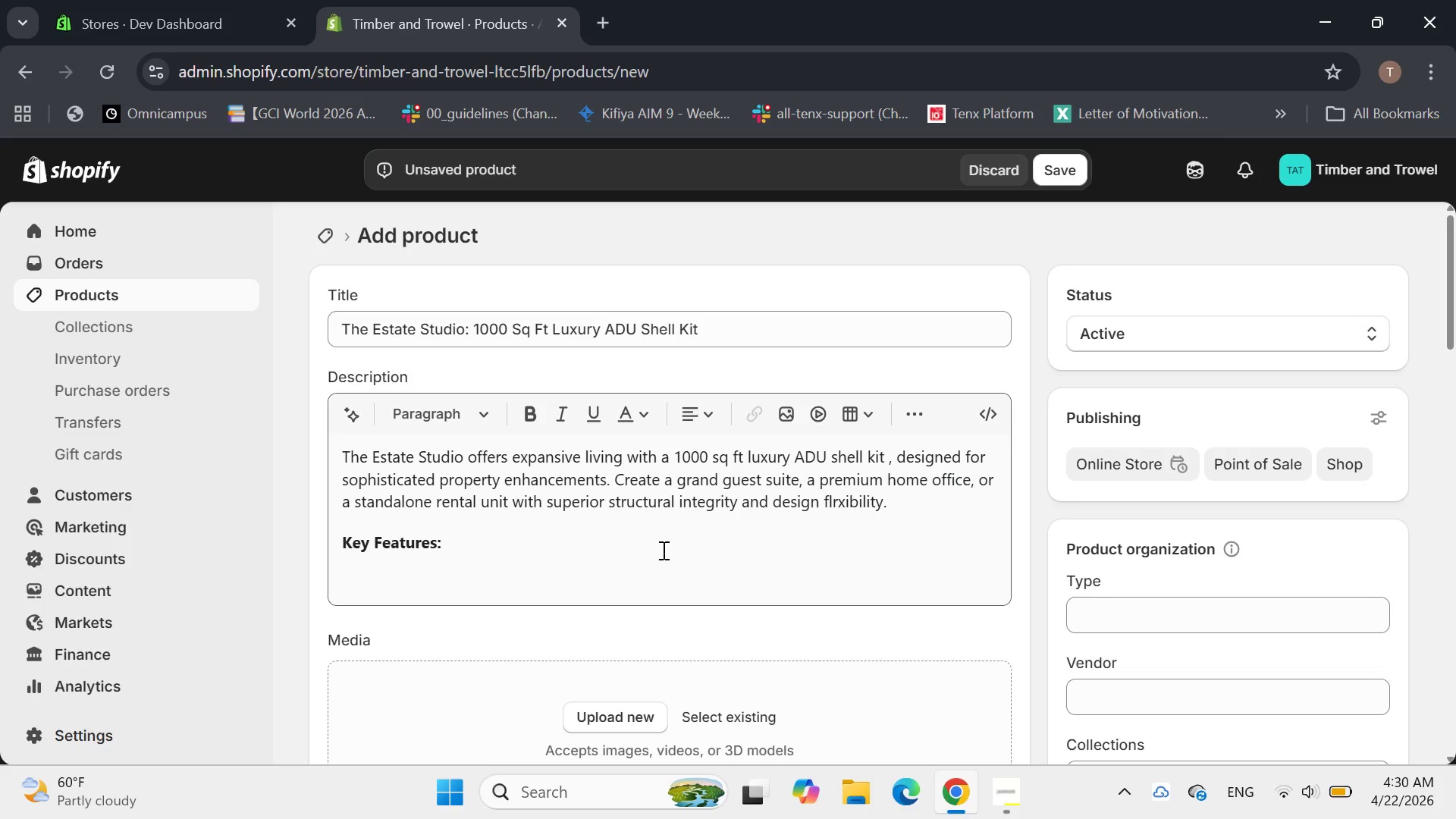 
left_click([662, 550])
 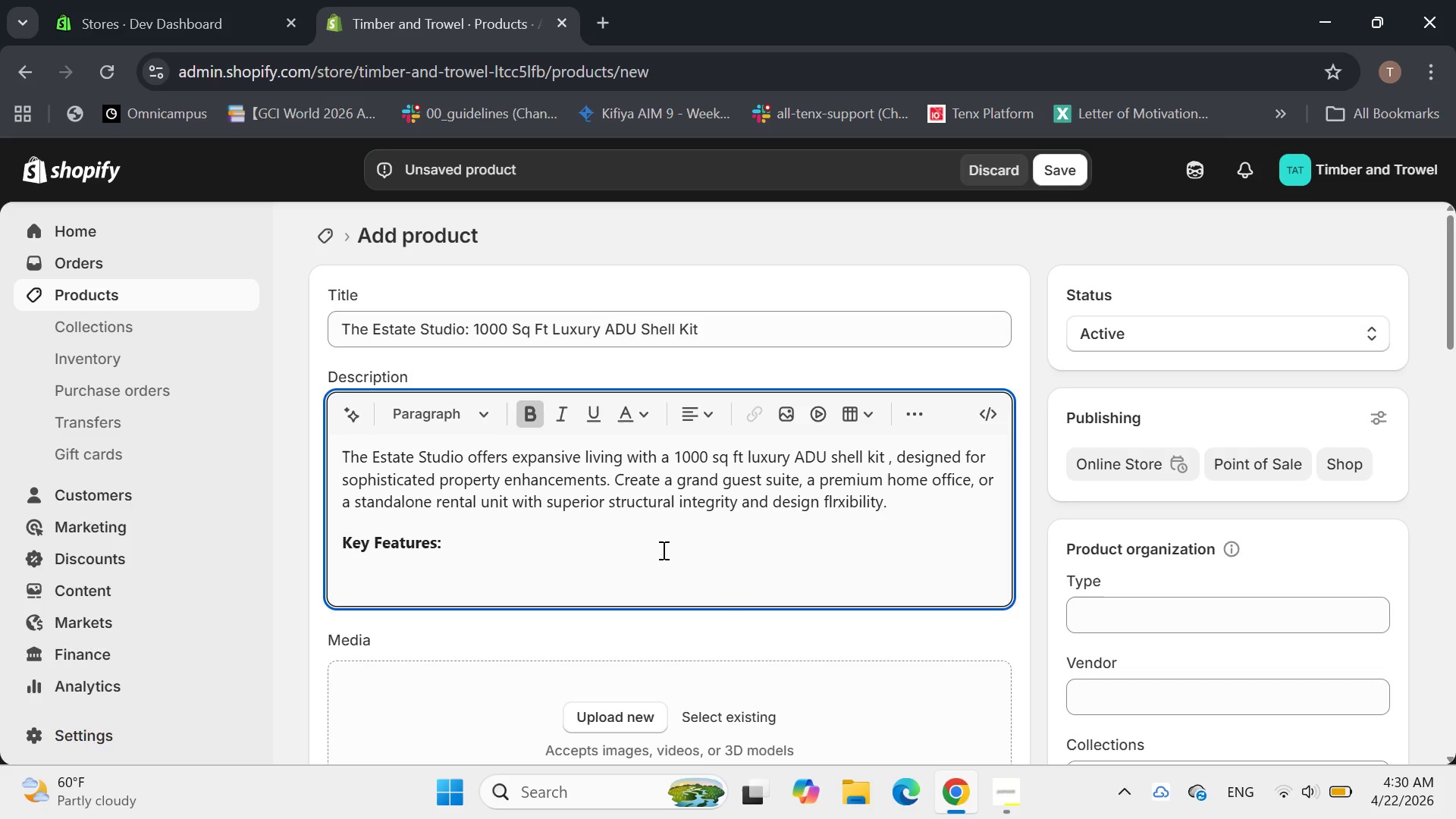 
key(Enter)
 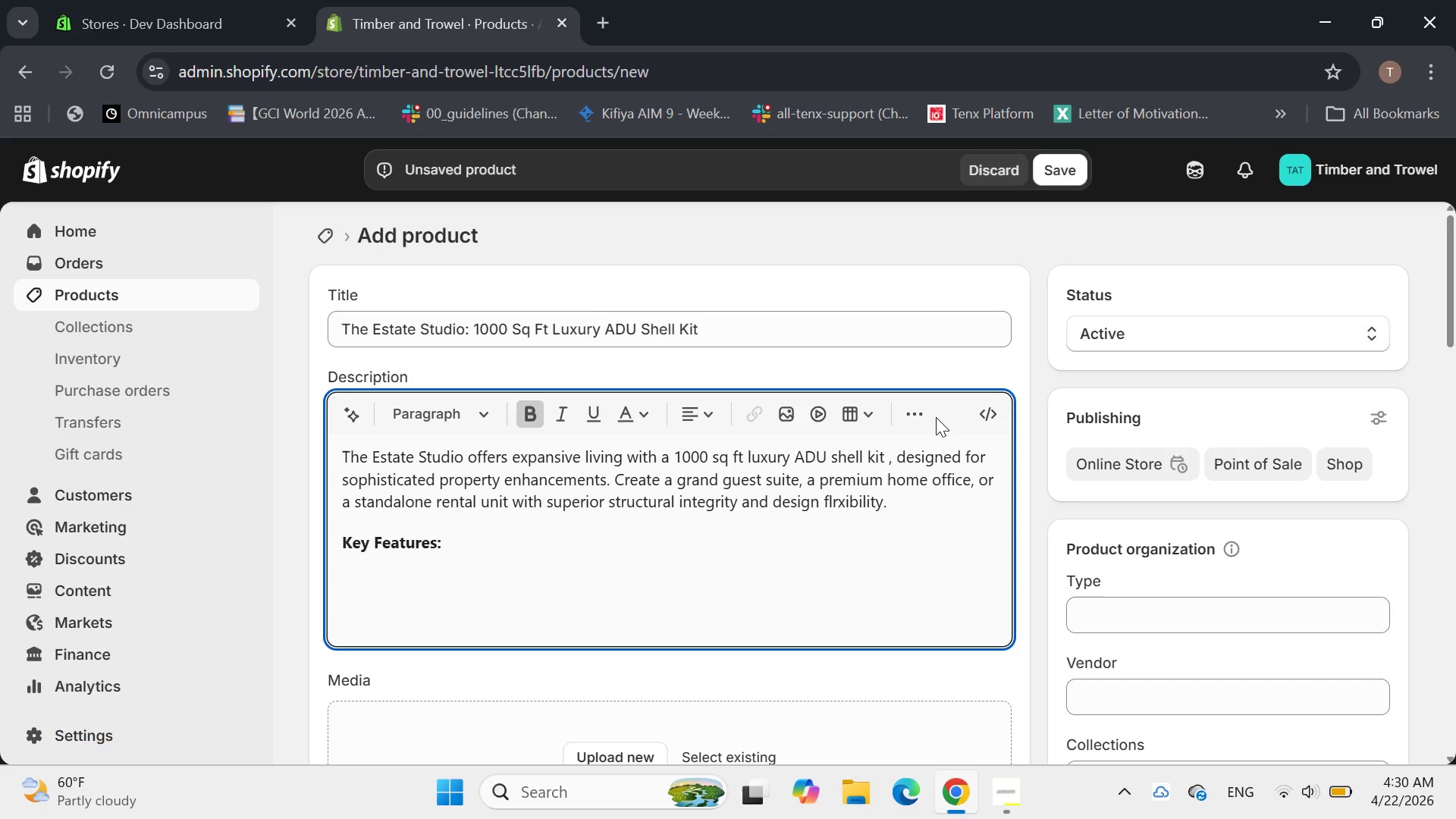 
left_click_drag(start_coordinate=[936, 417], to_coordinate=[927, 417])
 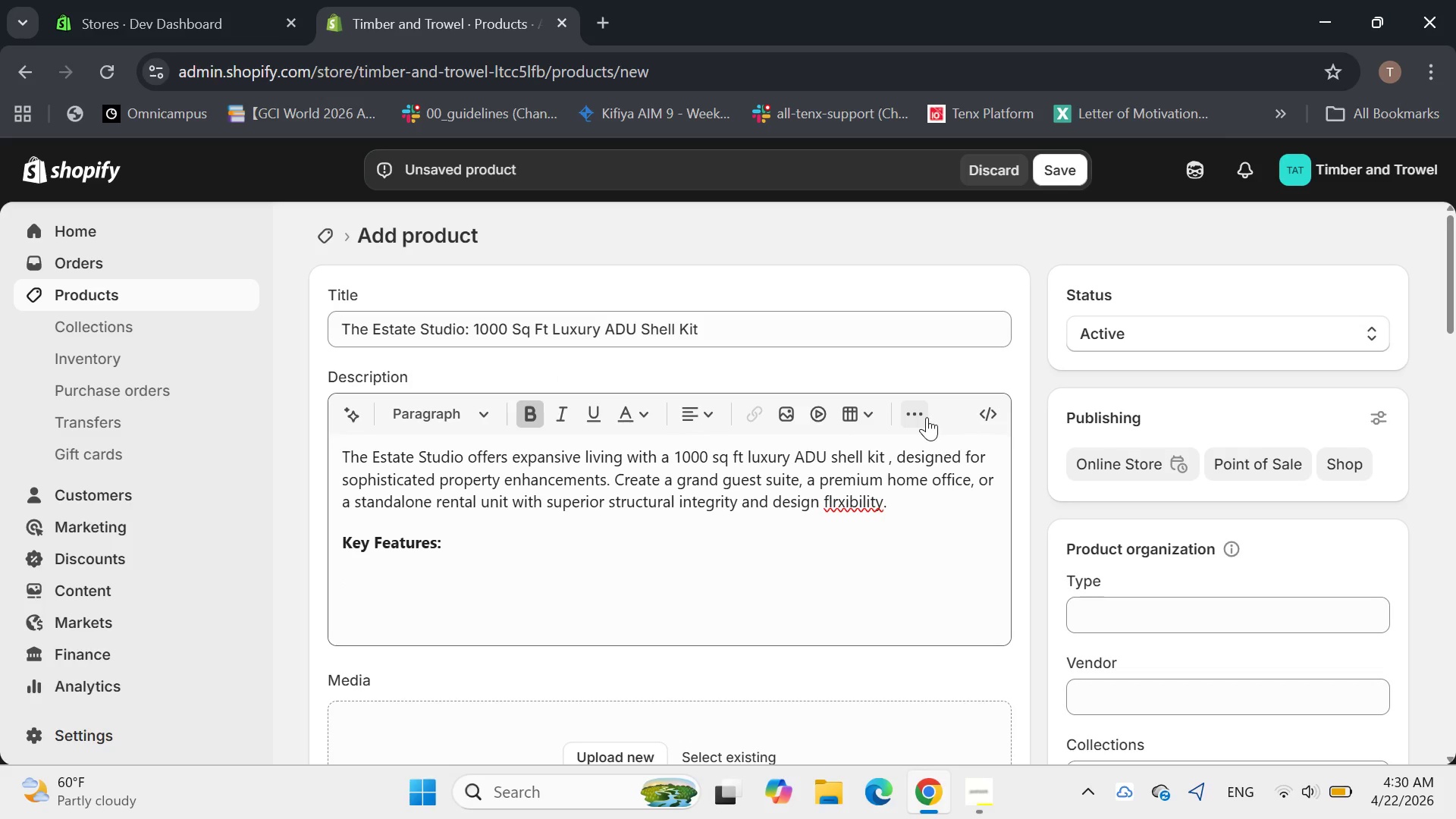 
left_click([927, 417])
 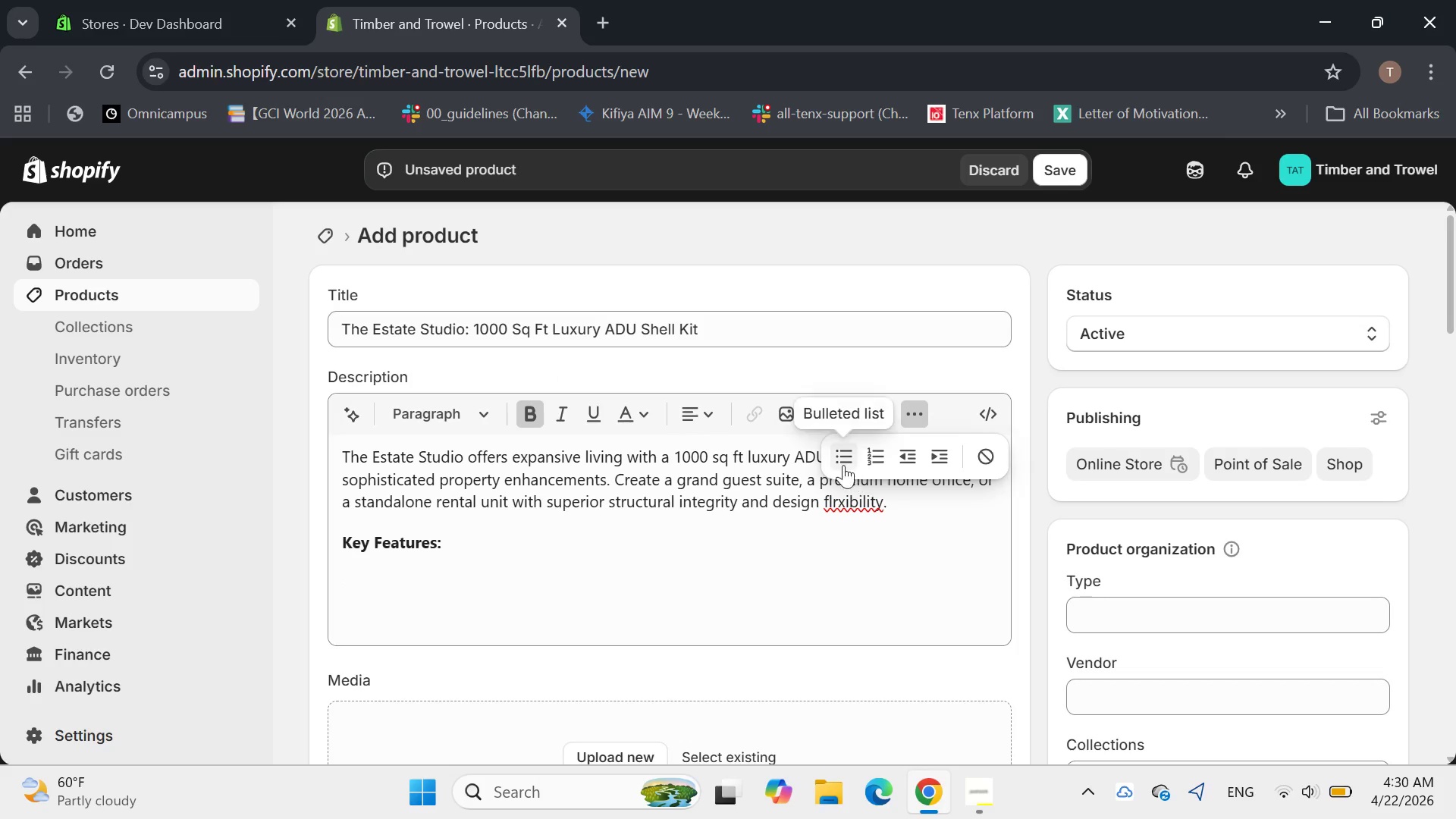 
left_click([841, 463])
 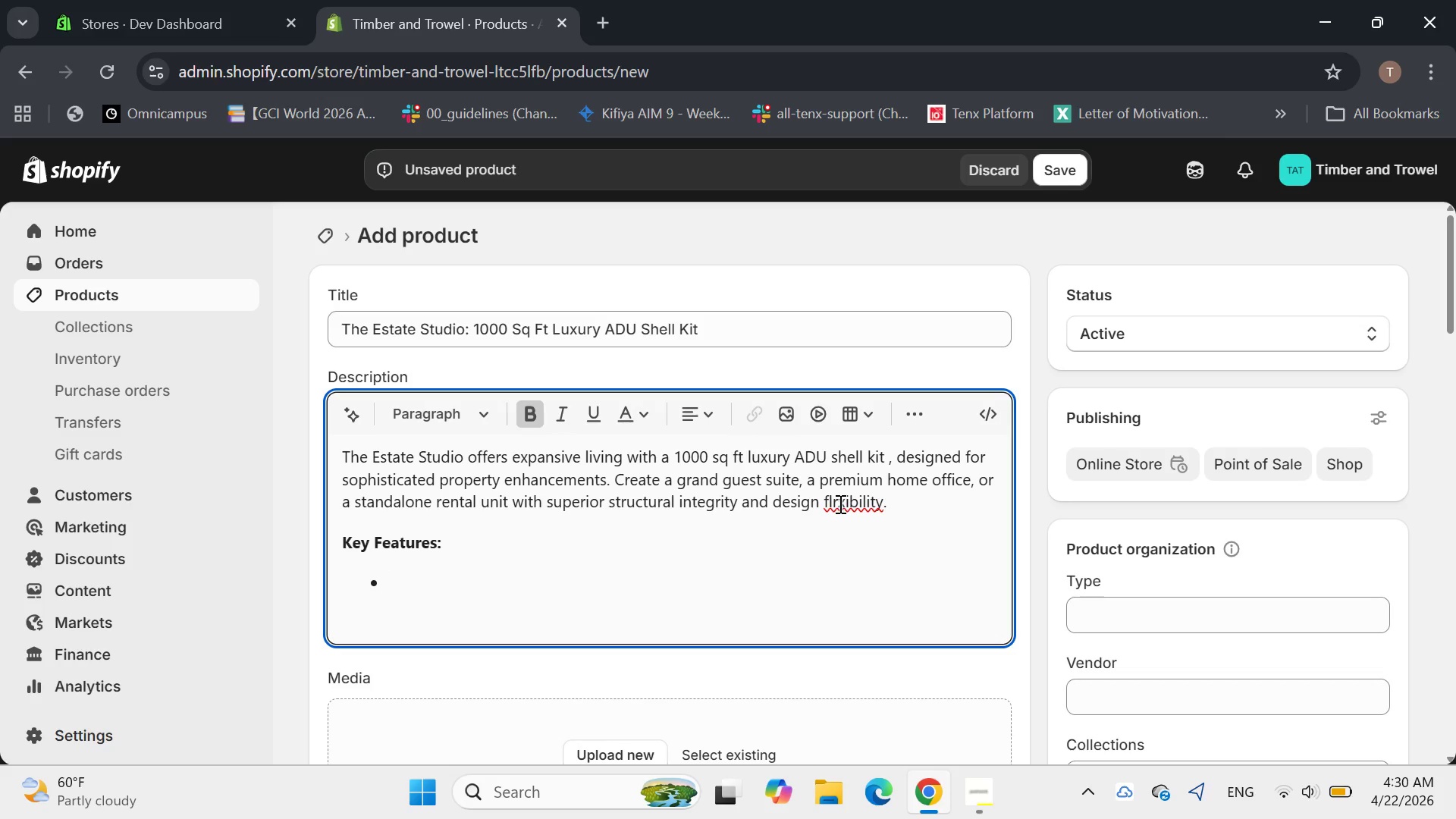 
left_click([839, 503])
 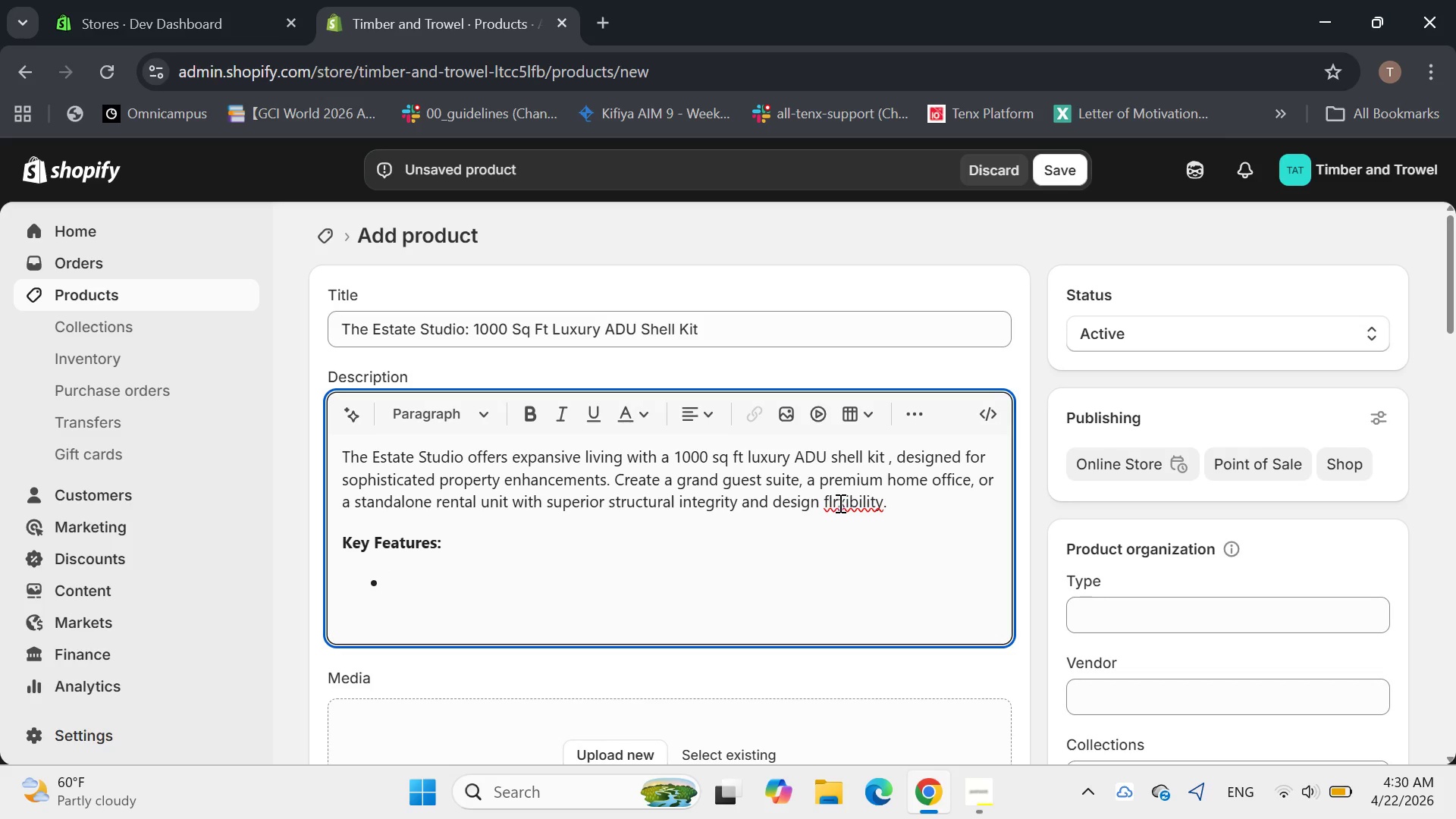 
key(Backspace)
 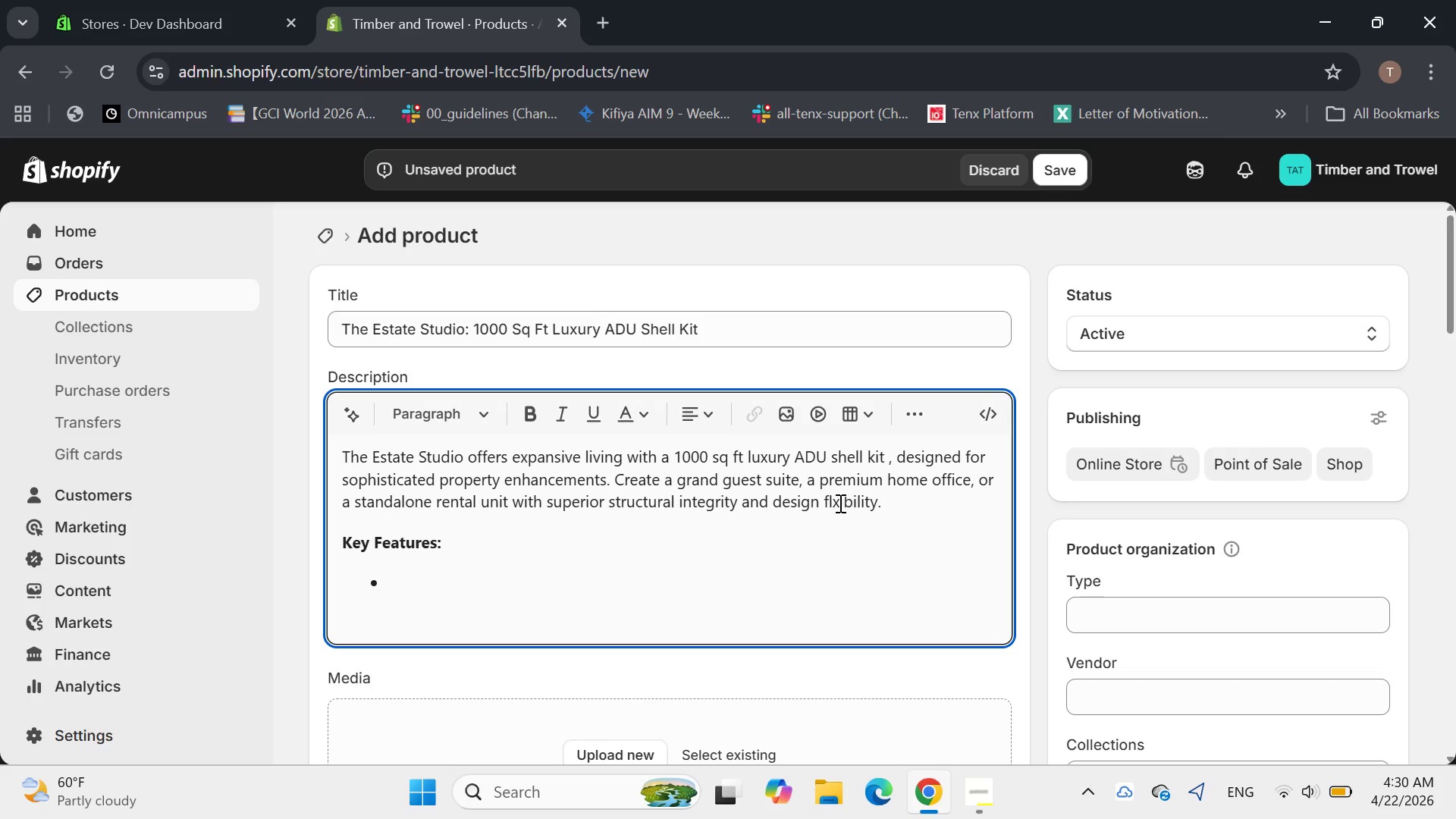 
key(E)
 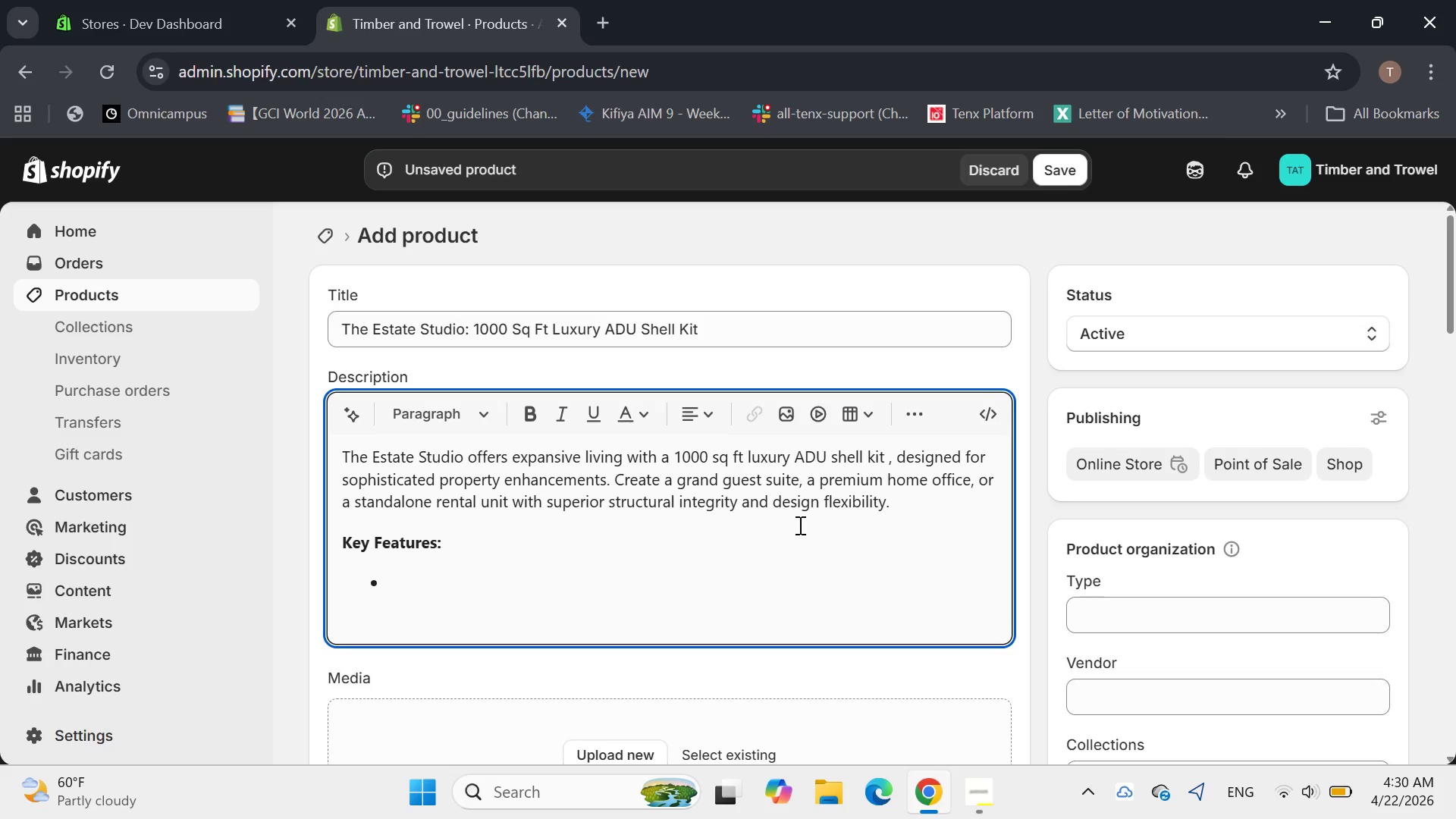 
left_click([794, 526])
 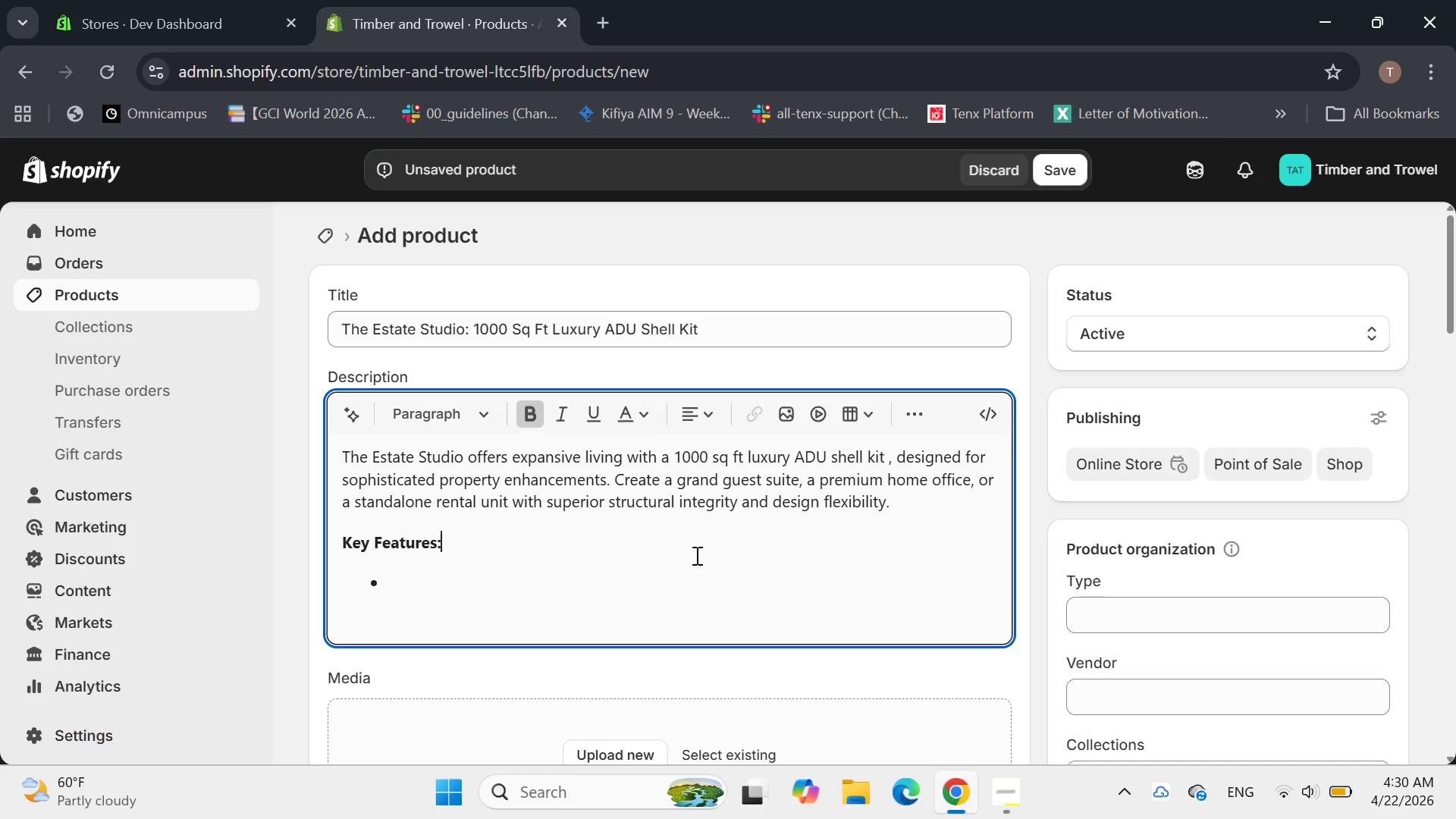 
left_click([648, 566])
 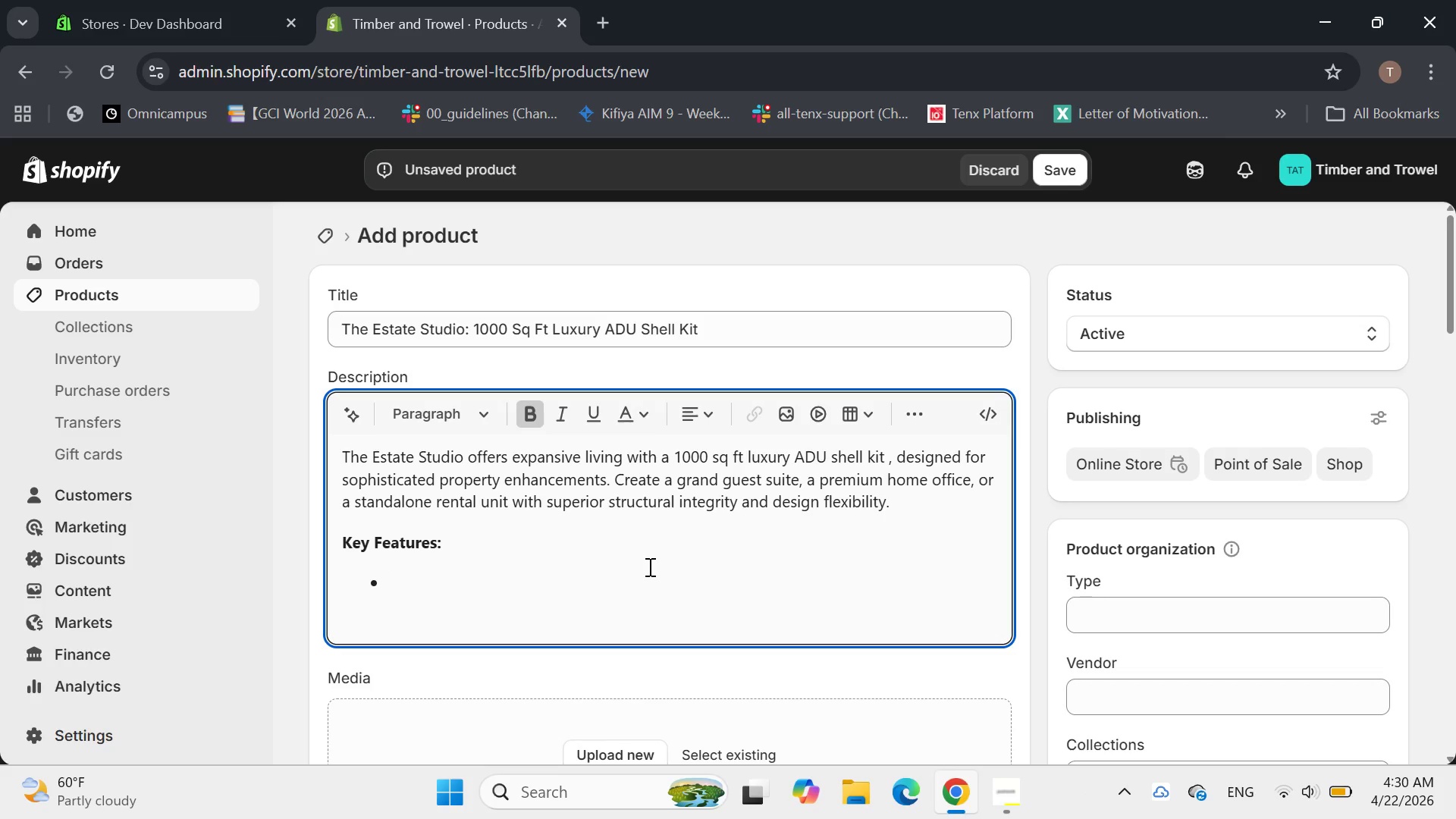 
type(Large 1000 sq fr)
key(Backspace)
type(t)
 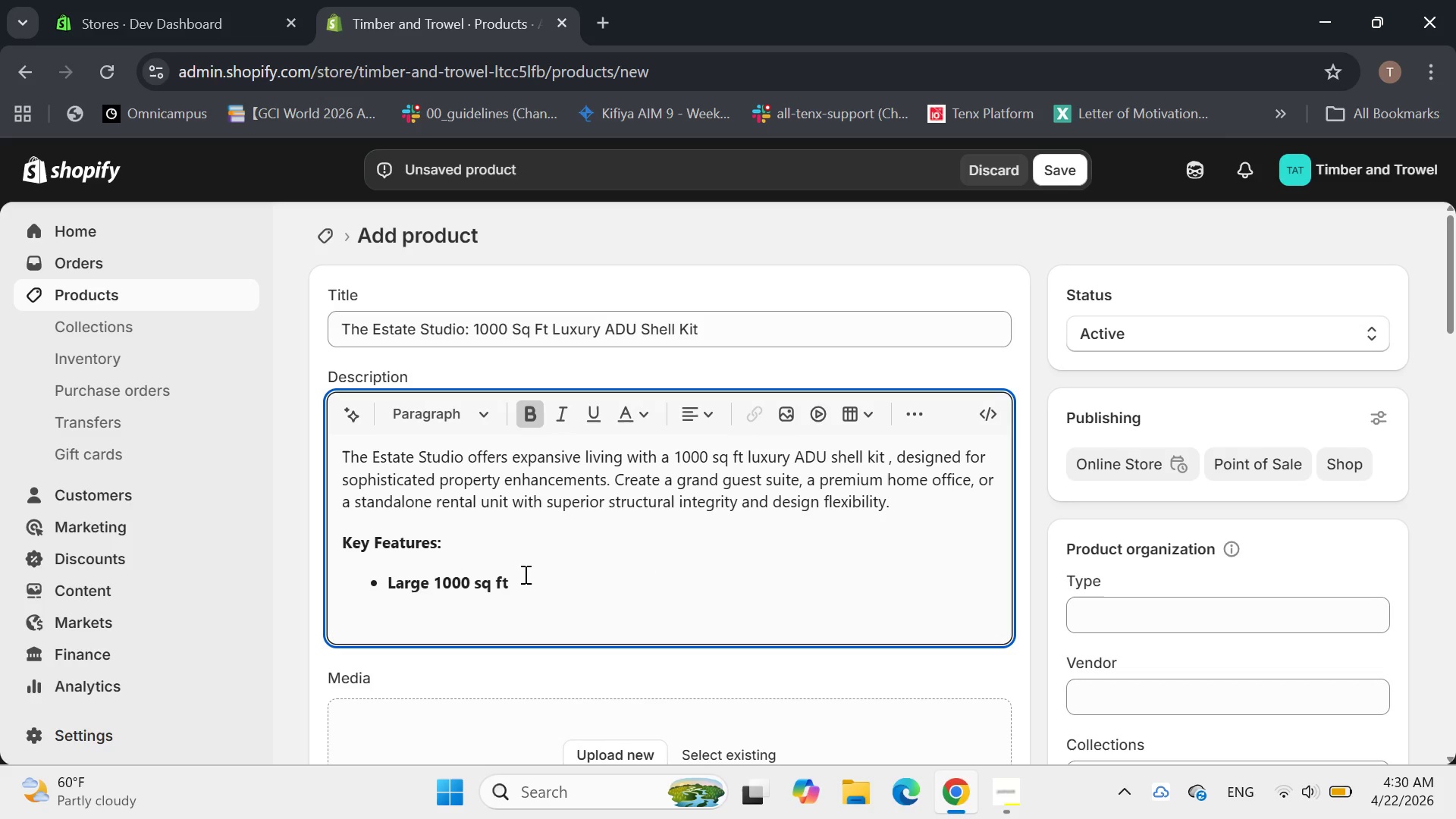 
left_click_drag(start_coordinate=[524, 574], to_coordinate=[387, 587])
 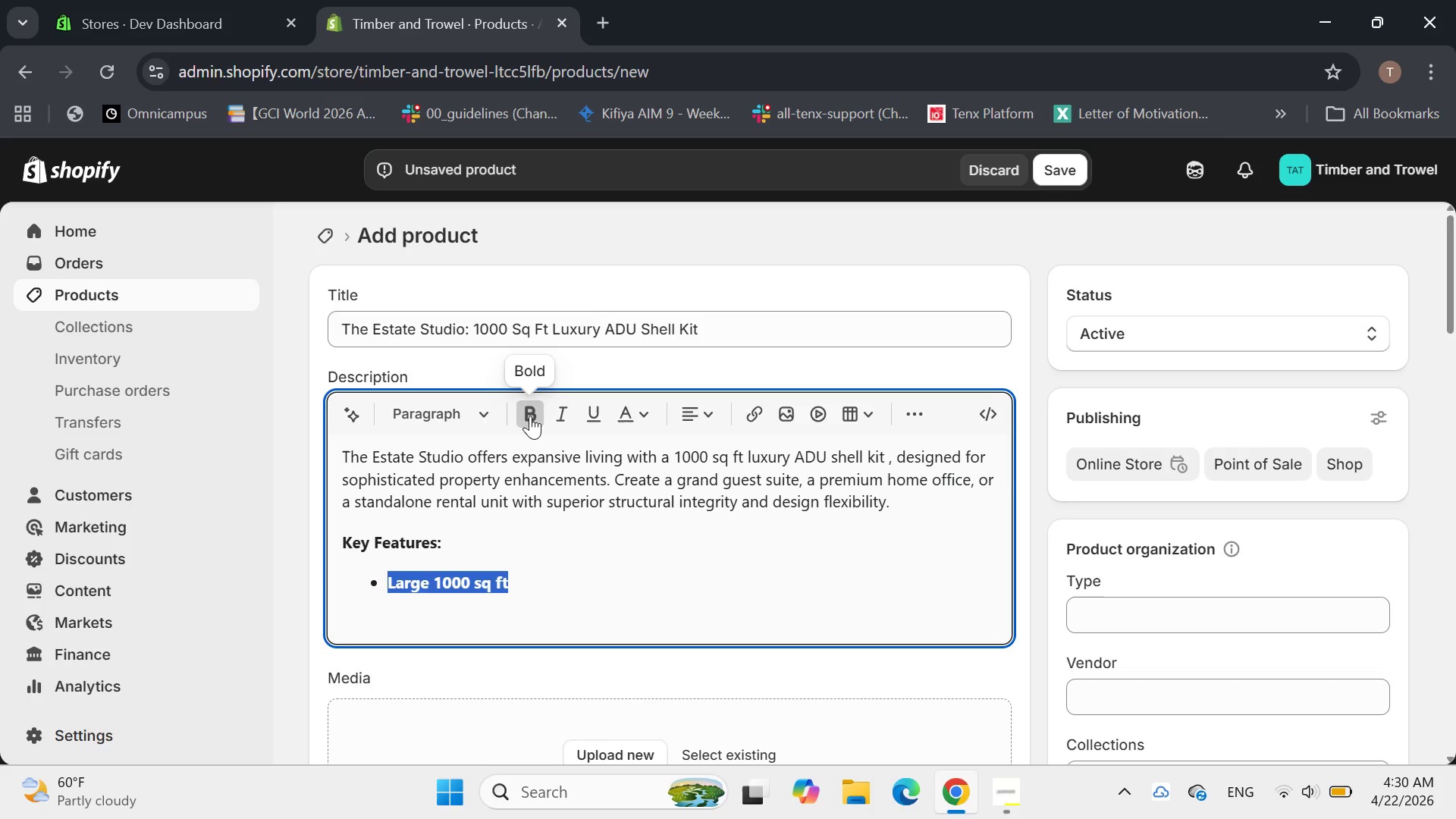 
left_click([530, 416])
 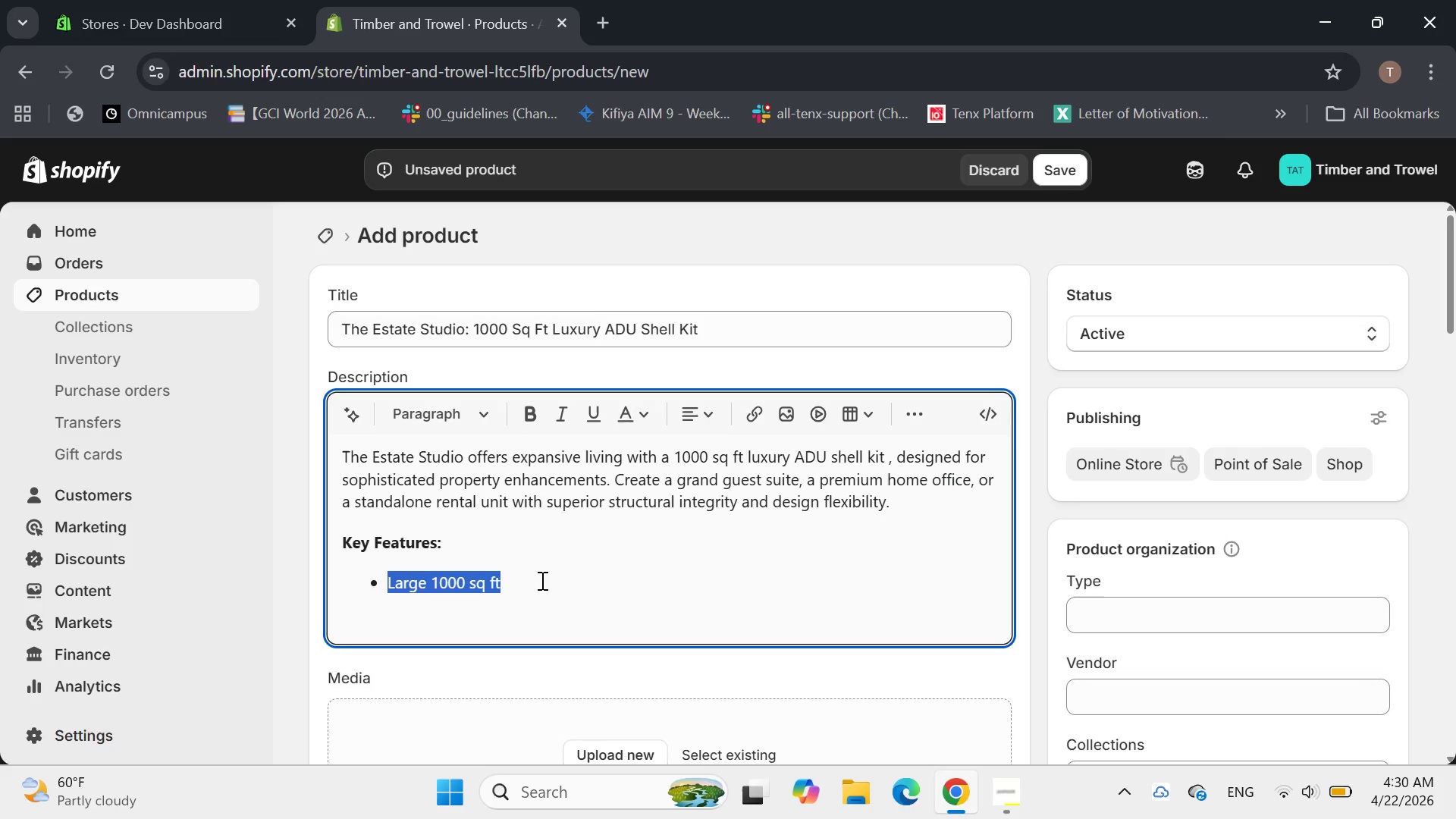 
left_click([539, 580])
 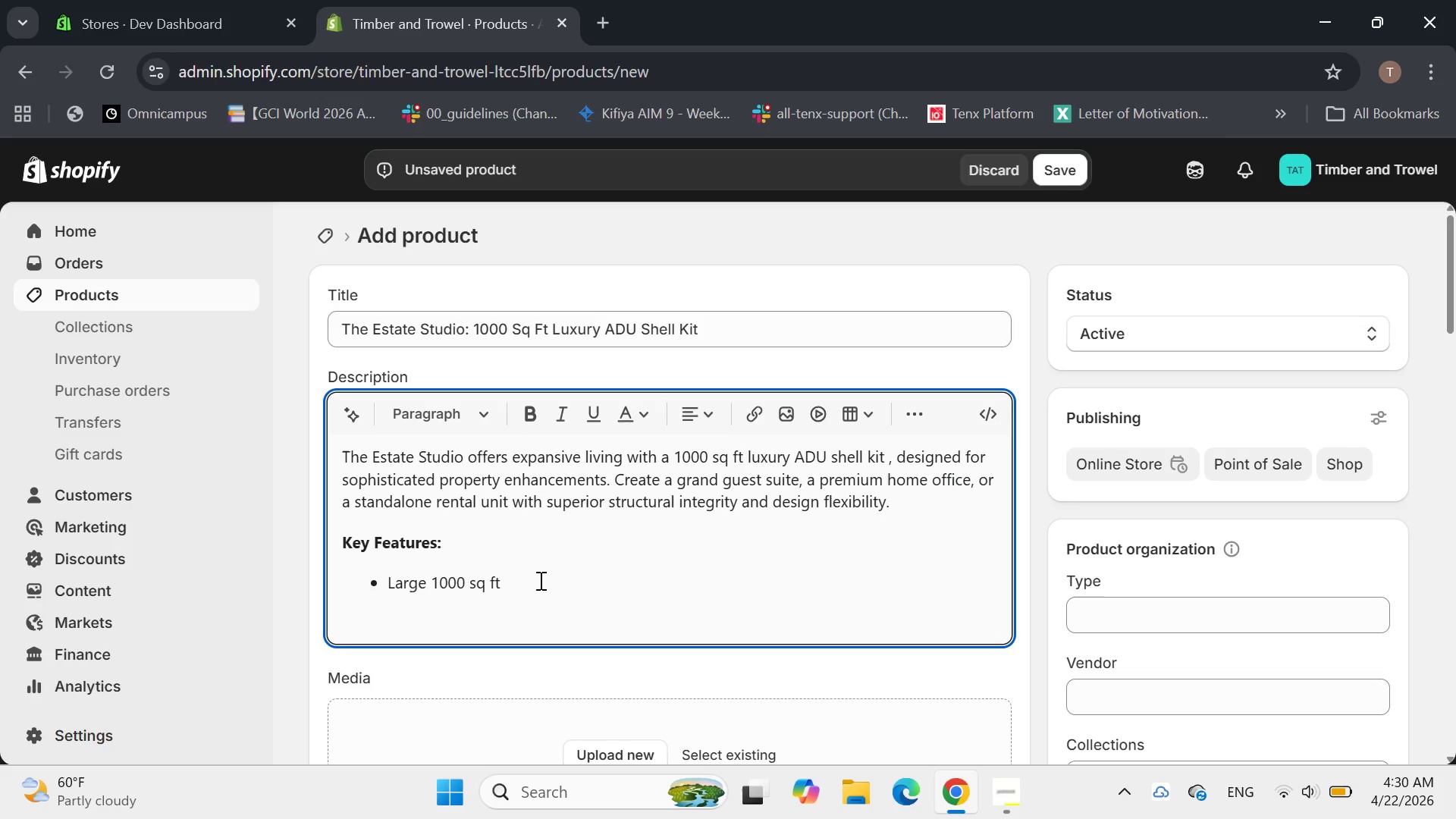 
type( footprint for luxury )
key(Backspace)
key(Backspace)
type(ious and versatile spaces. Robust STructure)
key(Backspace)
type(al De)
key(Backspace)
key(Backspace)
key(Backspace)
key(Backspace)
key(Backspace)
key(Backspace)
key(Backspace)
key(Backspace)
key(Backspace)
key(Backspace)
key(Backspace)
key(Backspace)
type(tructural design)
 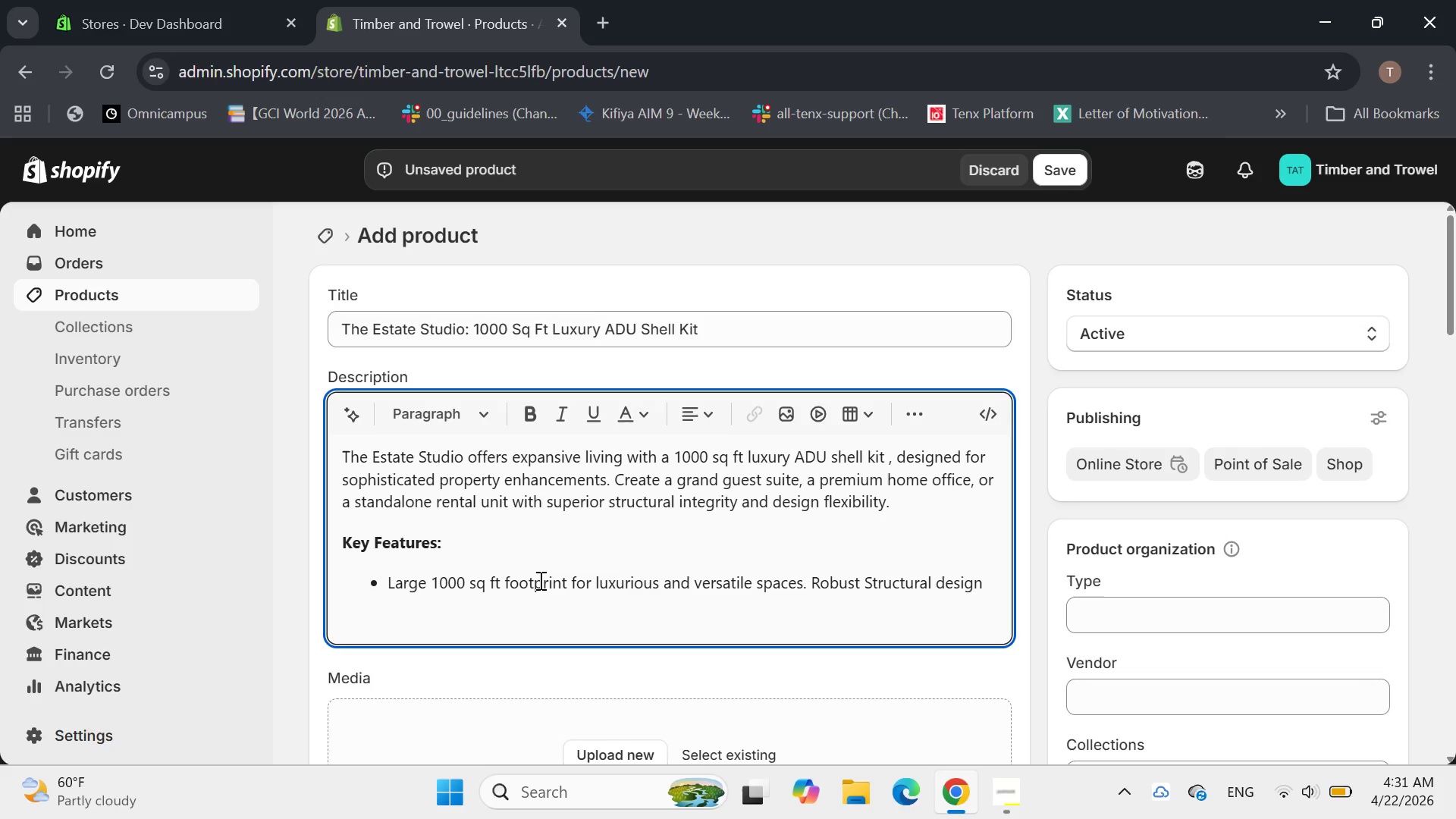 
type(  capable of suppot)
key(Backspace)
type(rting high end finidhin)
key(Backspace)
type(ed)
key(Backspace)
key(Backspace)
key(Backspace)
key(Backspace)
key(Backspace)
type(shed)
key(Backspace)
type(s.)
 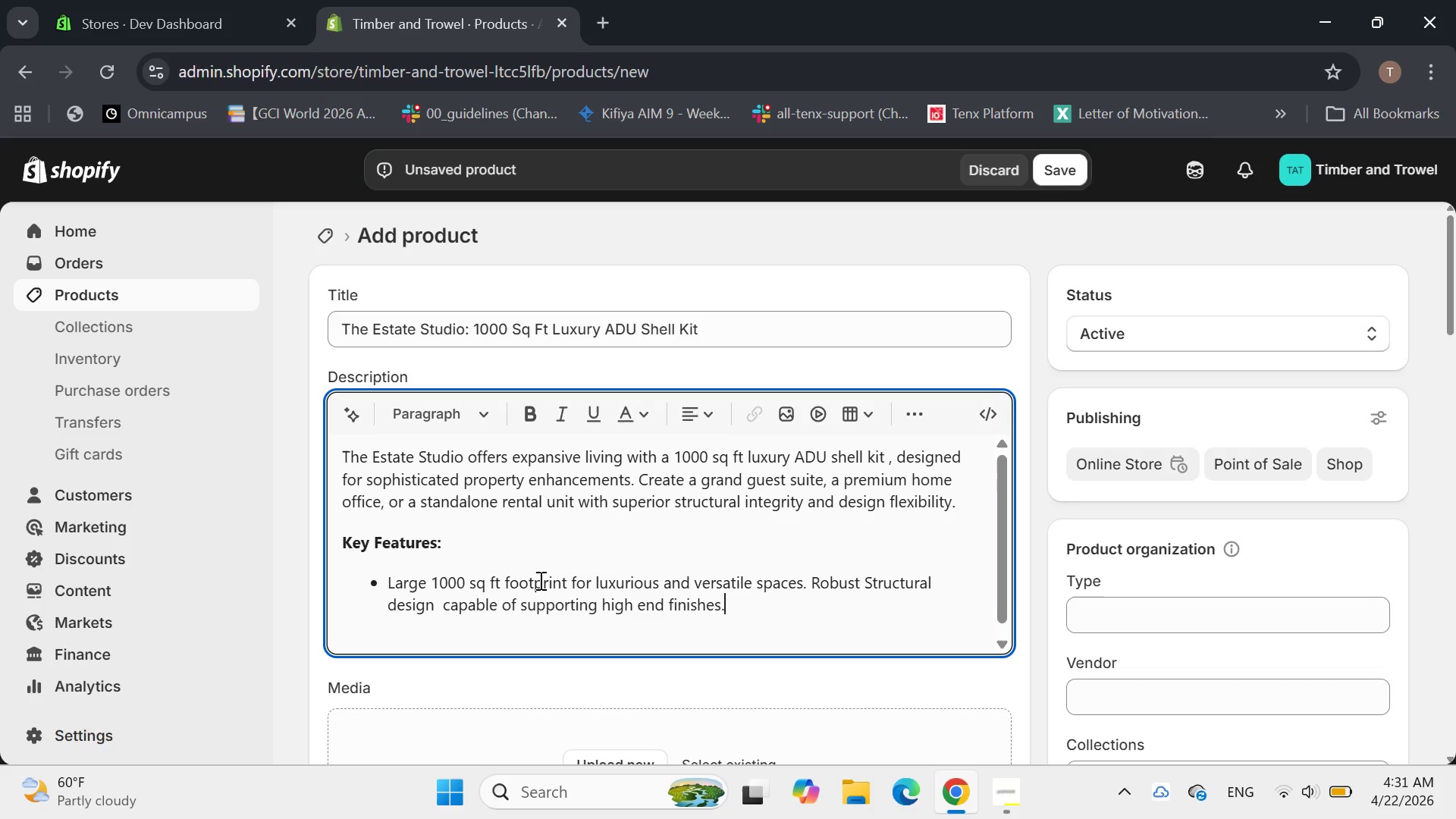 
key(Enter)
 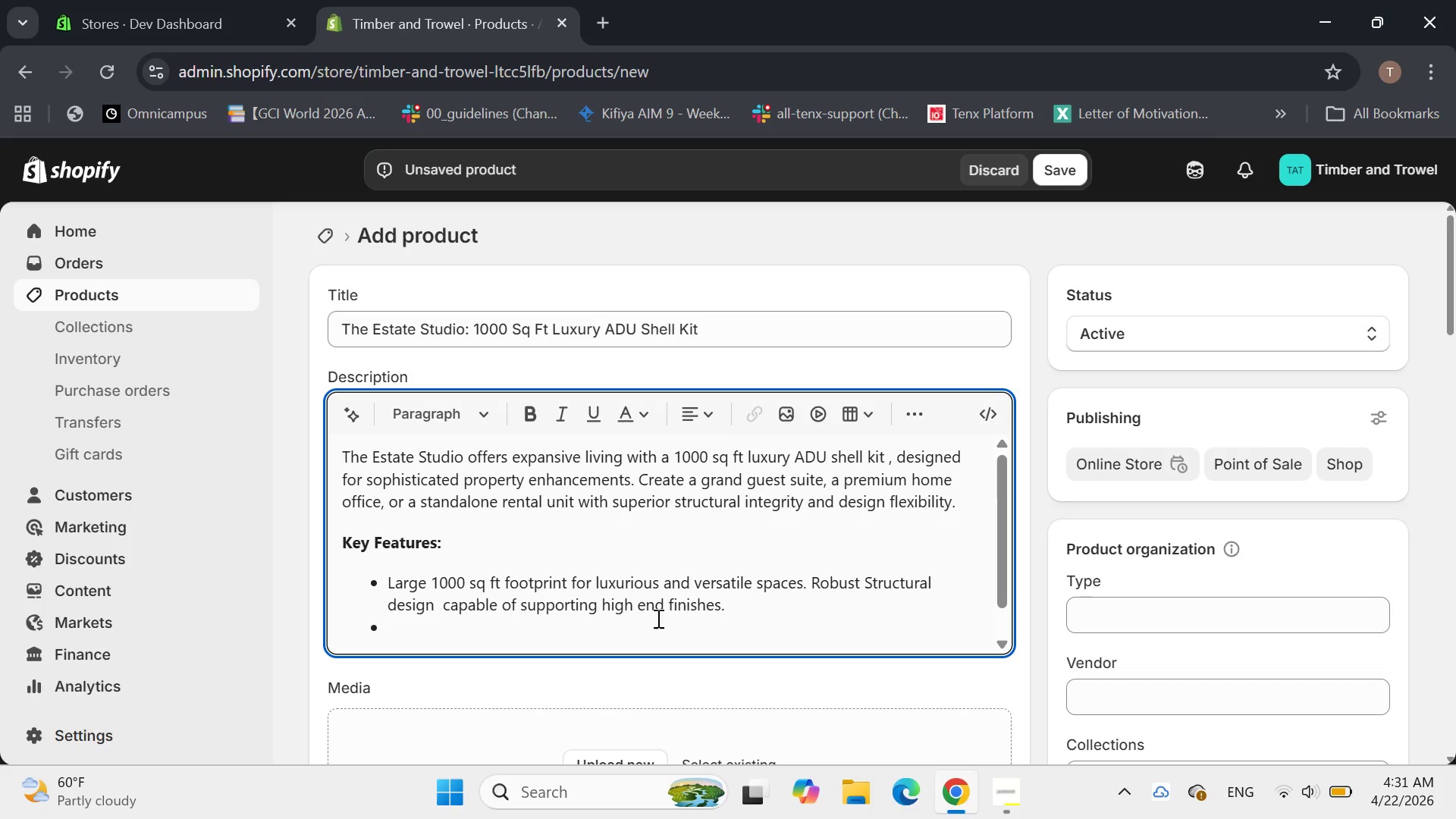 
left_click([637, 607])
 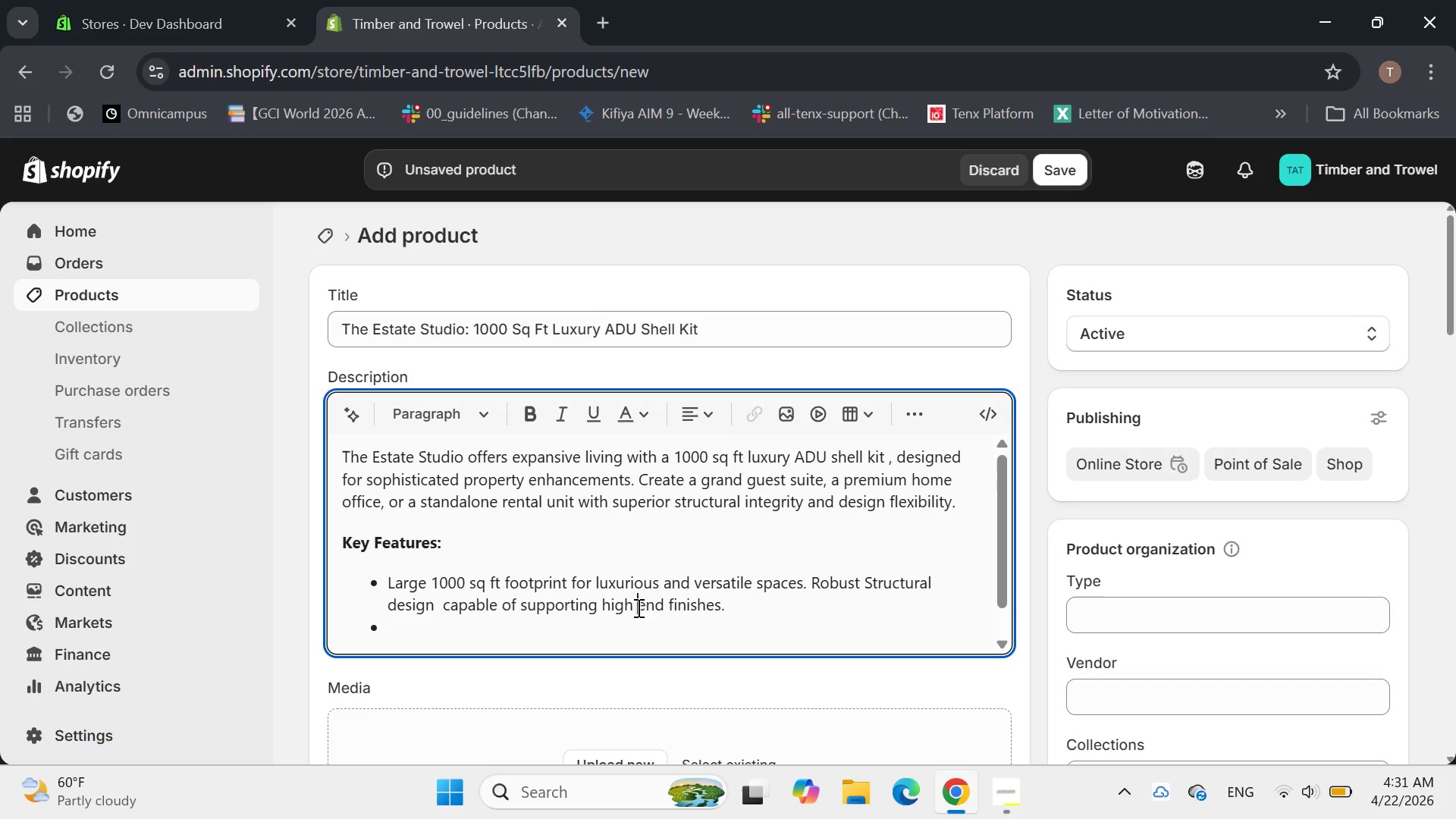 
key(Backspace)
 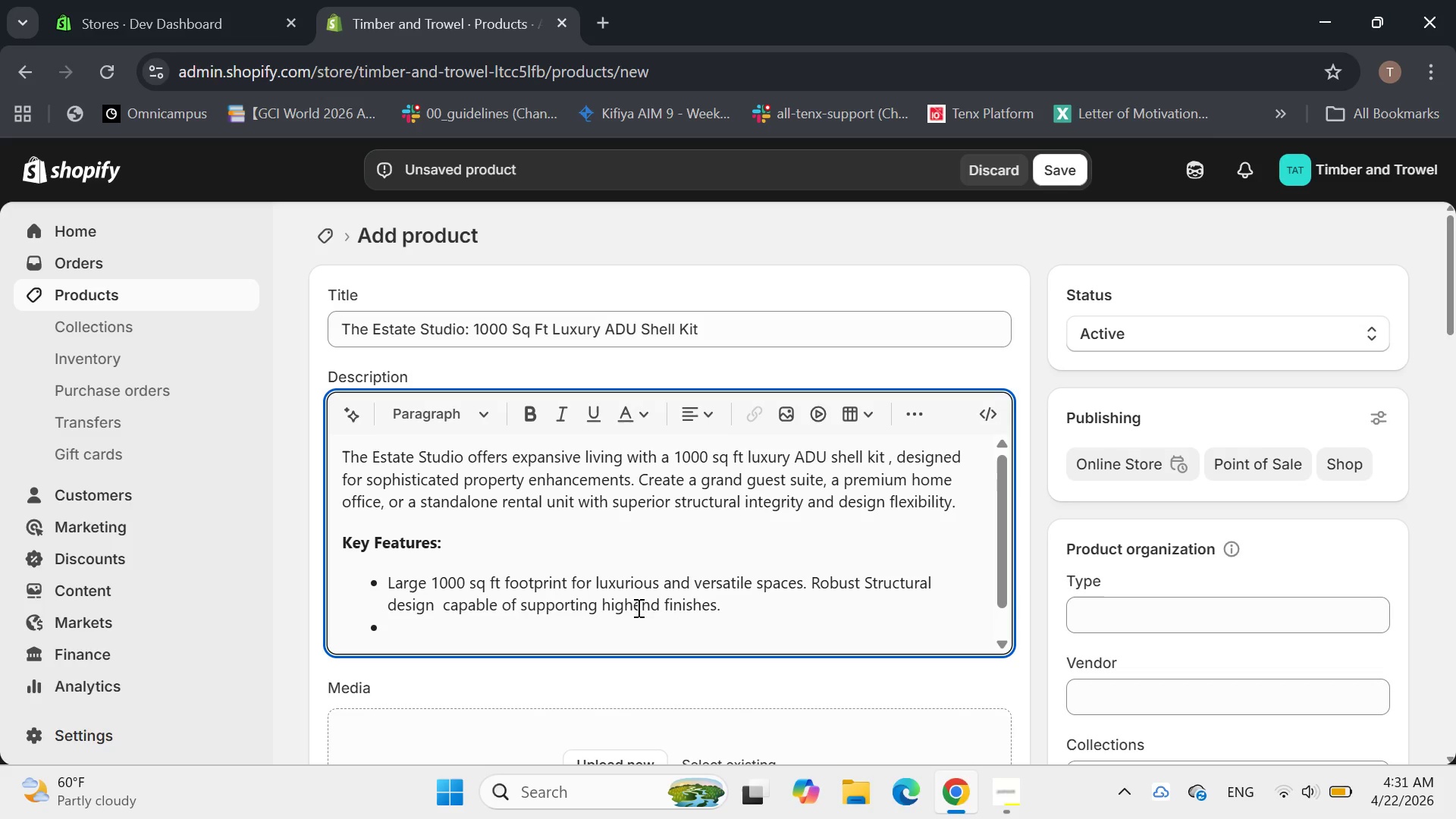 
key(Minus)
 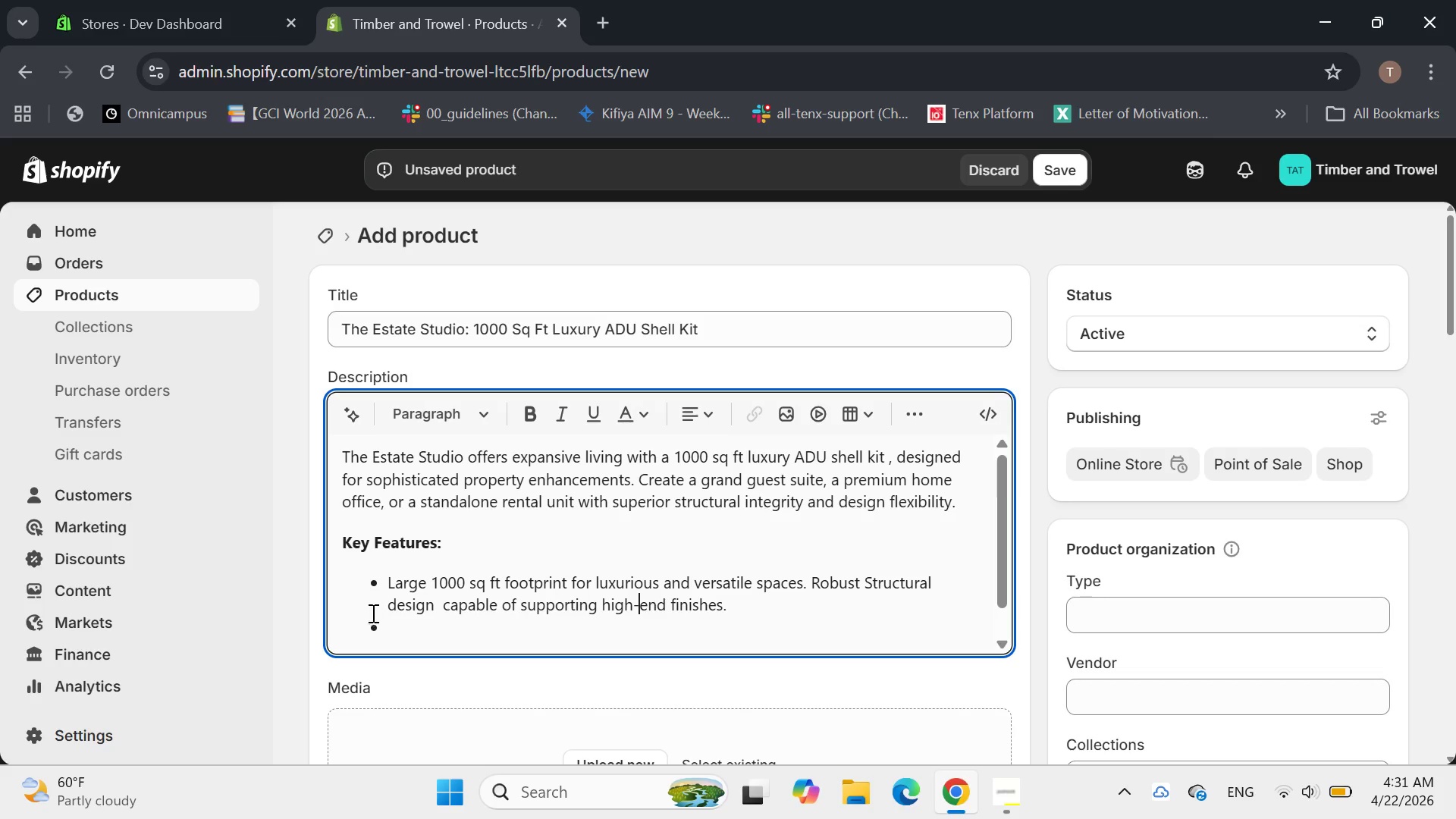 
left_click([391, 605])
 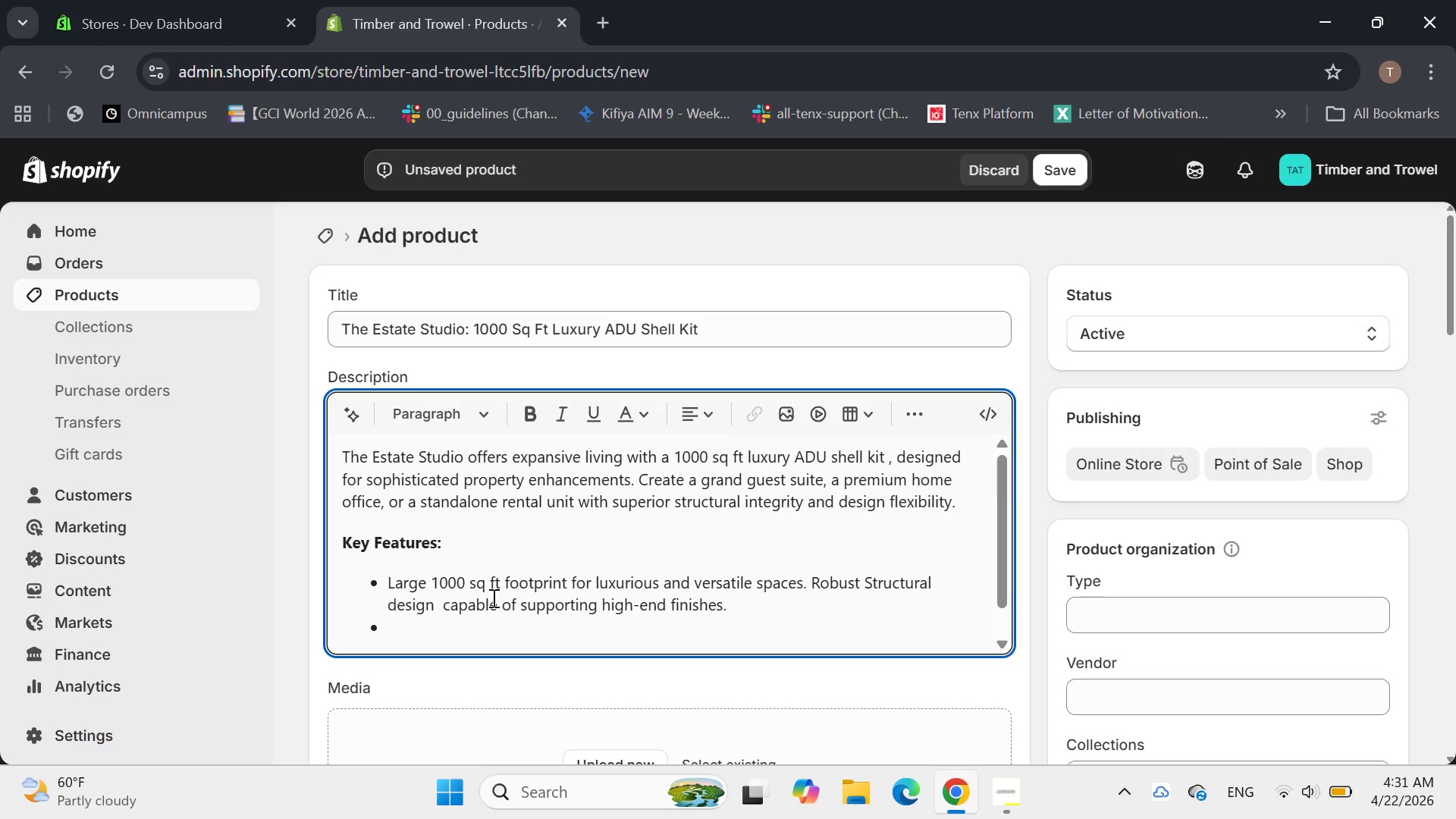 
wait(5.38)
 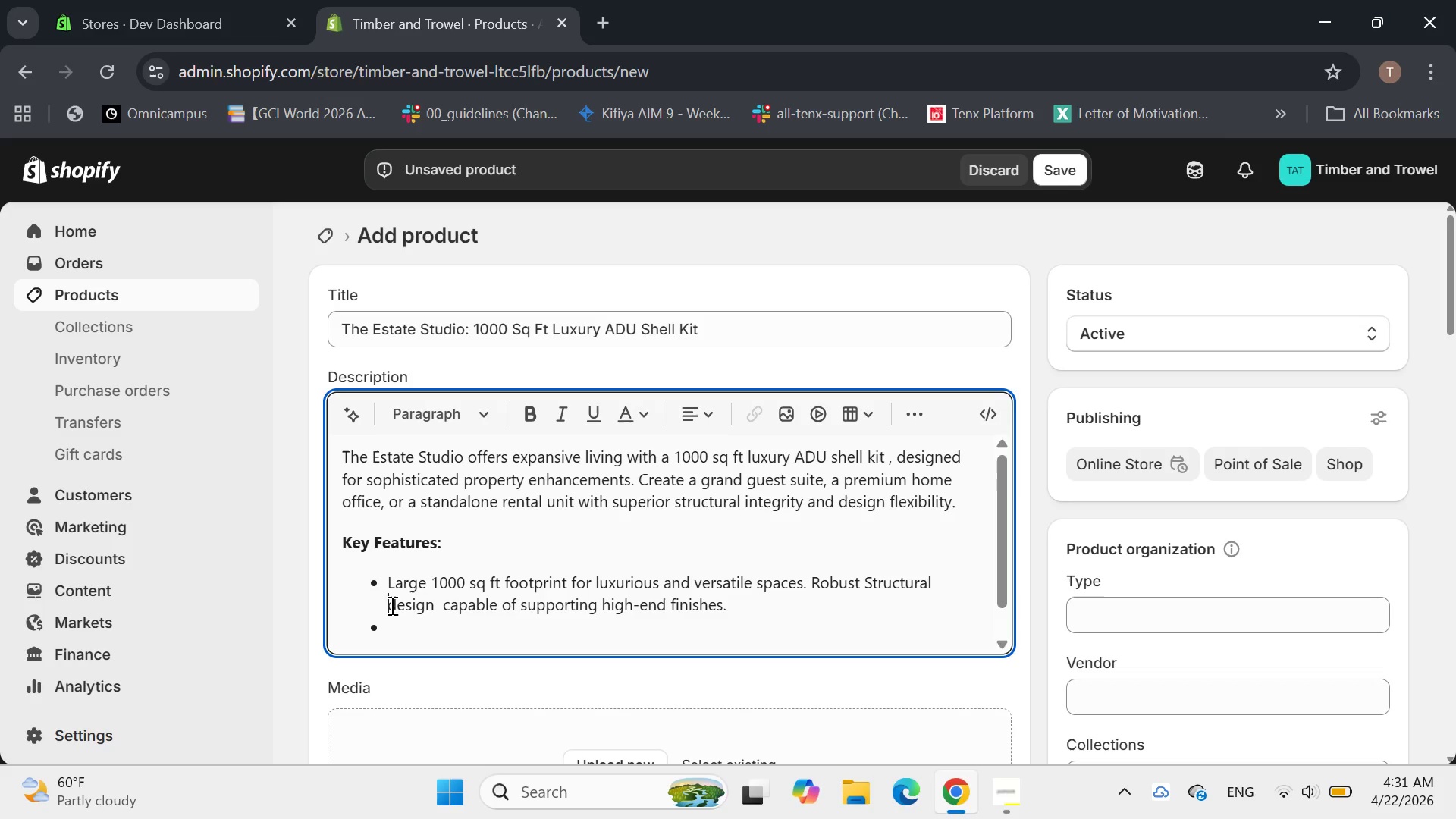 
left_click([805, 582])
 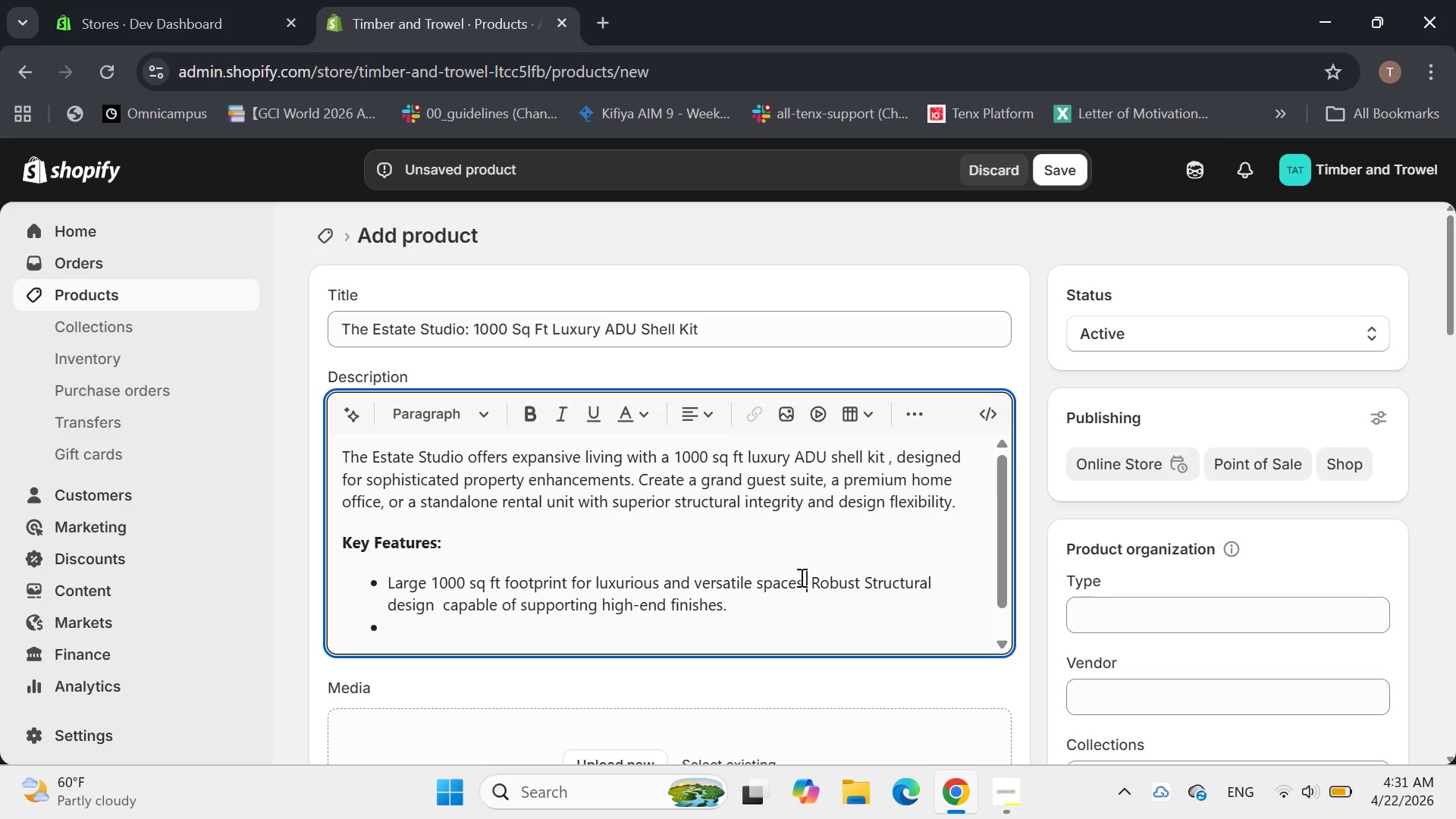 
left_click([810, 581])
 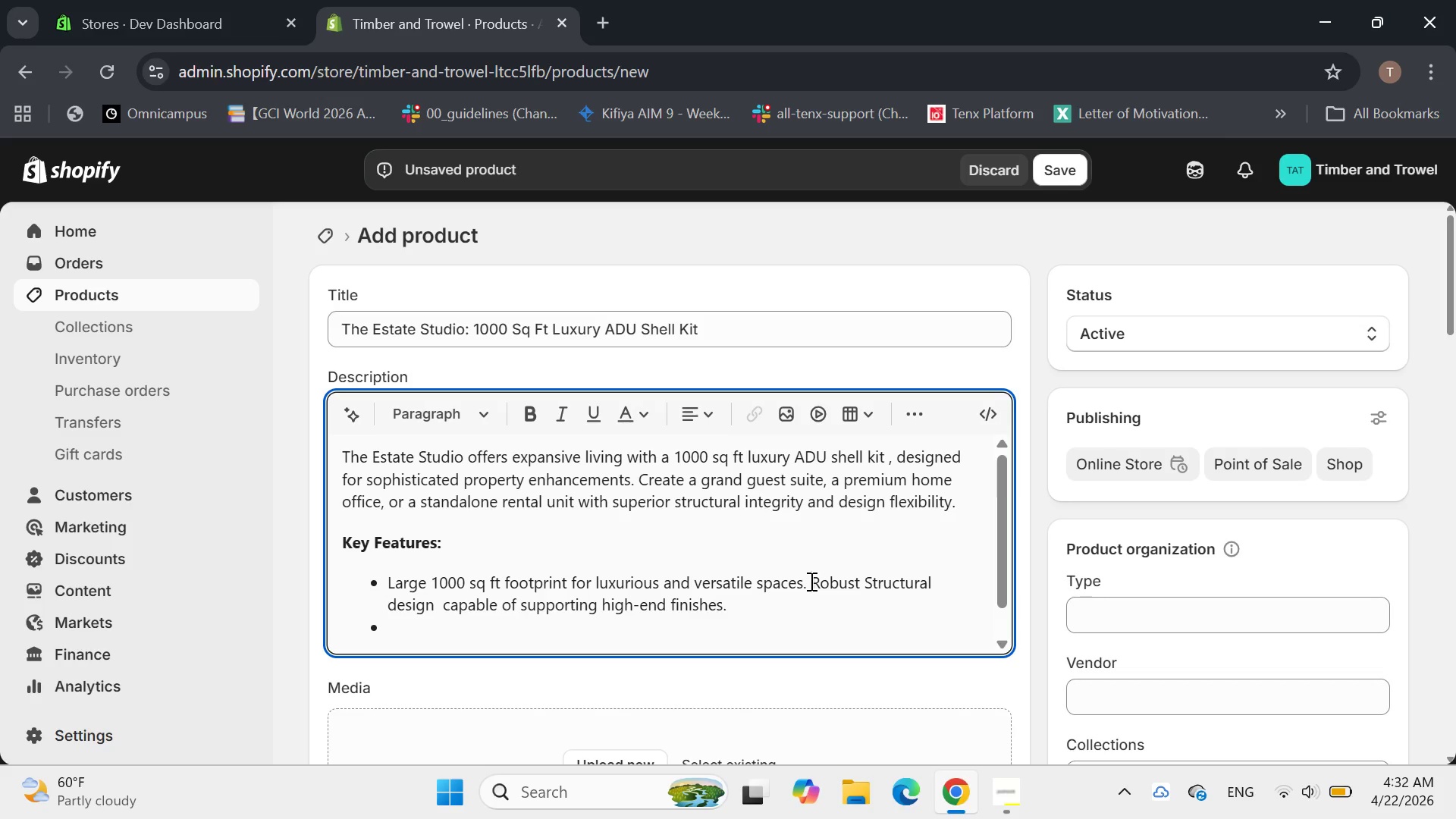 
key(Enter)
 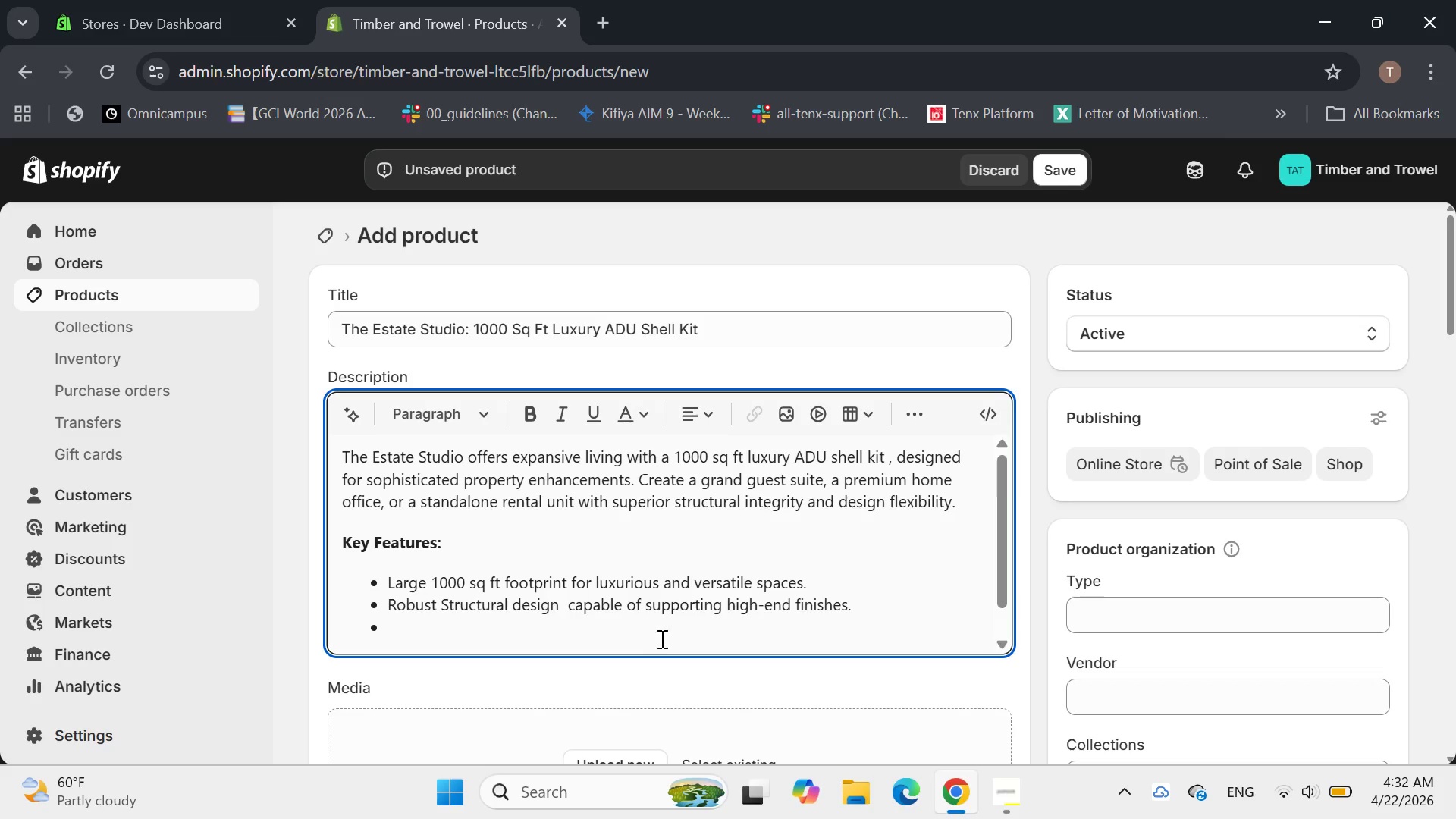 
left_click([628, 635])
 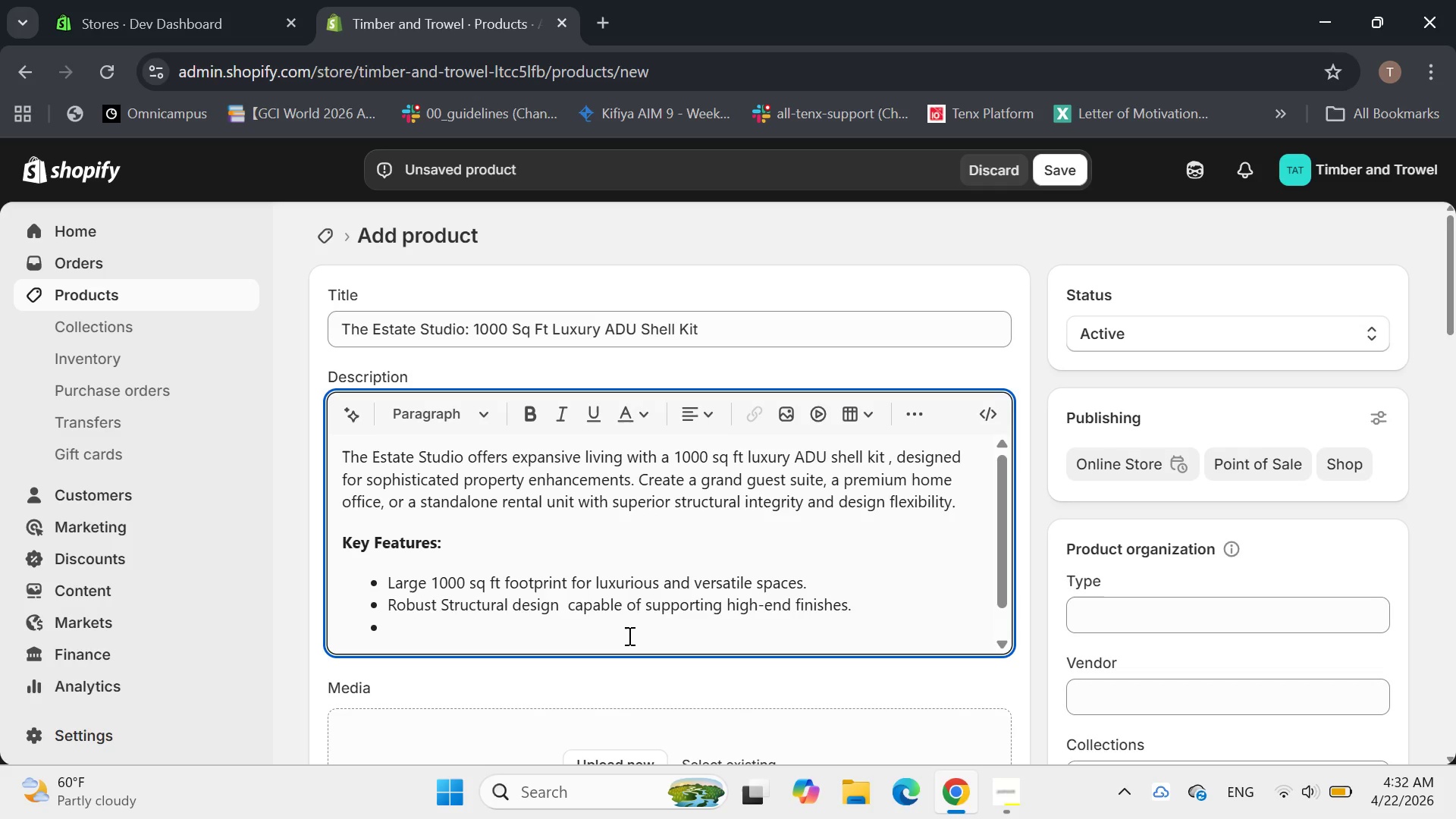 
type(Optimix)
key(Backspace)
type(zes)
key(Backspace)
type(d for rapid constructio)
 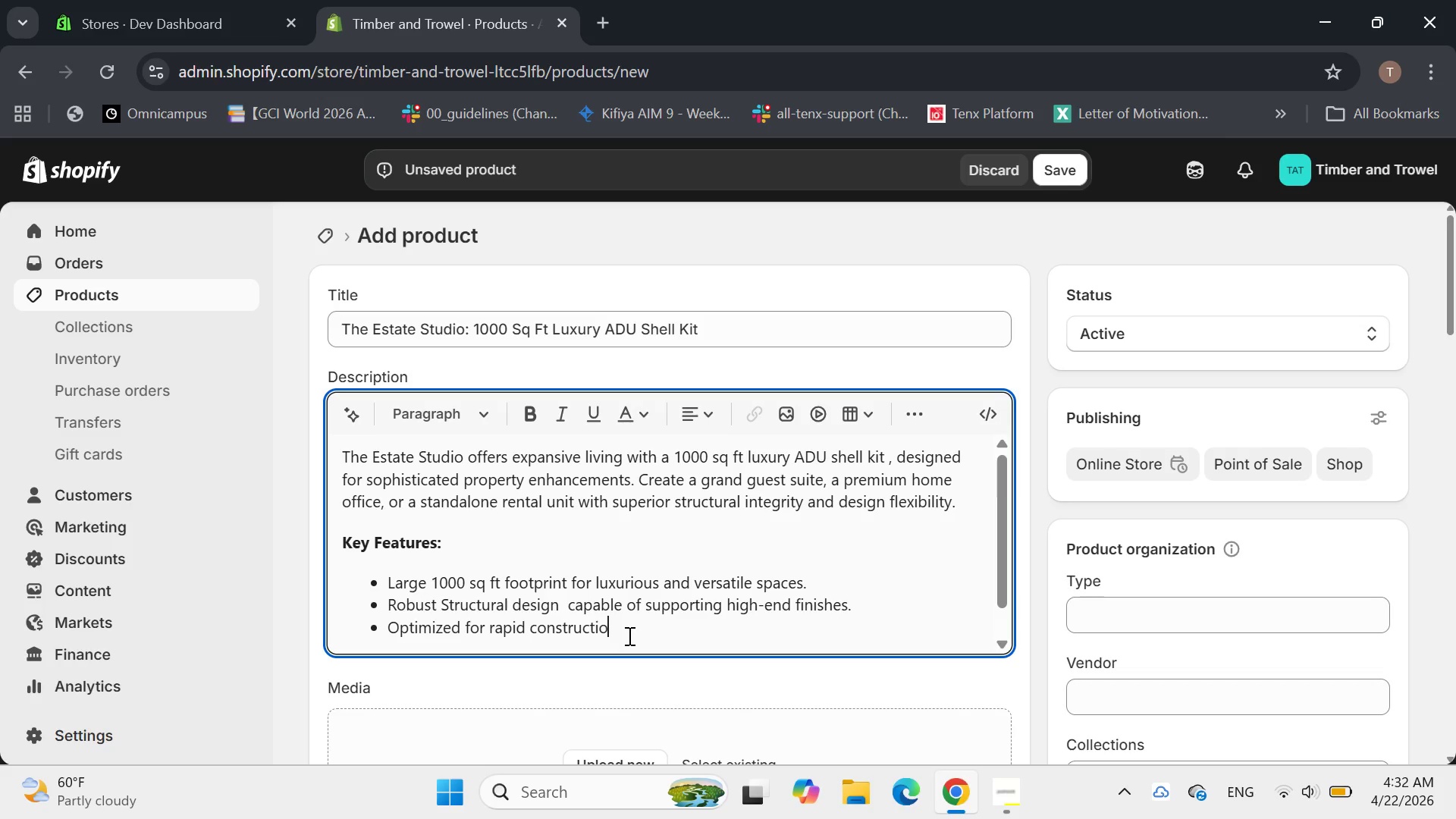 
type(n and long term durability.)
 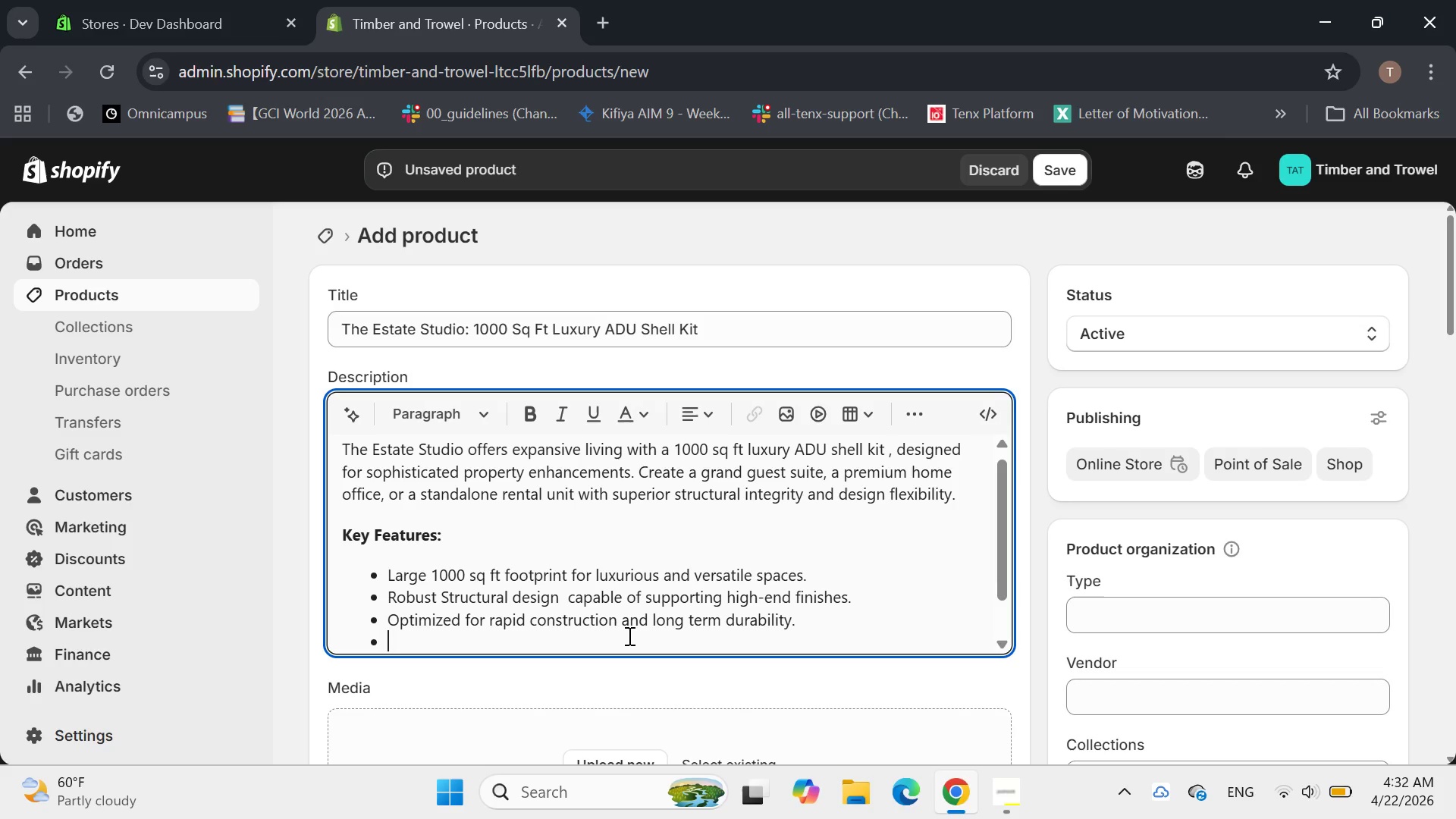 
key(Enter)
 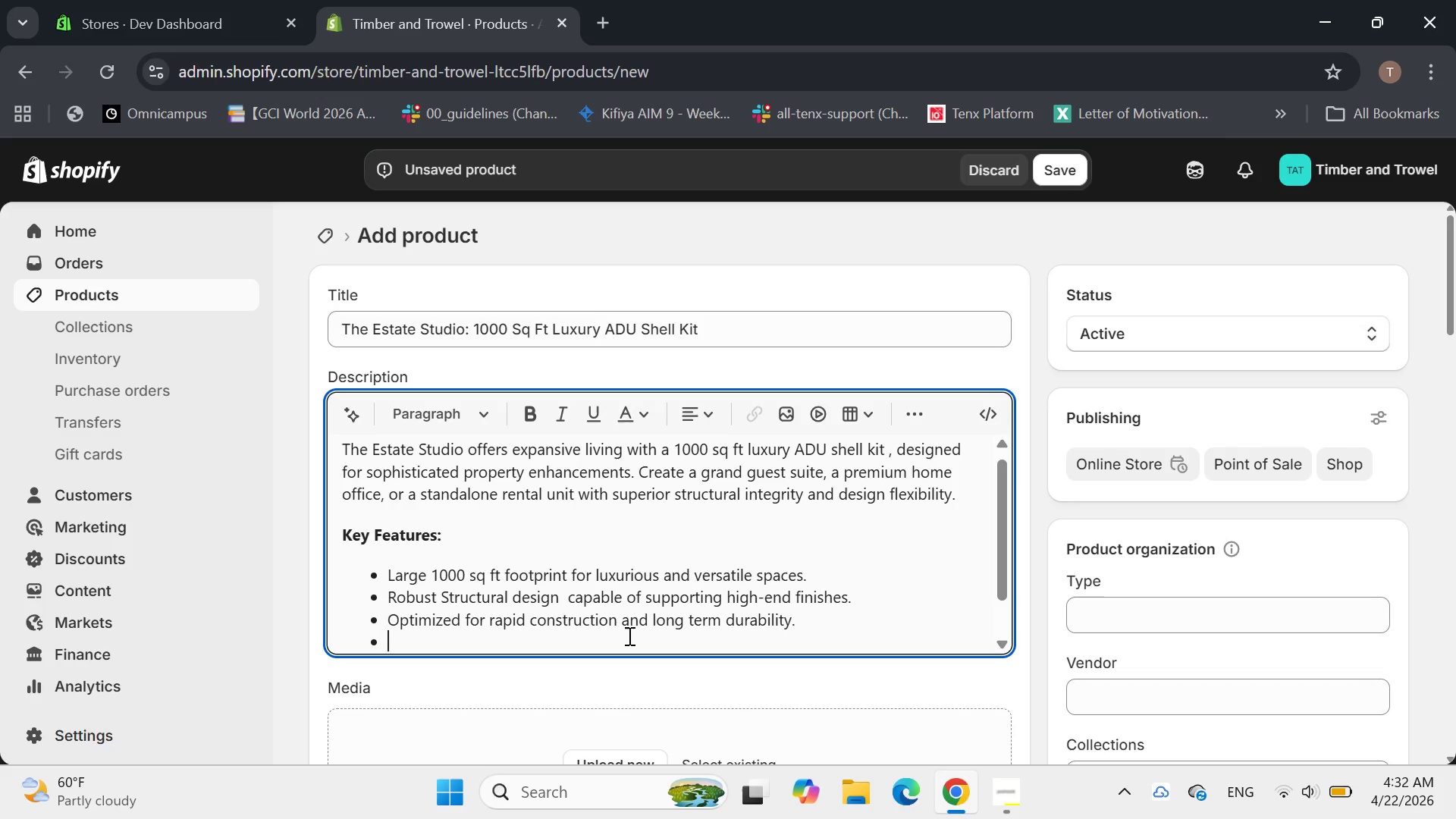 
type(Come with detailed ae)
key(Backspace)
type(rchitecture )
key(Backspace)
type(a)
key(Backspace)
key(Backspace)
type(al plans for permit submission,)
key(Backspace)
 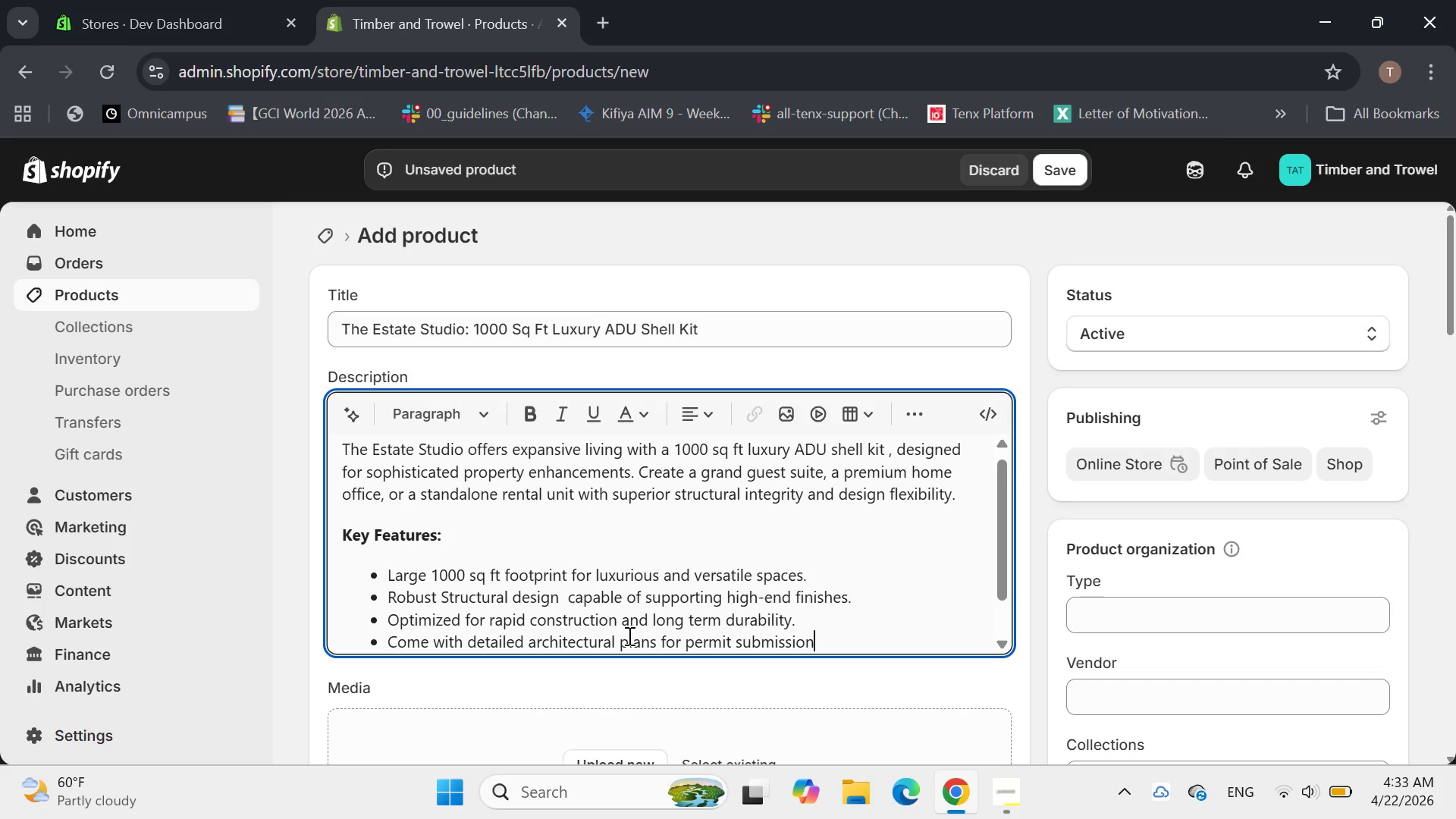 
key(Enter)
 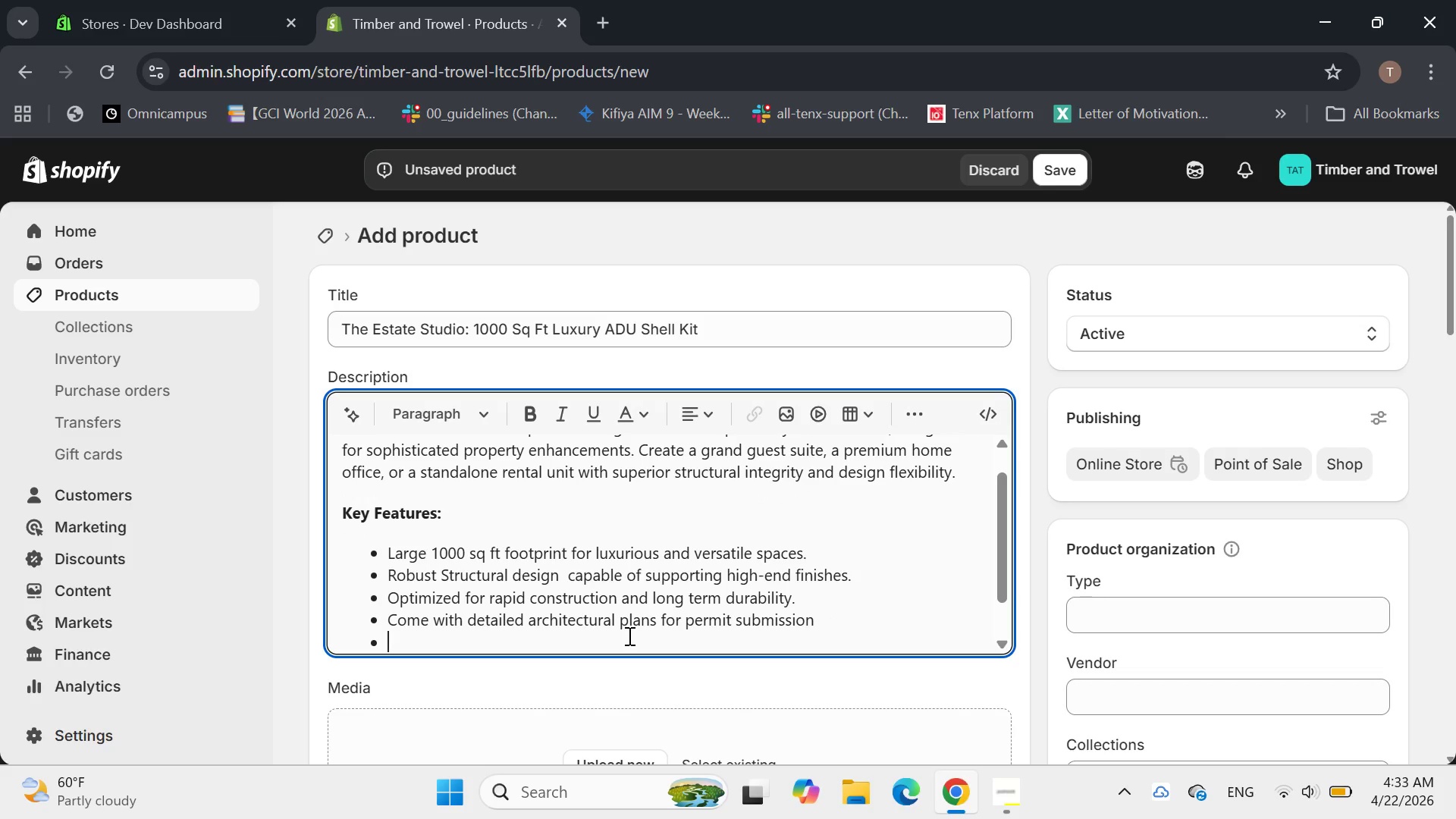 
key(Backspace)
 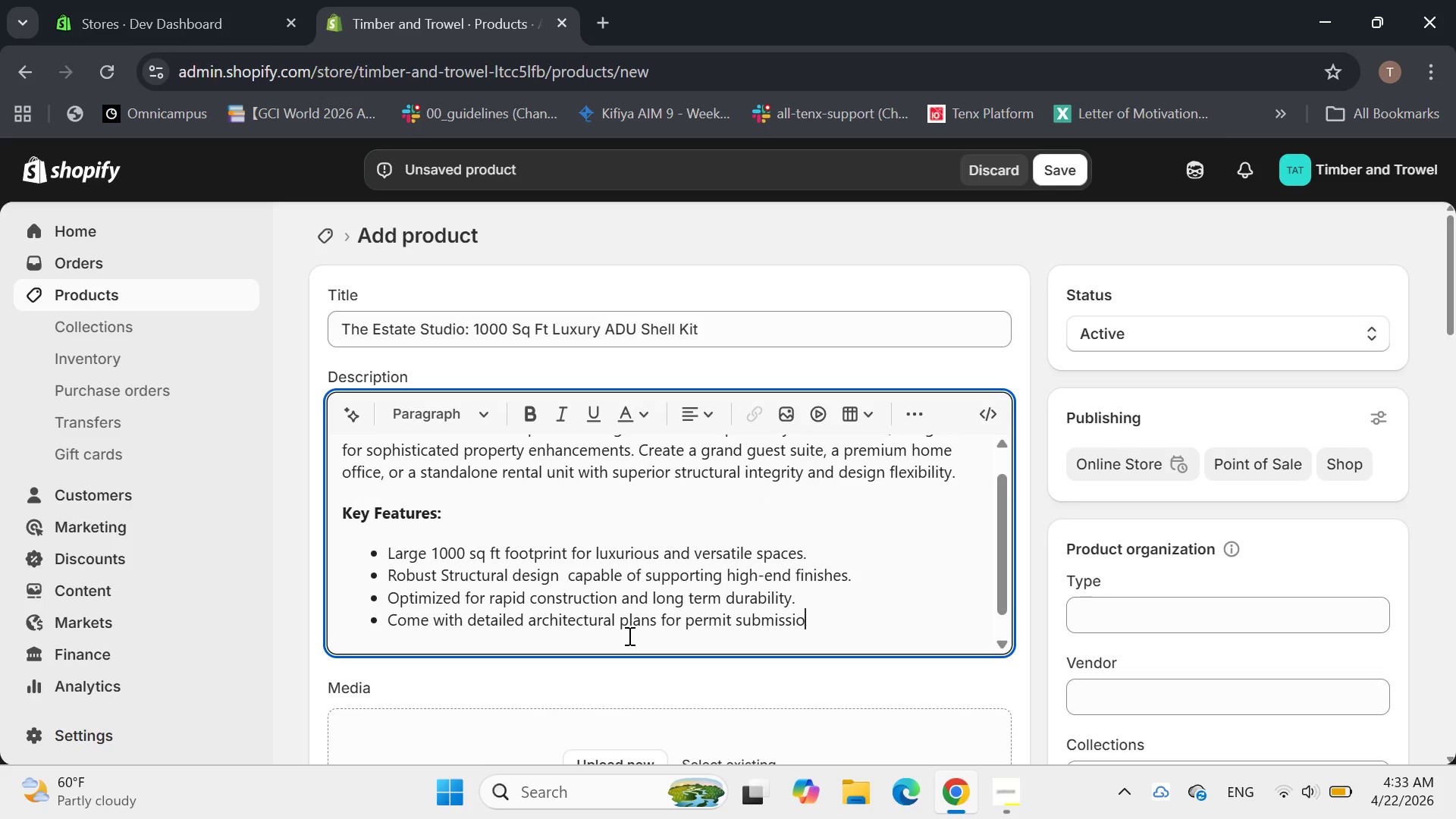 
key(Backspace)
 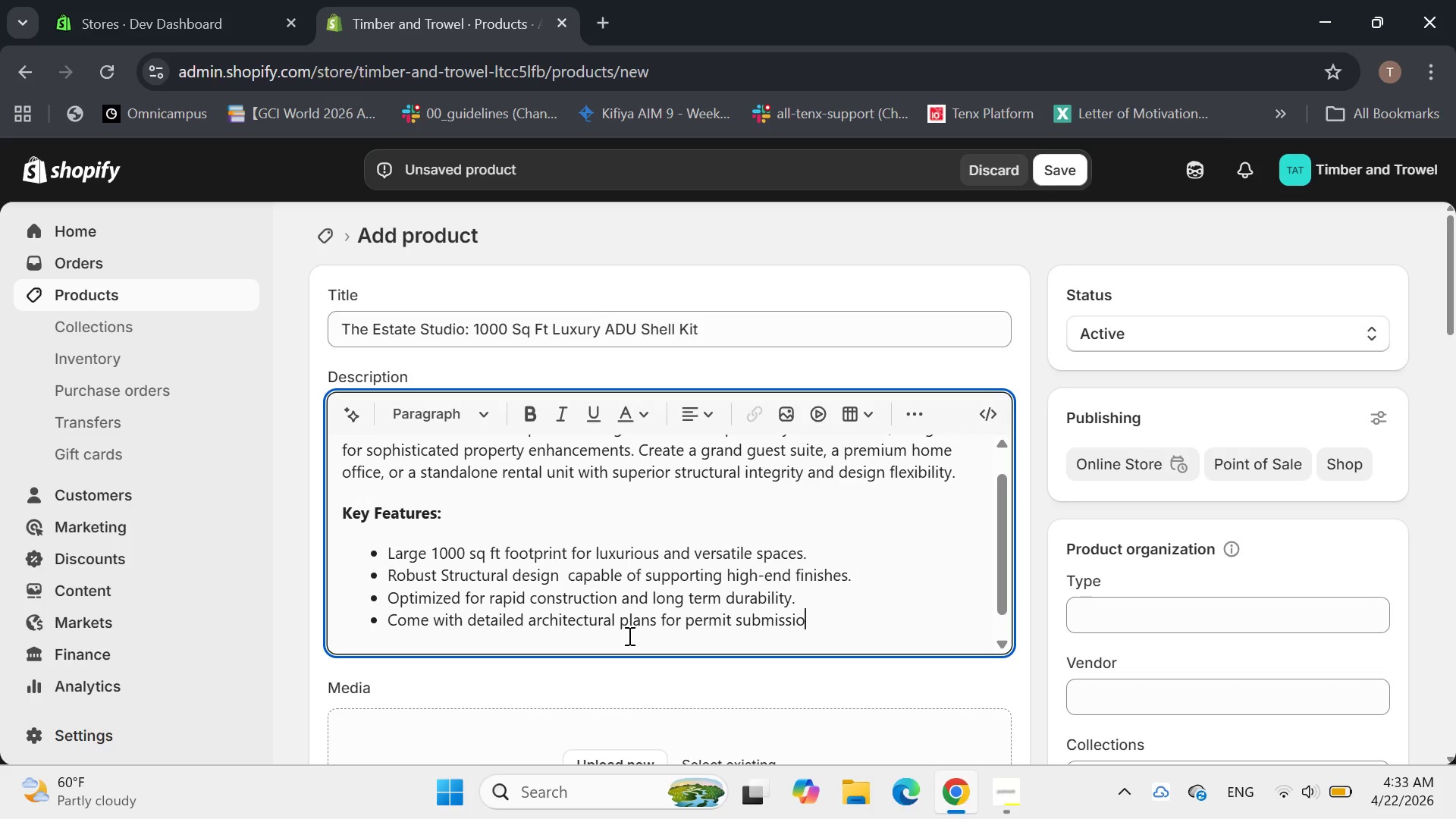 
key(N)
 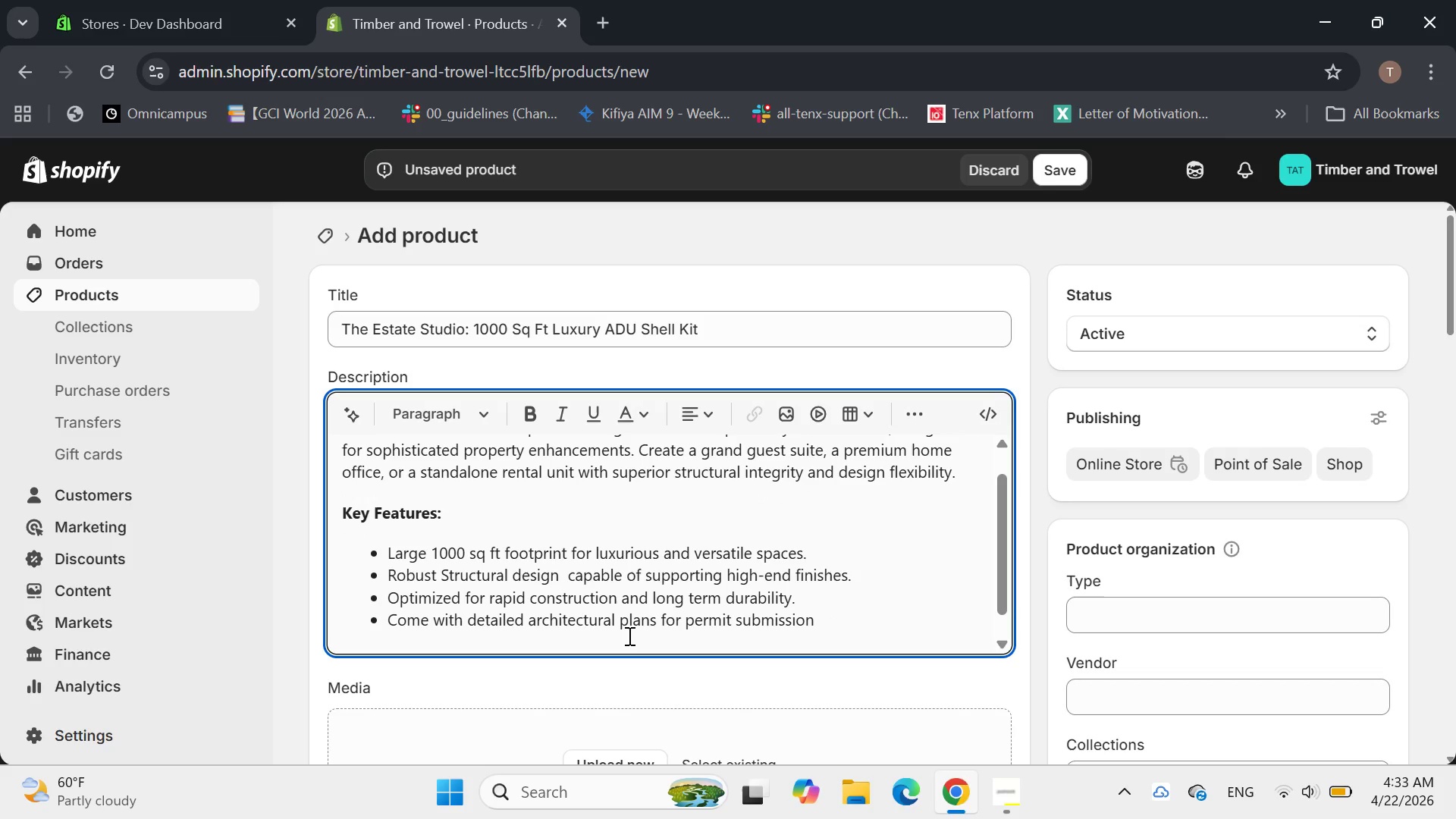 
key(Period)
 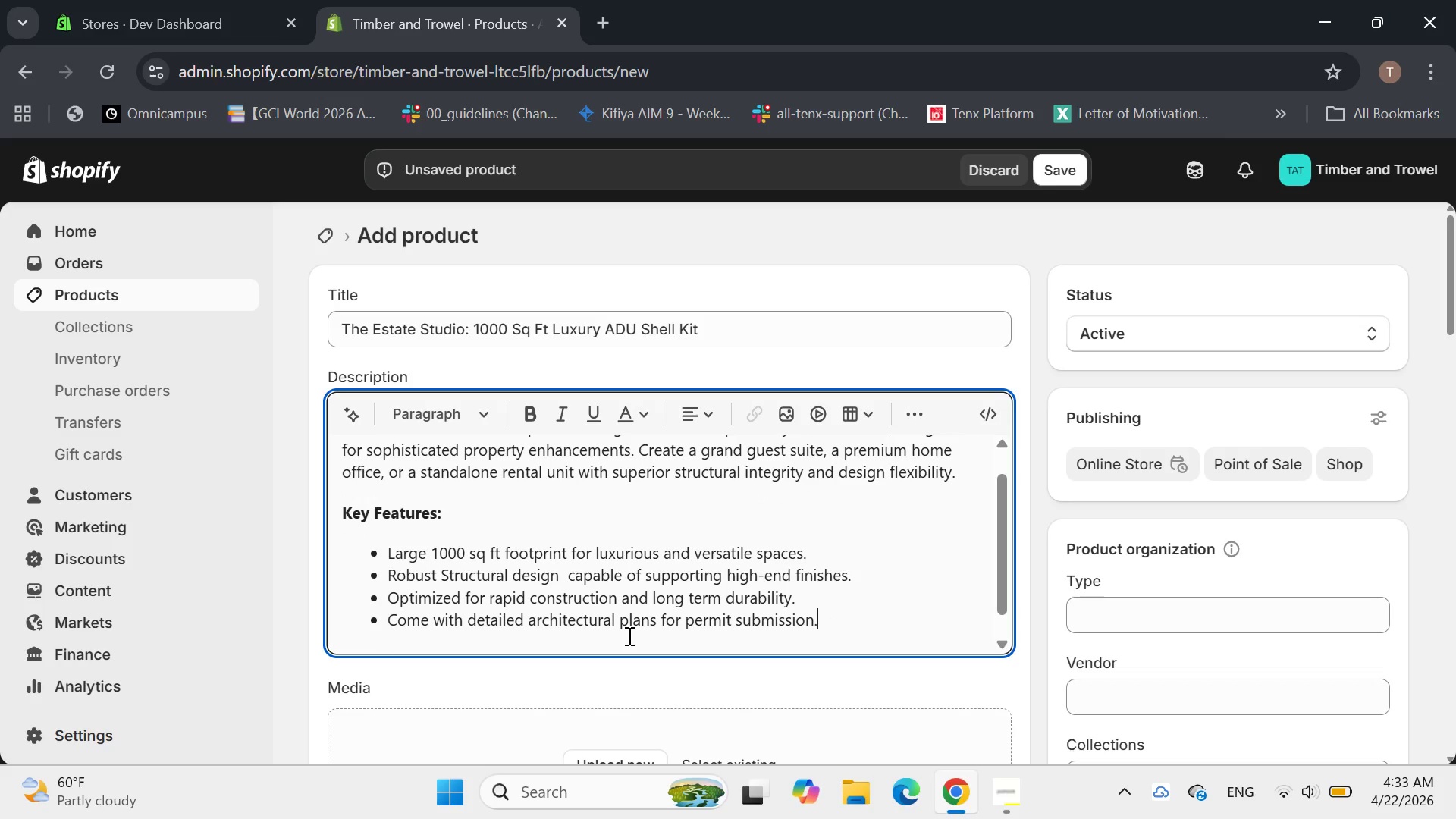 
key(Enter)
 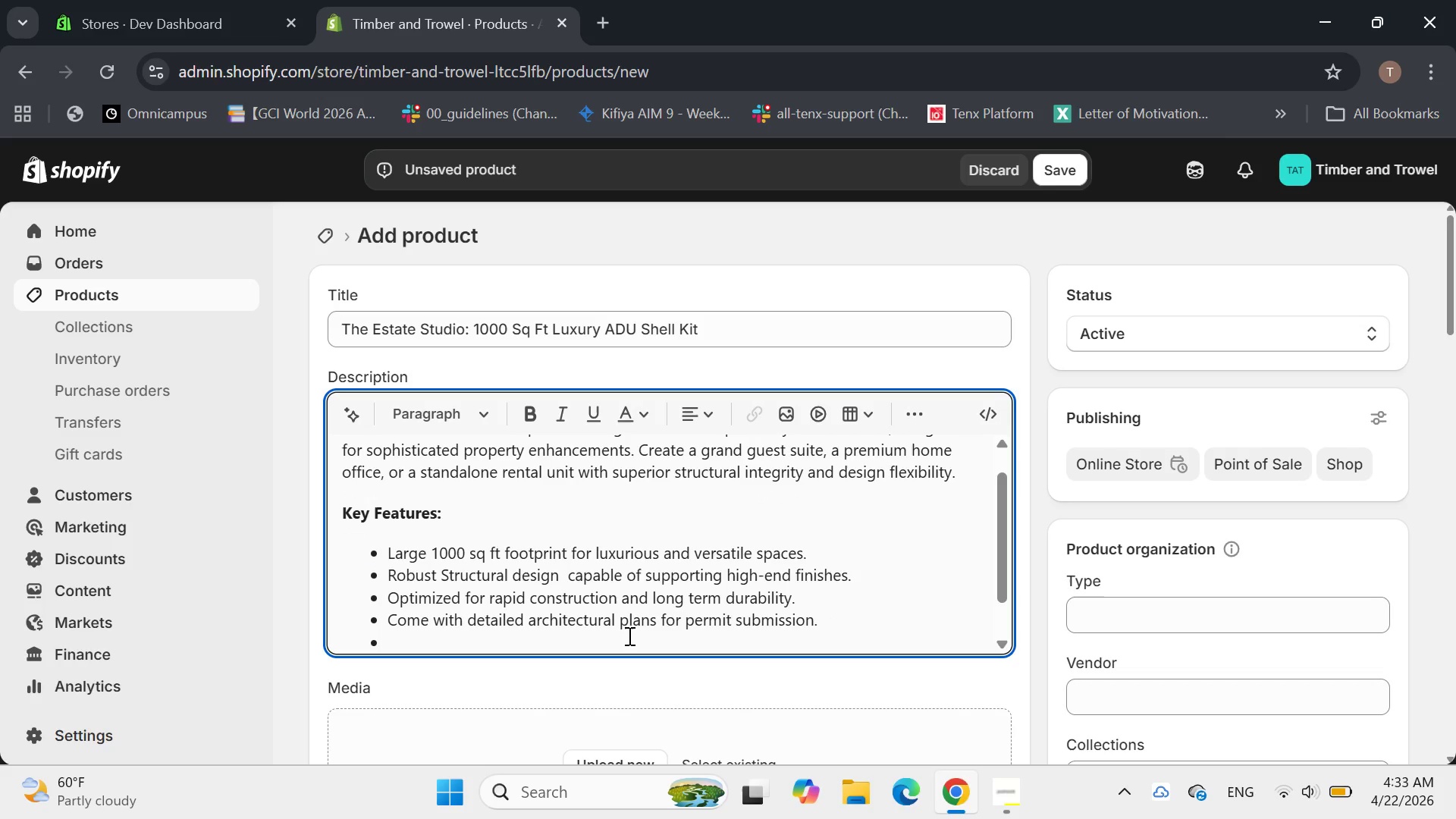 
key(Enter)
 